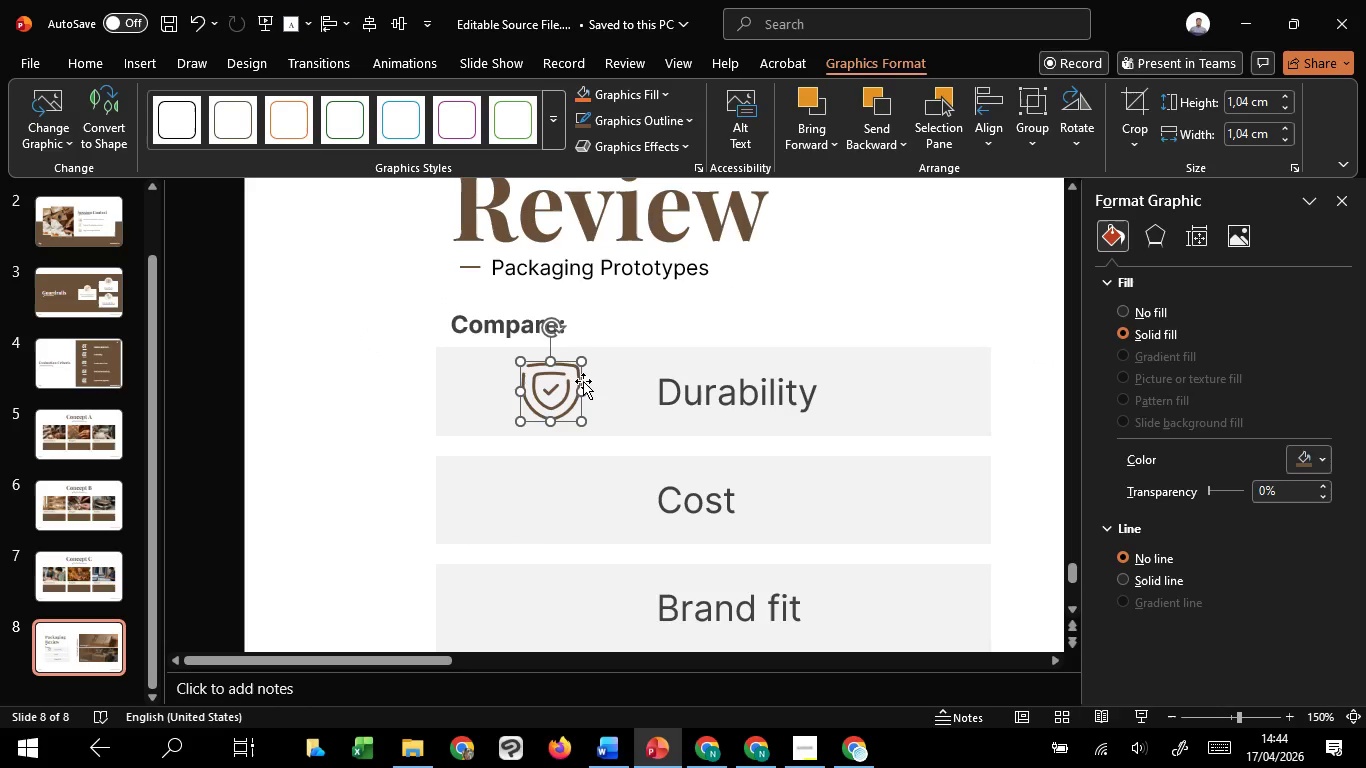 
key(Shift+ShiftLeft)
 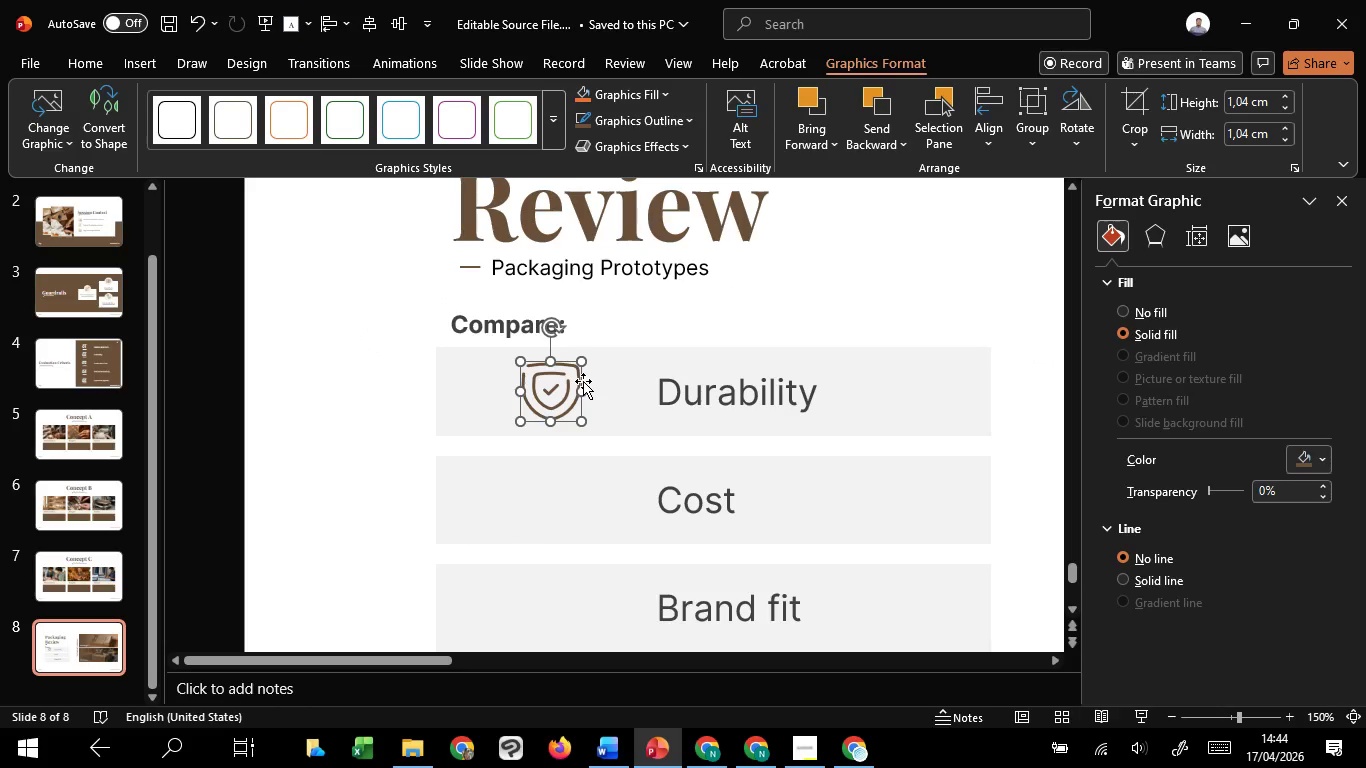 
key(Shift+ShiftLeft)
 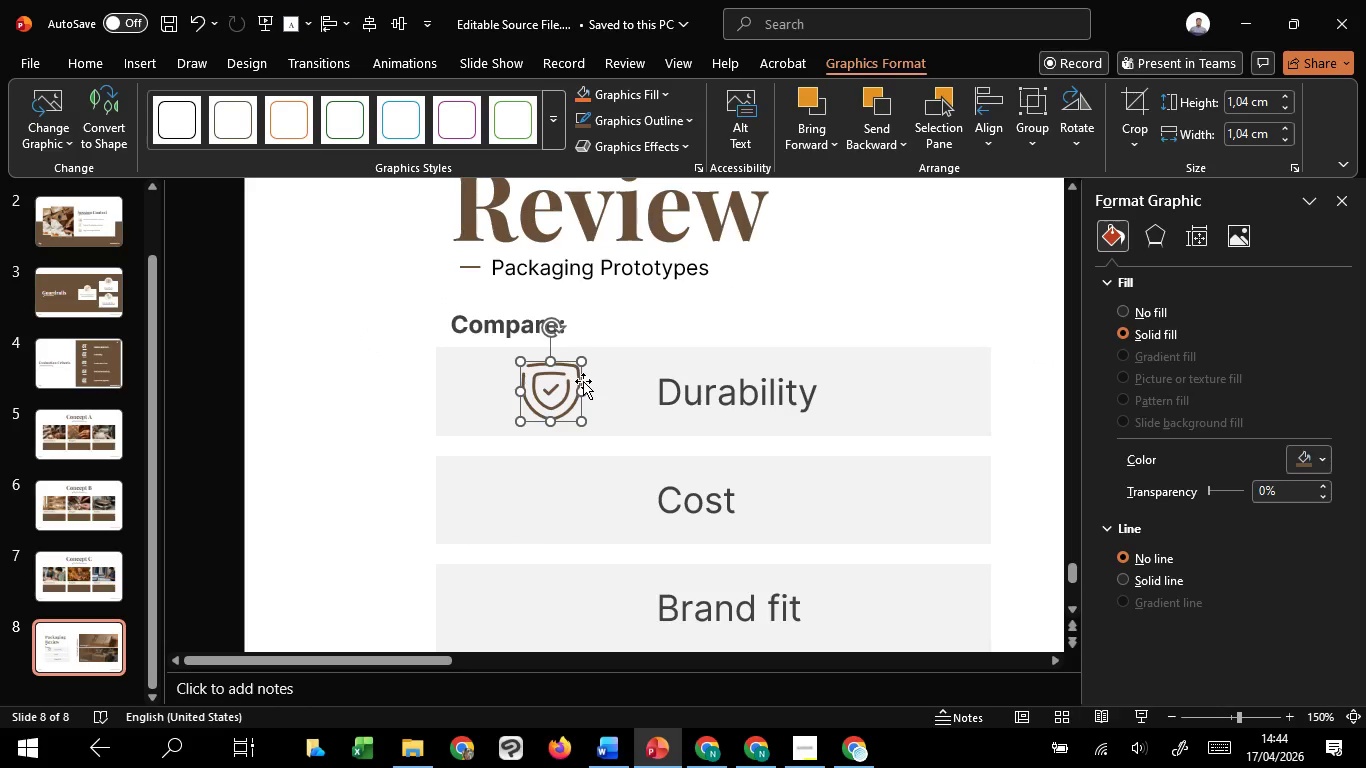 
key(Shift+ShiftLeft)
 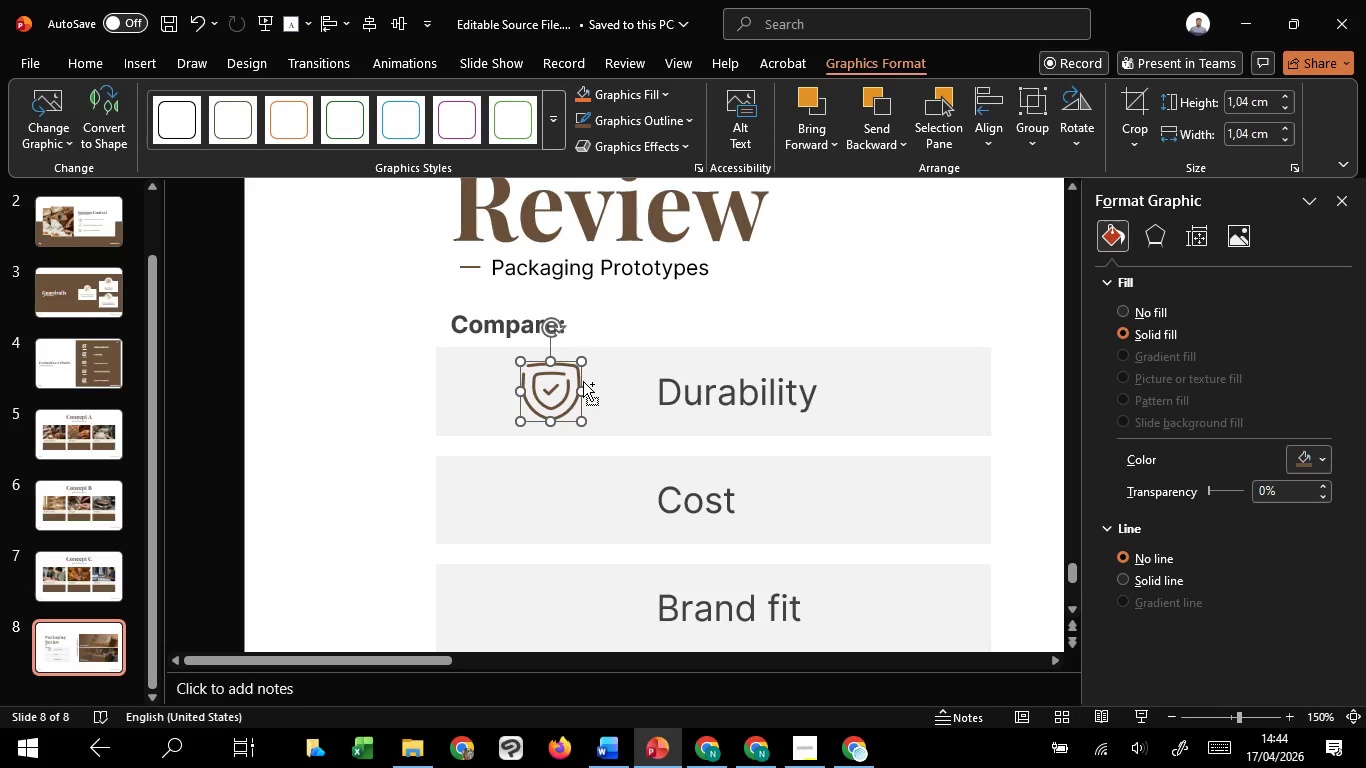 
hold_key(key=ControlLeft, duration=1.5)
scroll: coordinate [583, 381], scroll_direction: down, amount: 2.0
 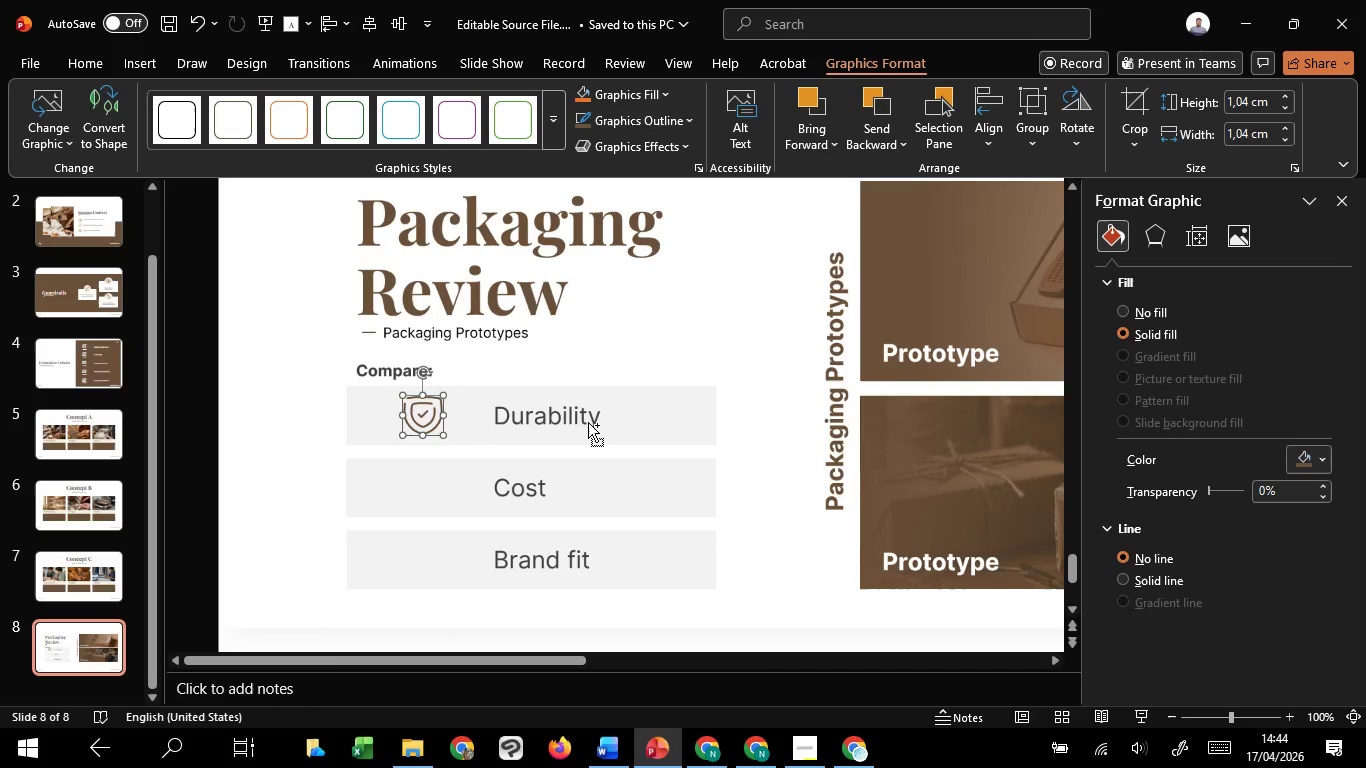 
key(Control+ControlLeft)
 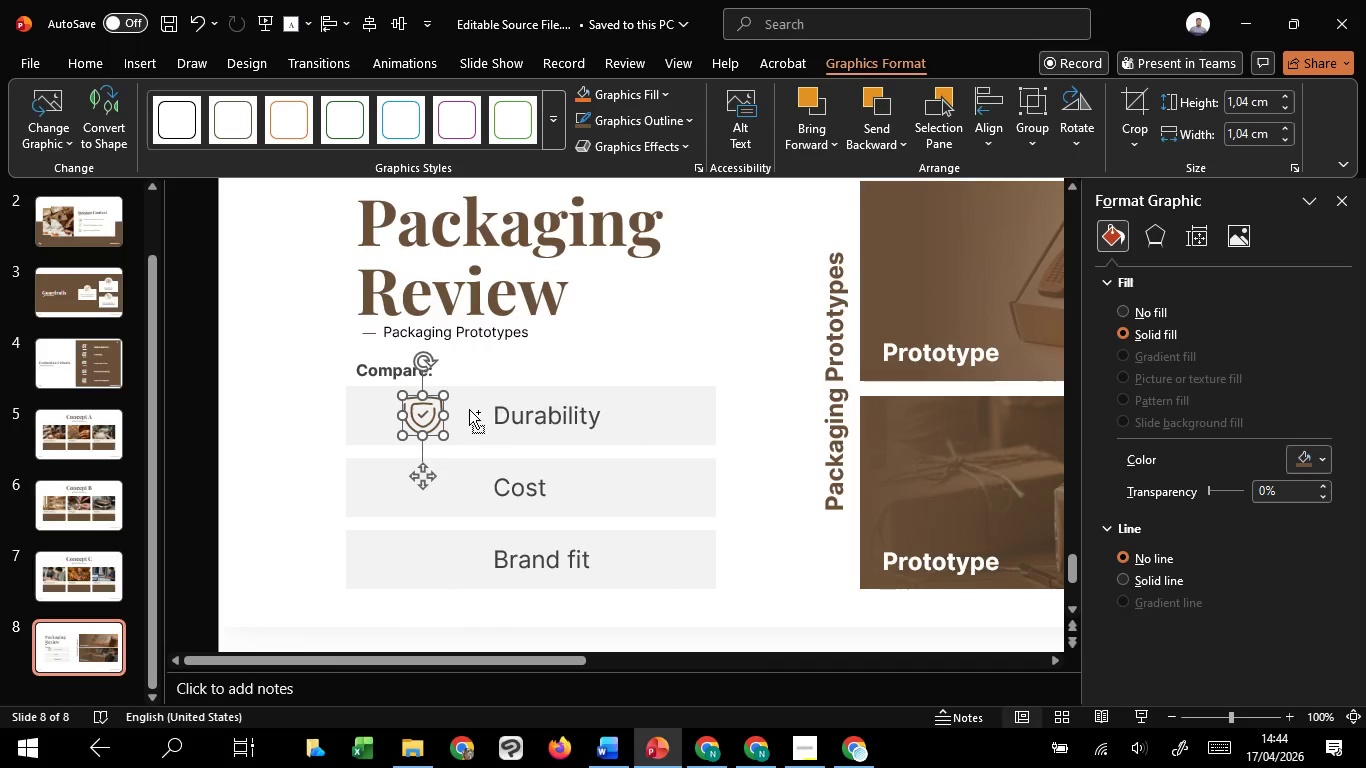 
key(Control+ControlLeft)
 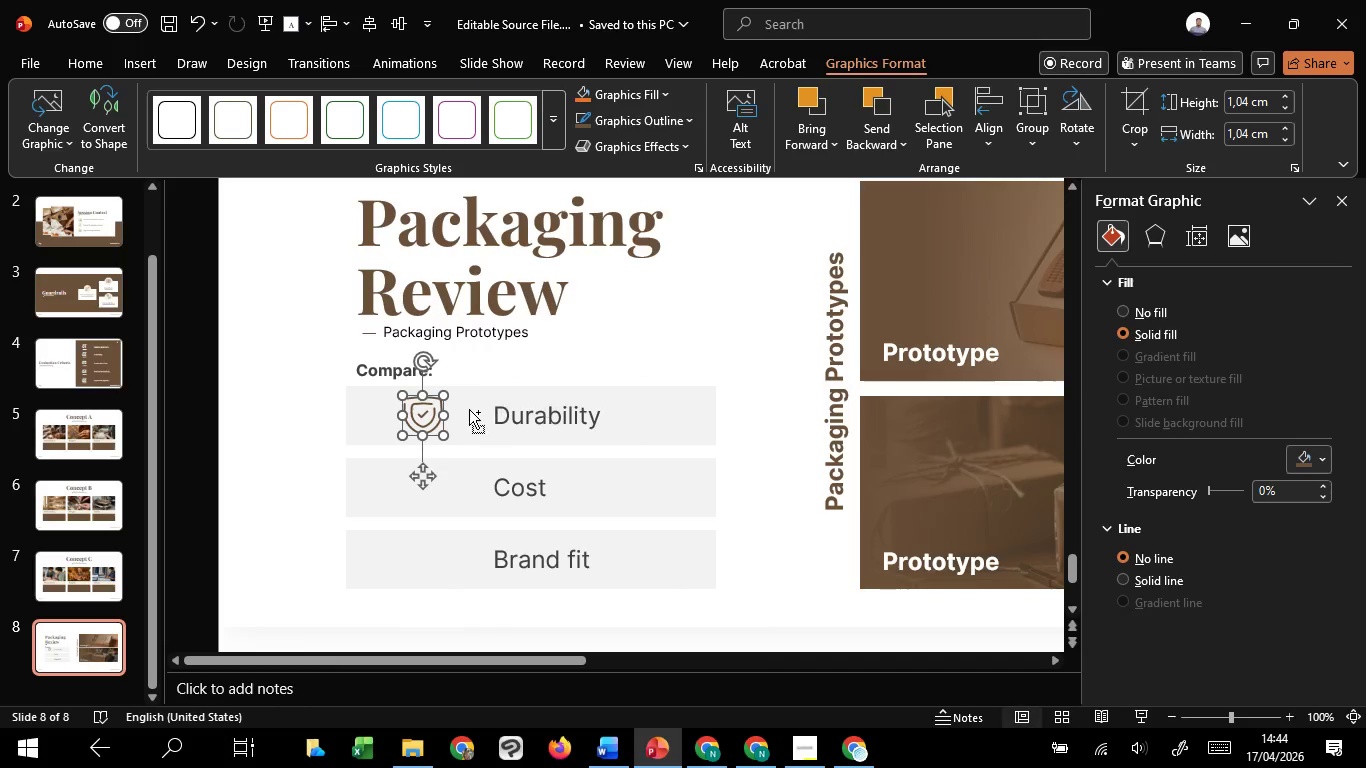 
key(Control+ControlLeft)
 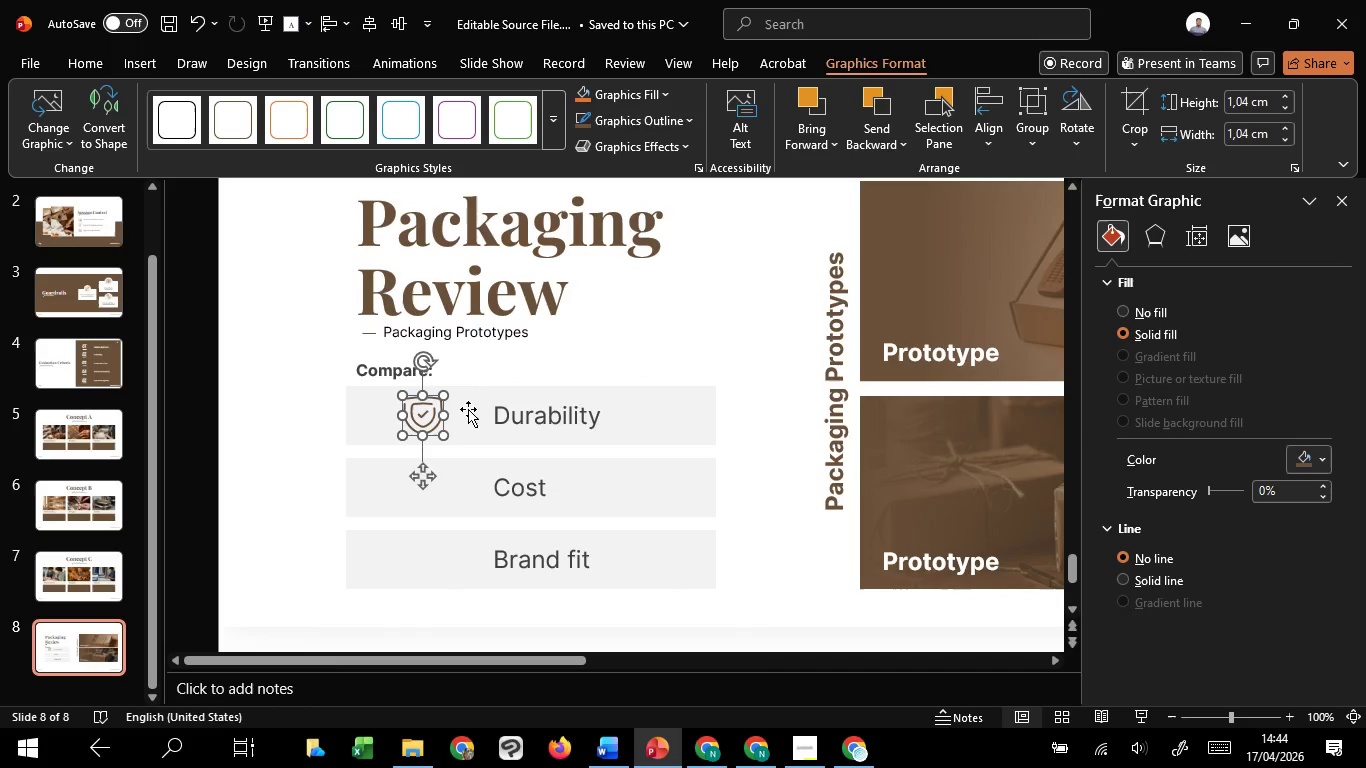 
key(Control+ControlLeft)
 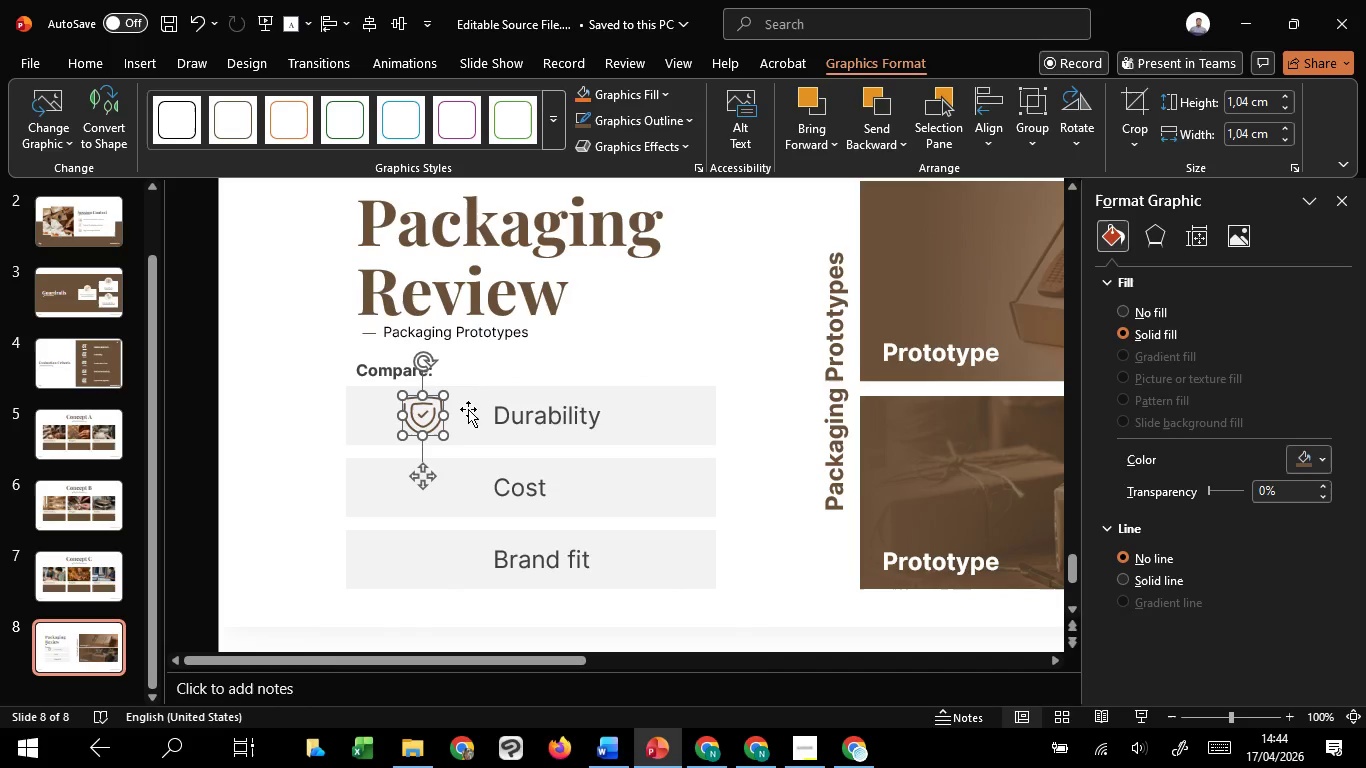 
key(Control+ControlLeft)
 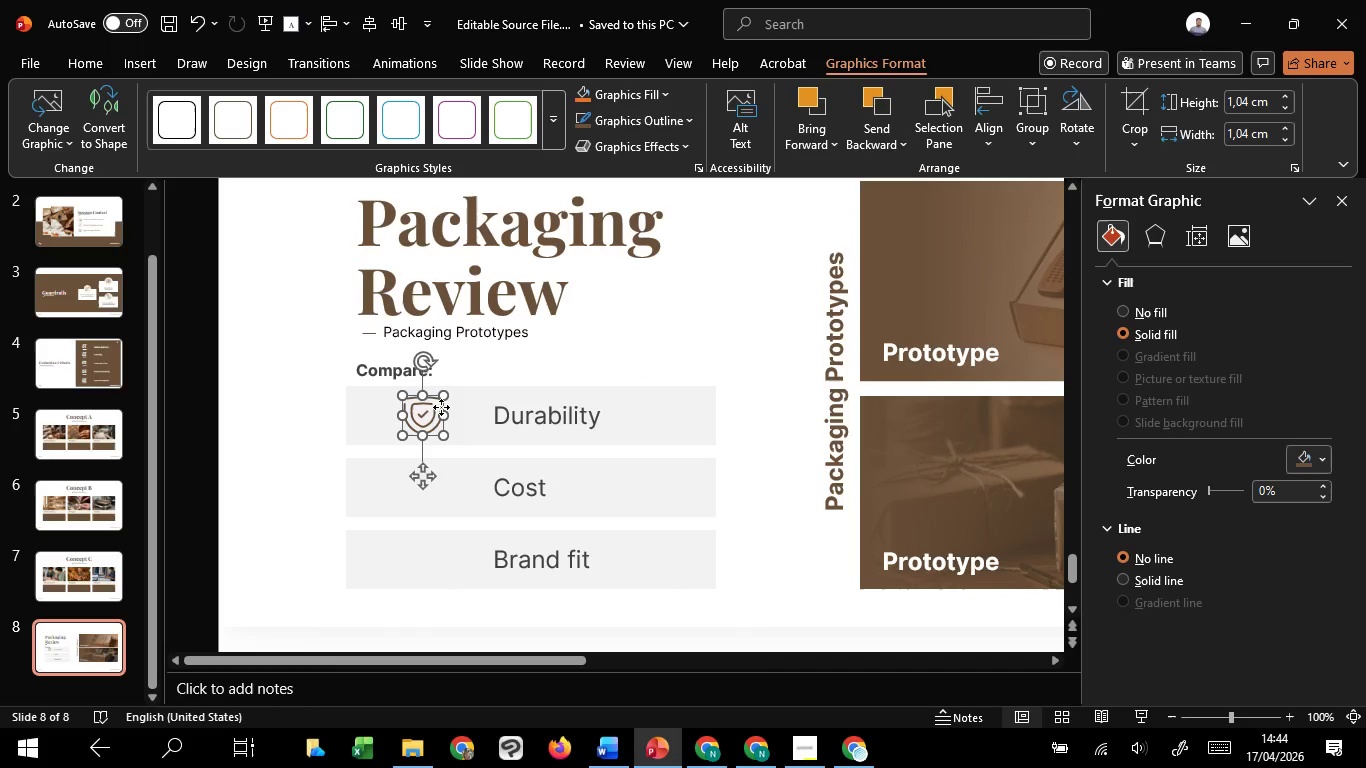 
left_click_drag(start_coordinate=[441, 407], to_coordinate=[449, 406])
 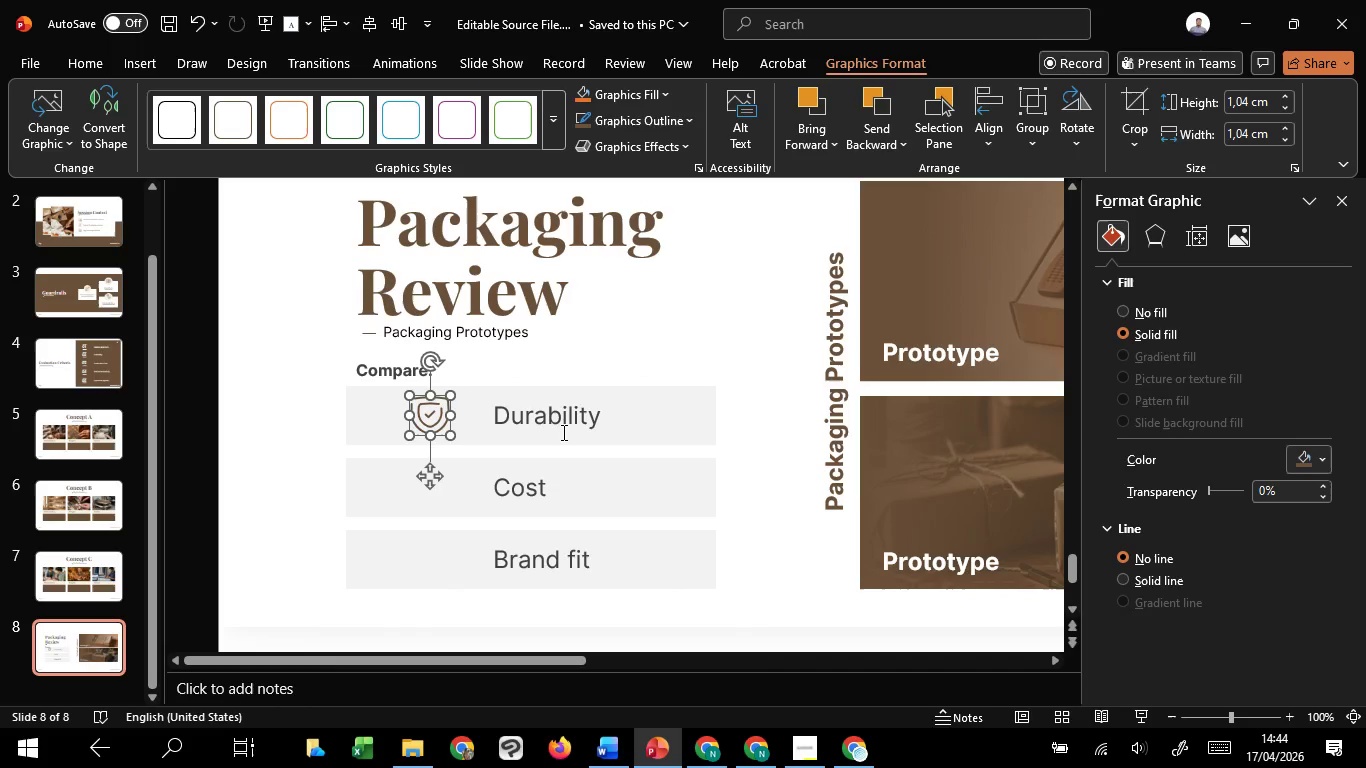 
hold_key(key=ShiftLeft, duration=1.34)
 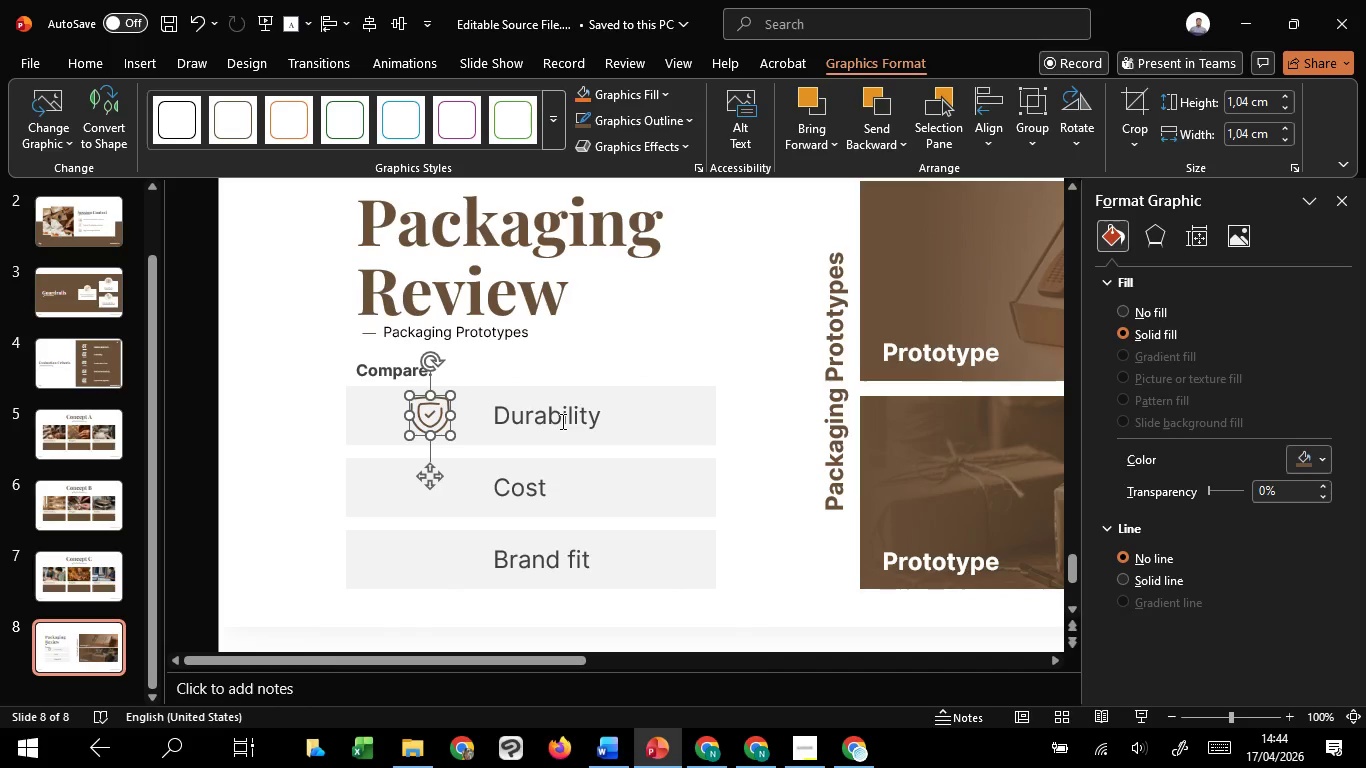 
left_click([561, 421])
 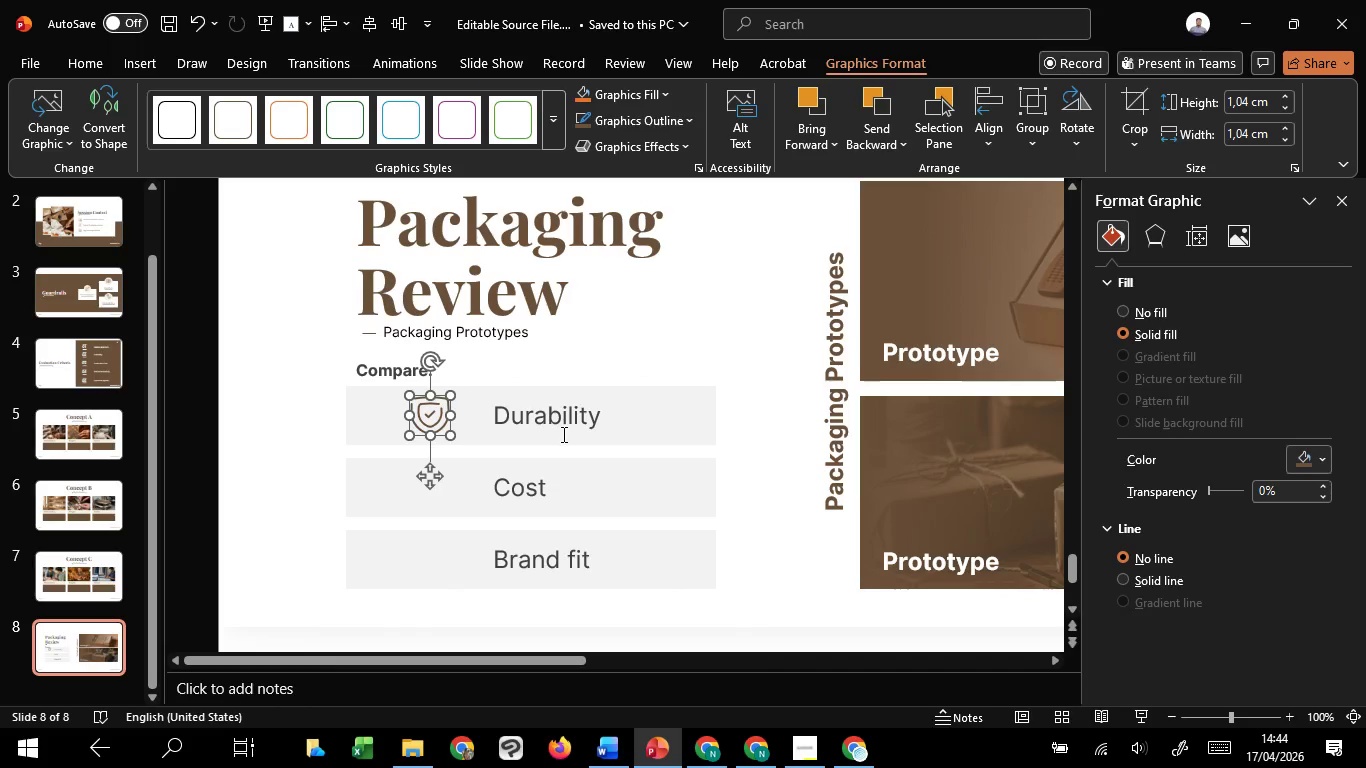 
key(Shift+ShiftLeft)
 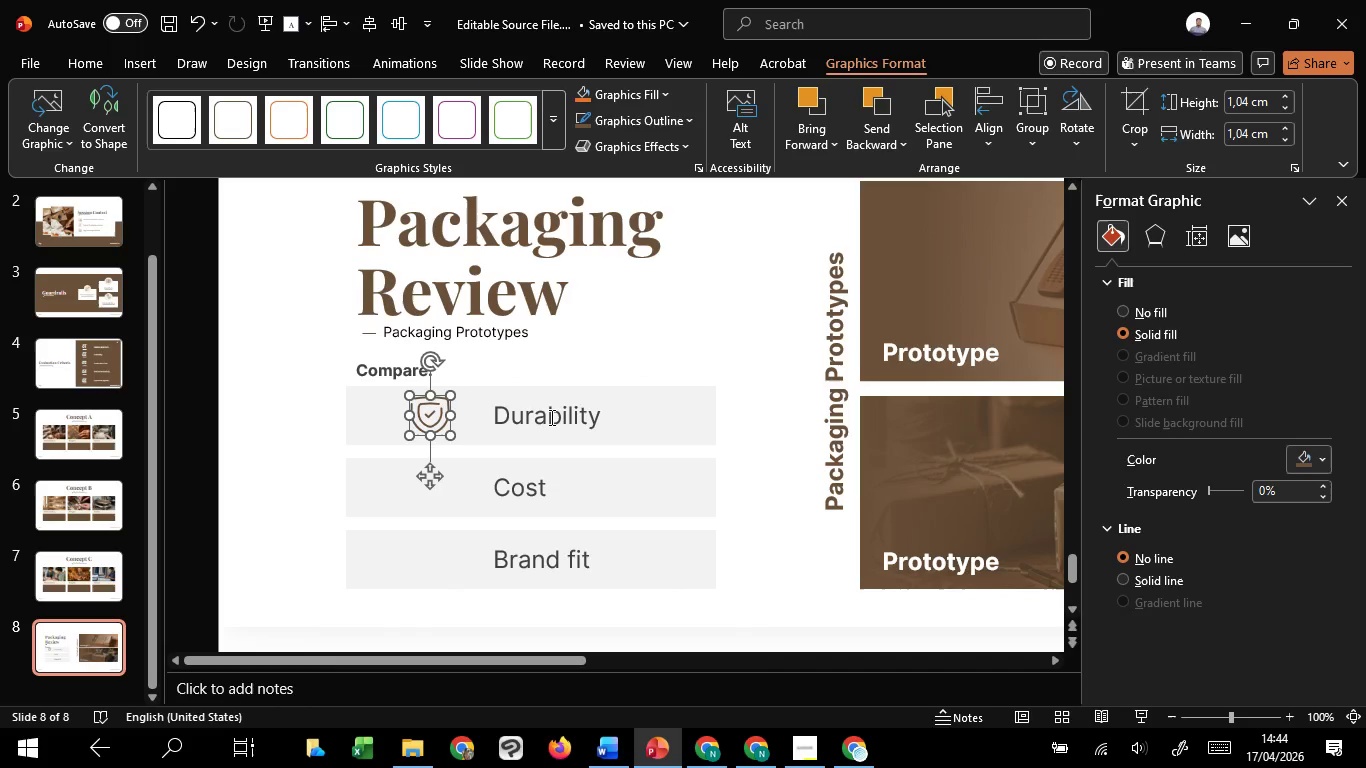 
left_click([550, 417])
 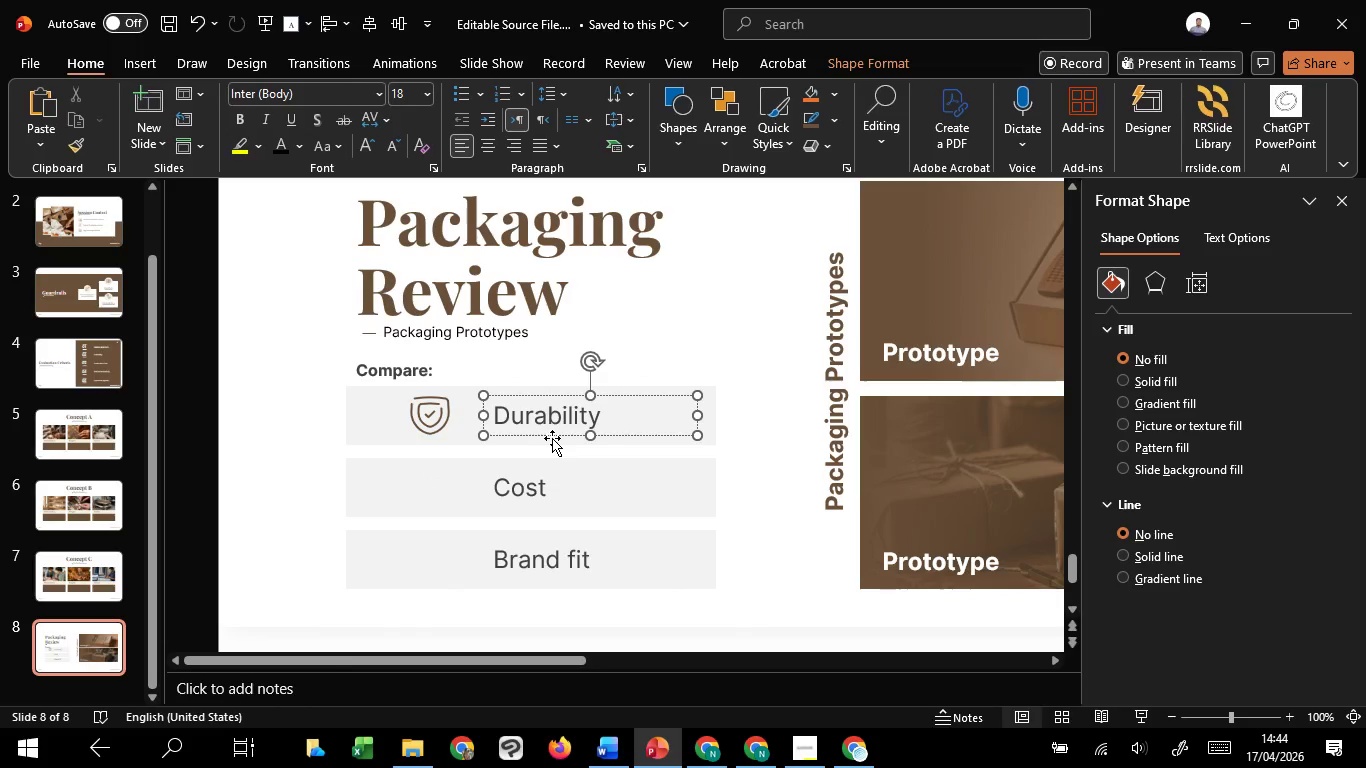 
left_click([557, 435])
 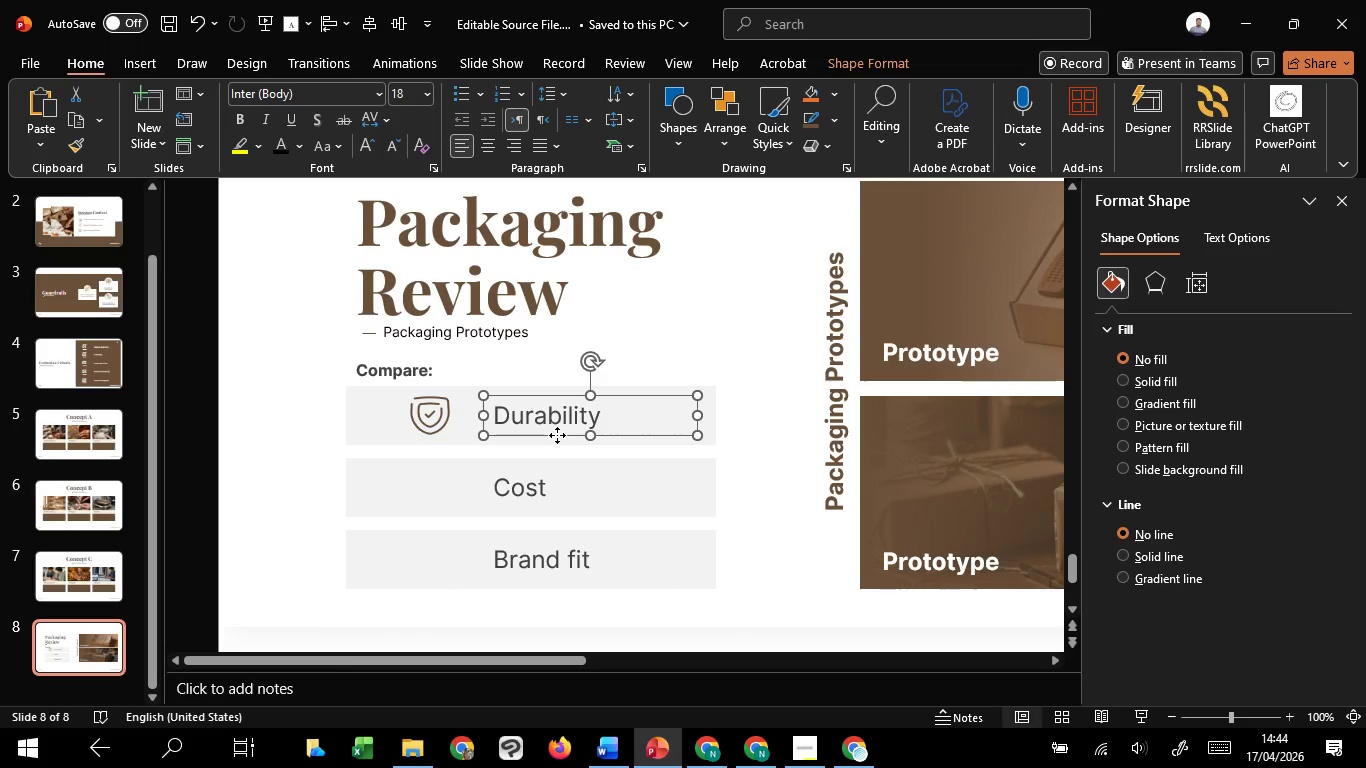 
hold_key(key=ShiftLeft, duration=1.52)
left_click_drag(start_coordinate=[557, 435], to_coordinate=[539, 431])
 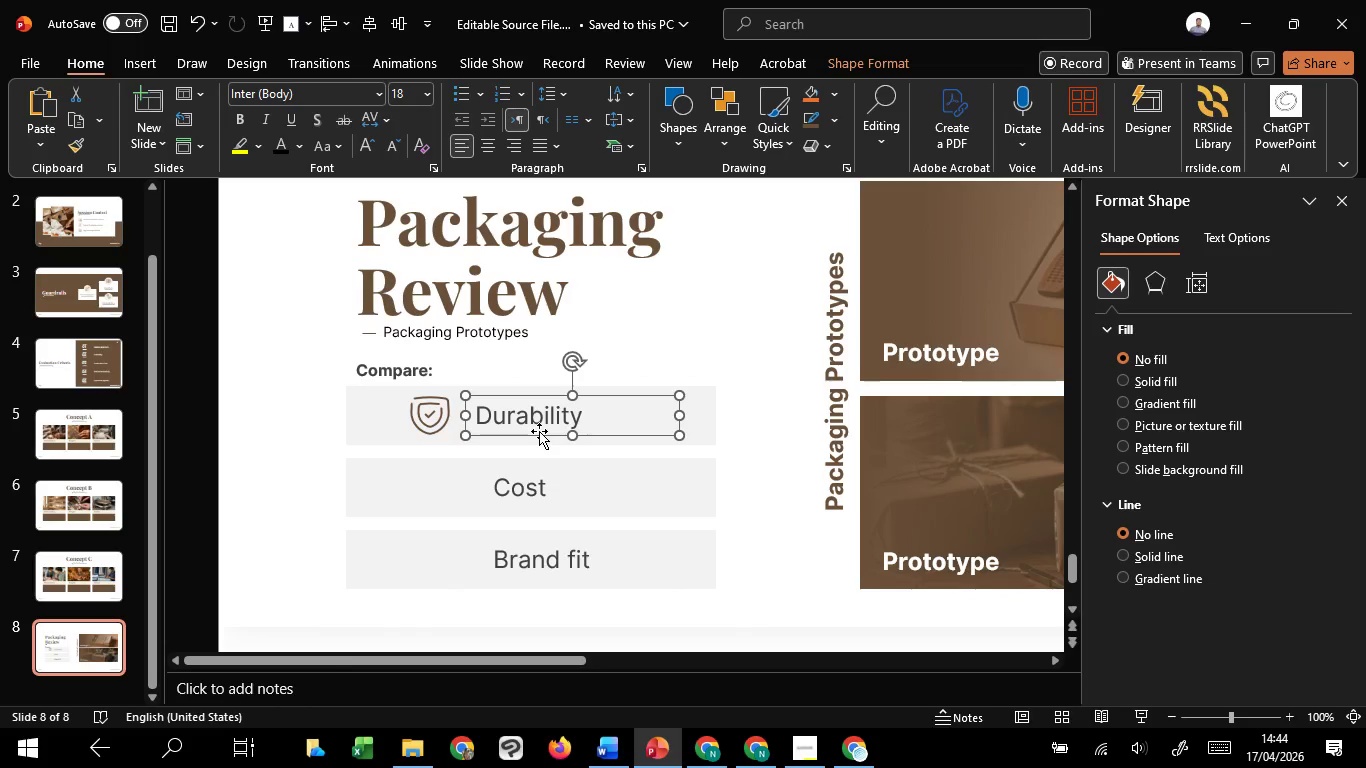 
hold_key(key=ShiftLeft, duration=0.61)
 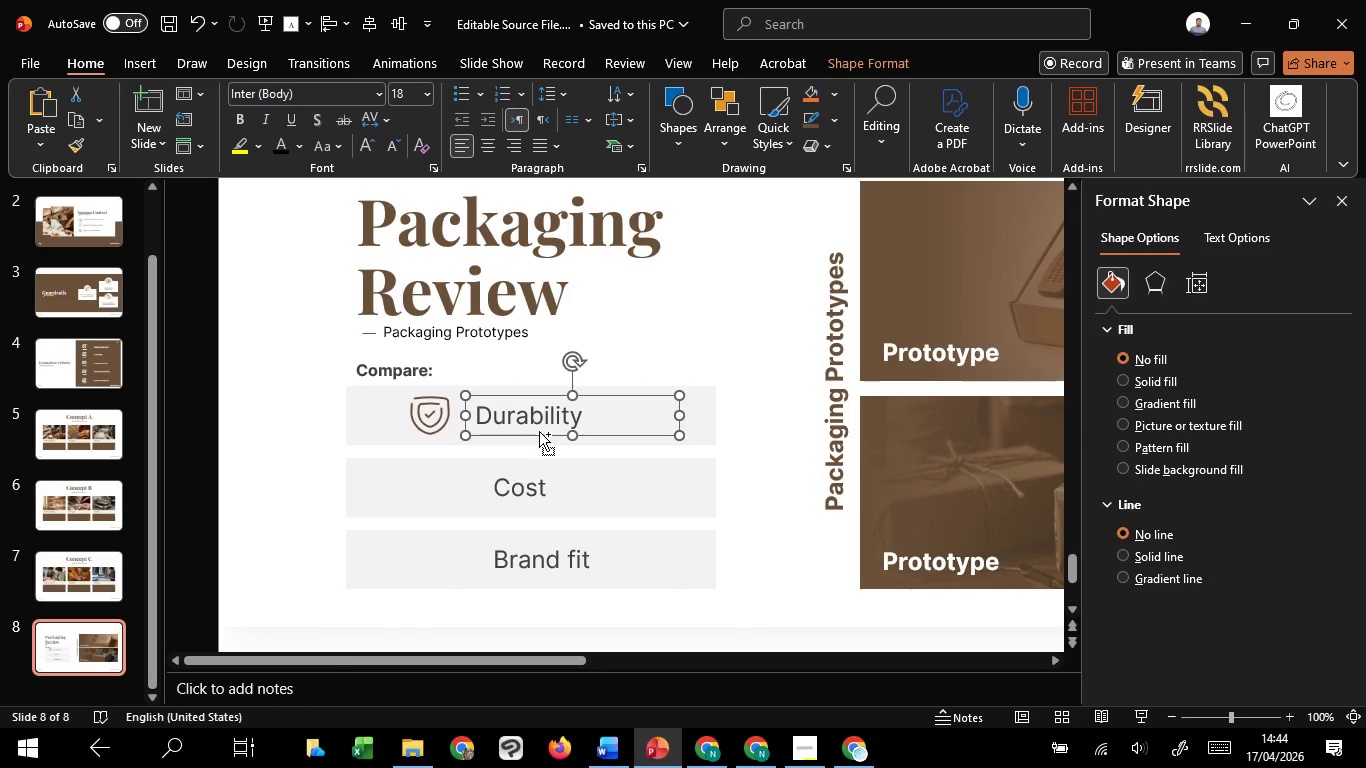 
key(Control+Z)
 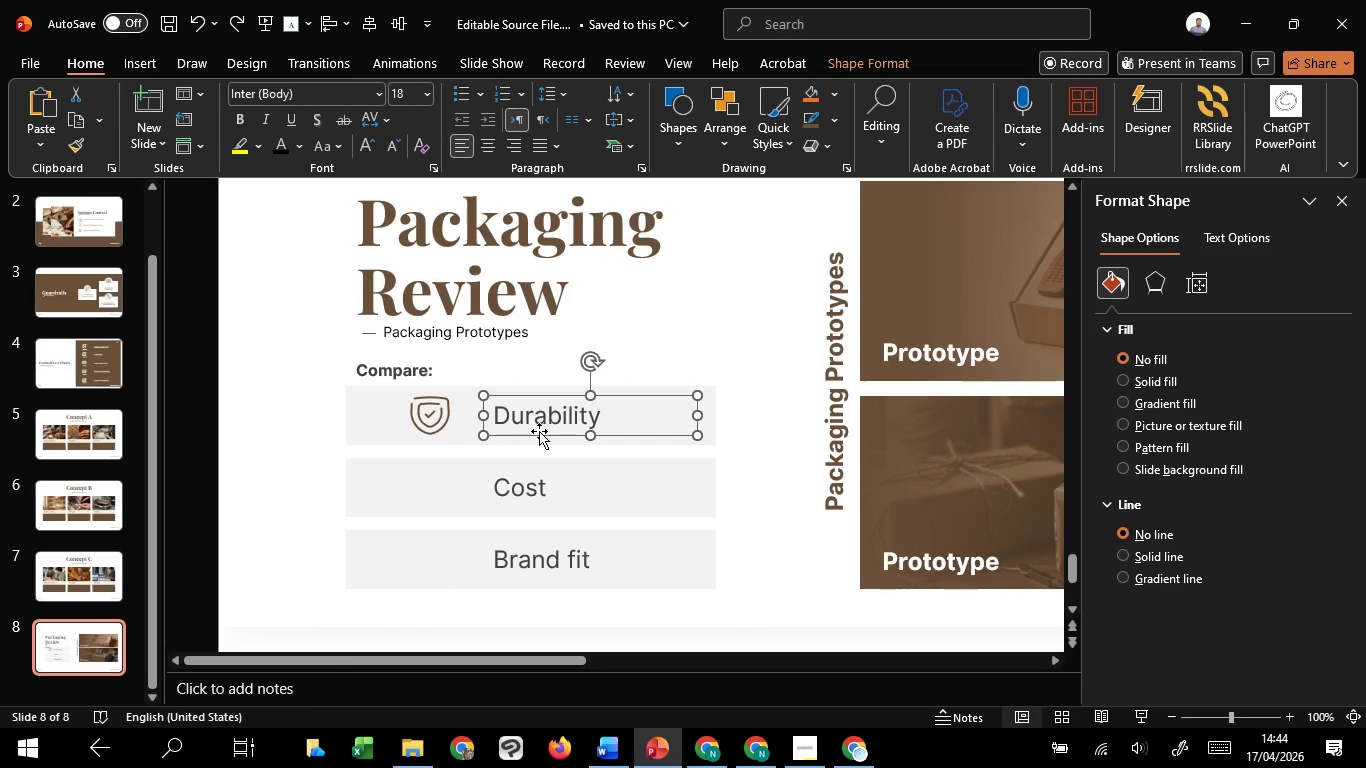 
hold_key(key=ShiftLeft, duration=0.41)
 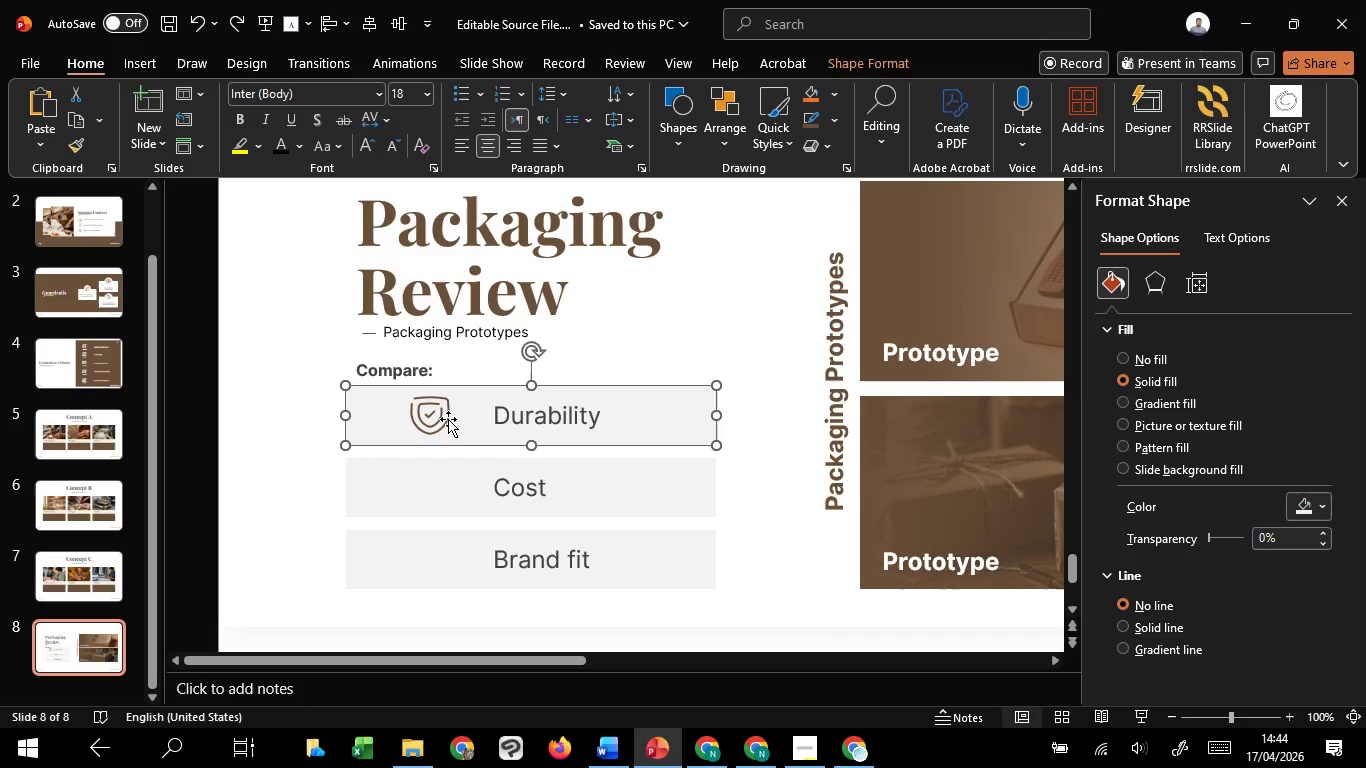 
left_click([448, 419])
 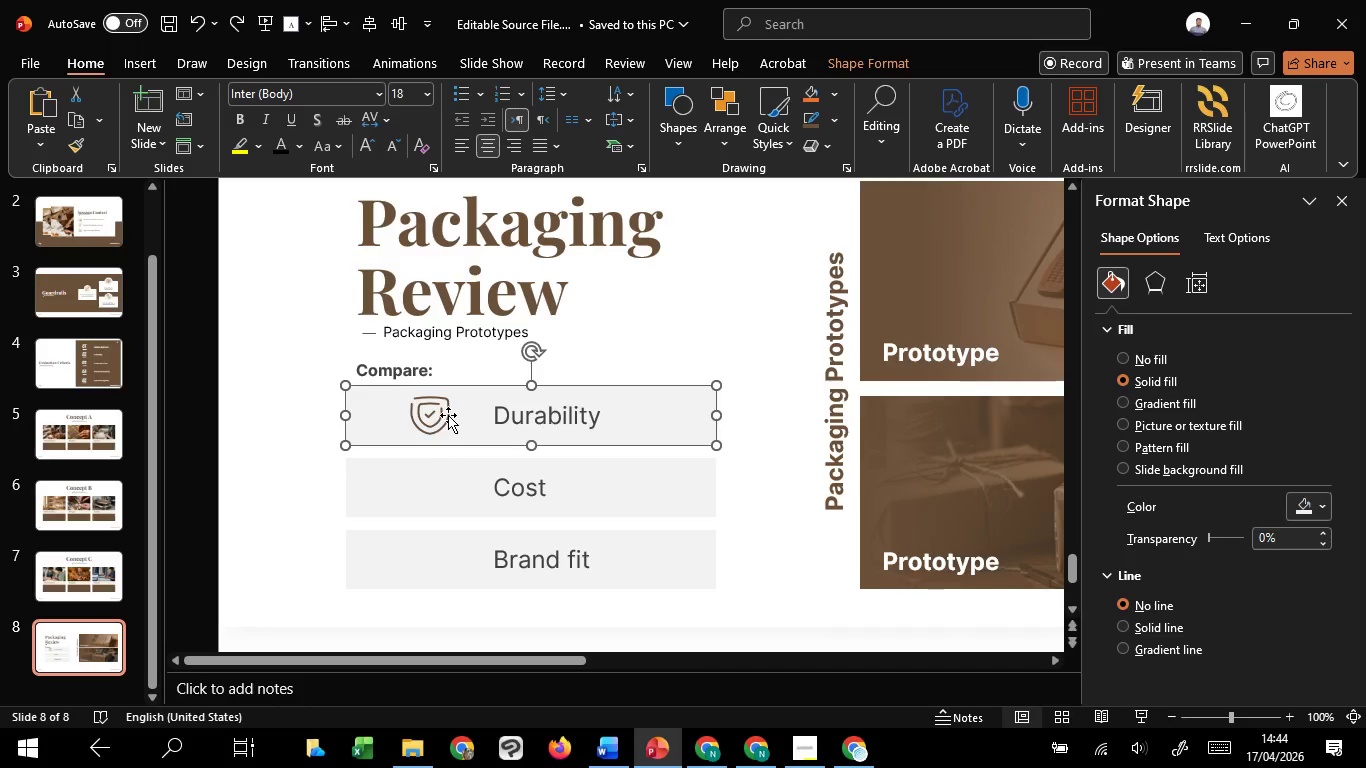 
left_click([448, 415])
 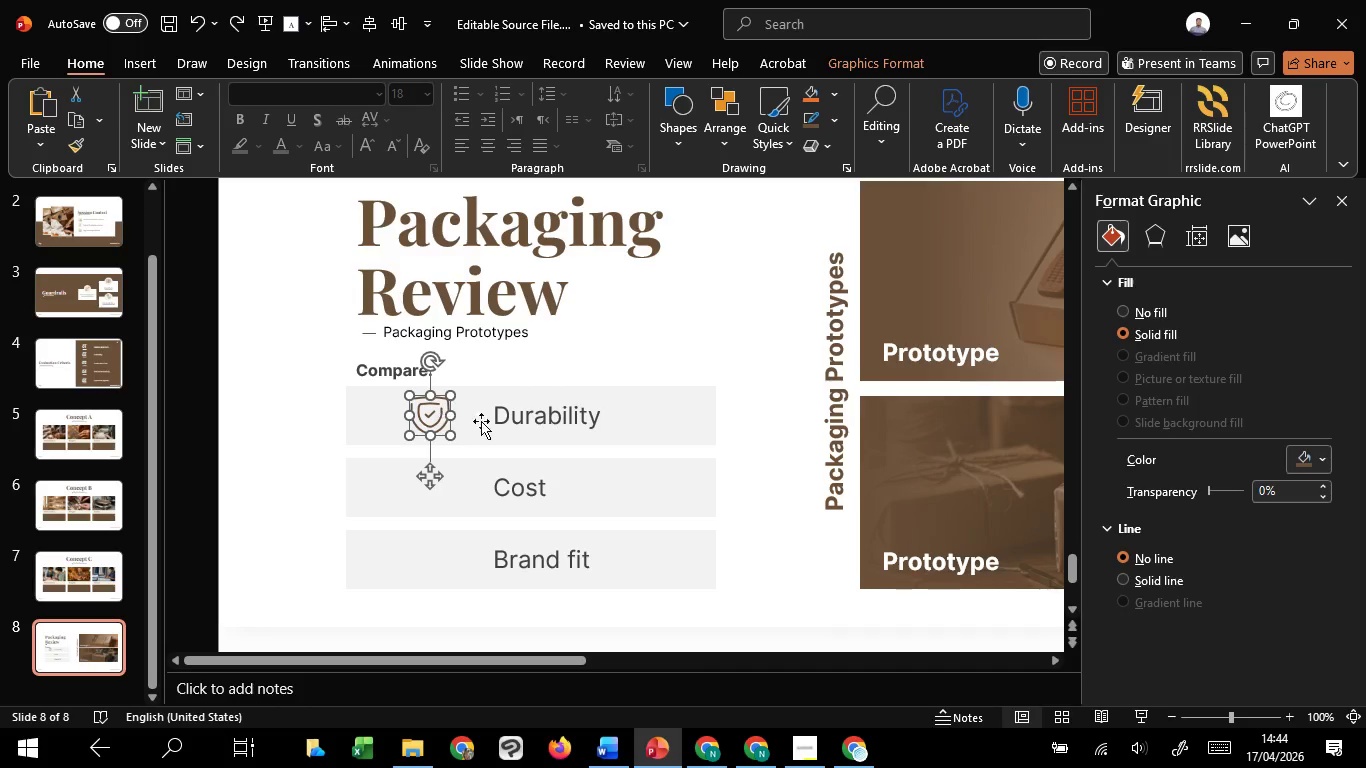 
hold_key(key=ShiftLeft, duration=1.05)
 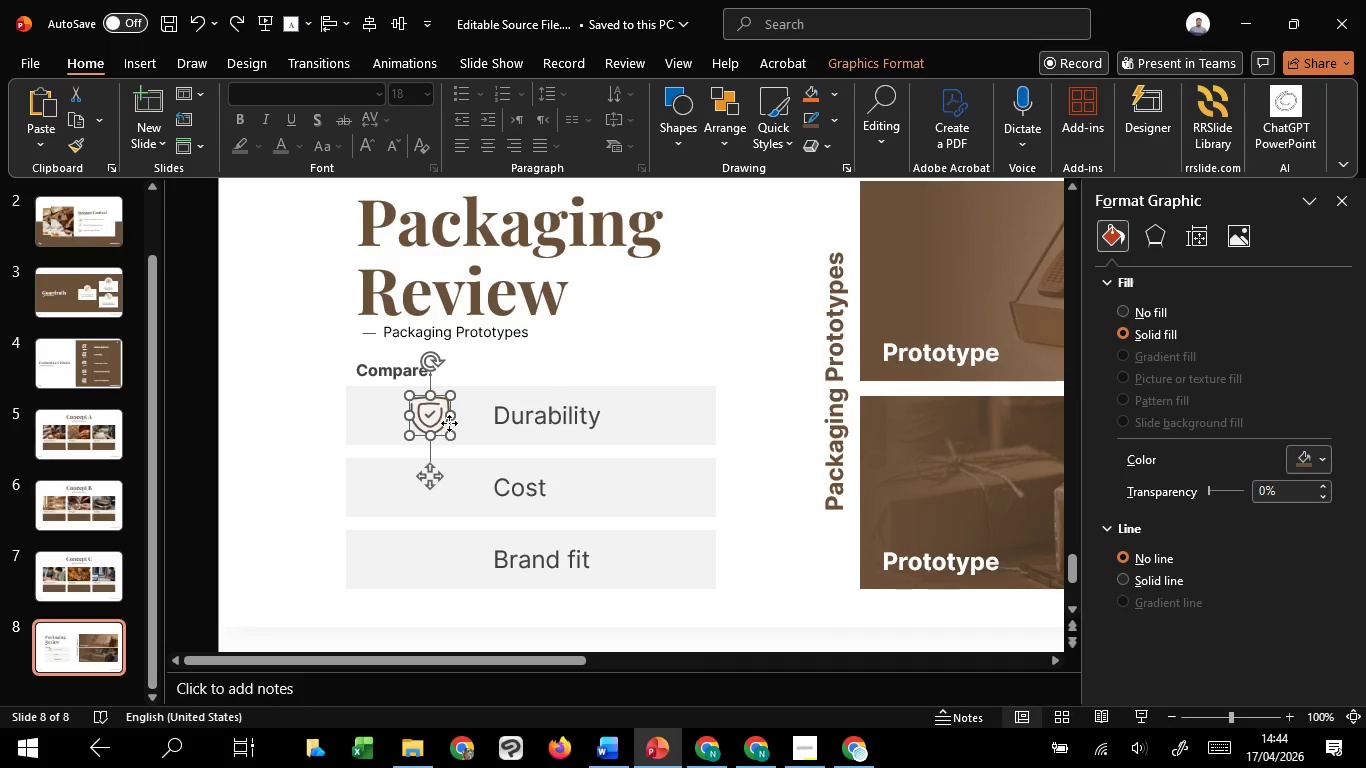 
hold_key(key=ShiftLeft, duration=1.52)
left_click_drag(start_coordinate=[449, 423], to_coordinate=[417, 418])
 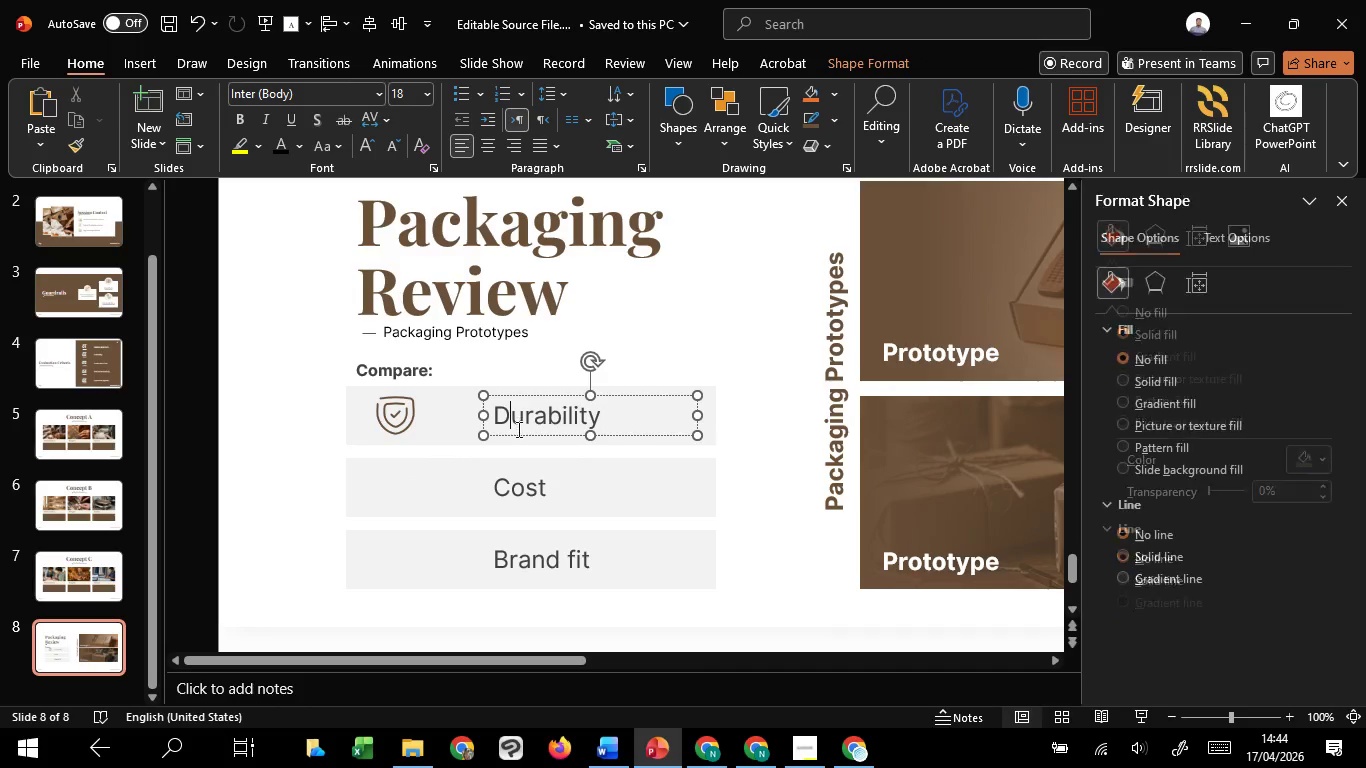 
hold_key(key=ShiftLeft, duration=1.51)
 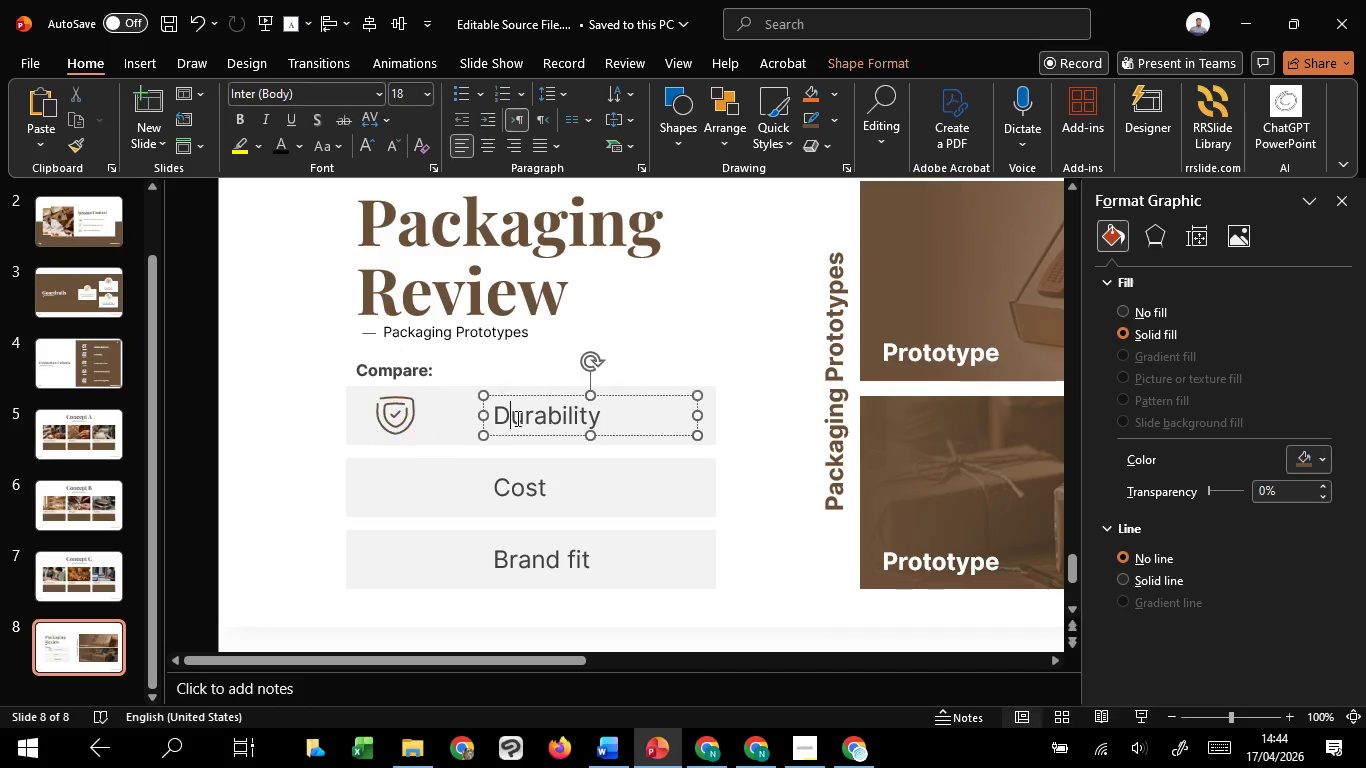 
hold_key(key=ShiftLeft, duration=0.38)
 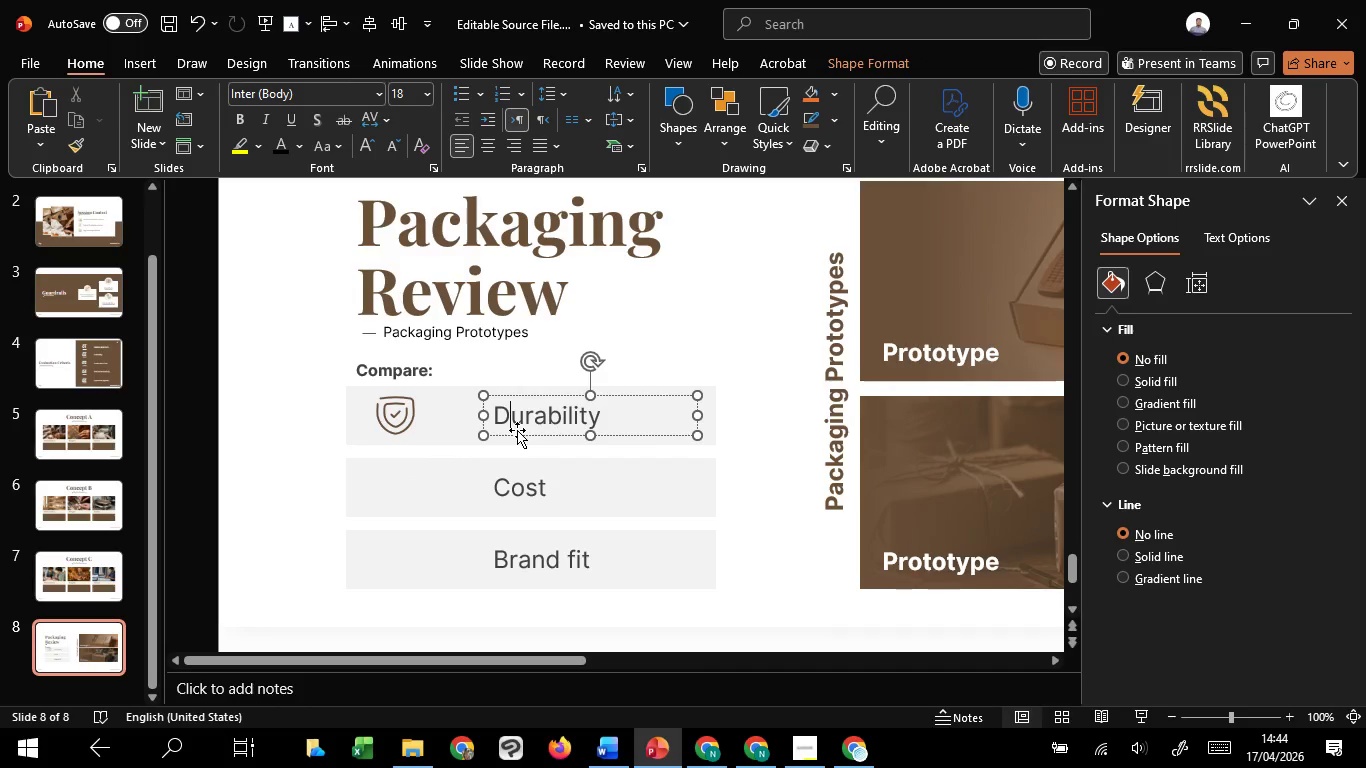 
hold_key(key=ShiftLeft, duration=1.81)
left_click([516, 418])
 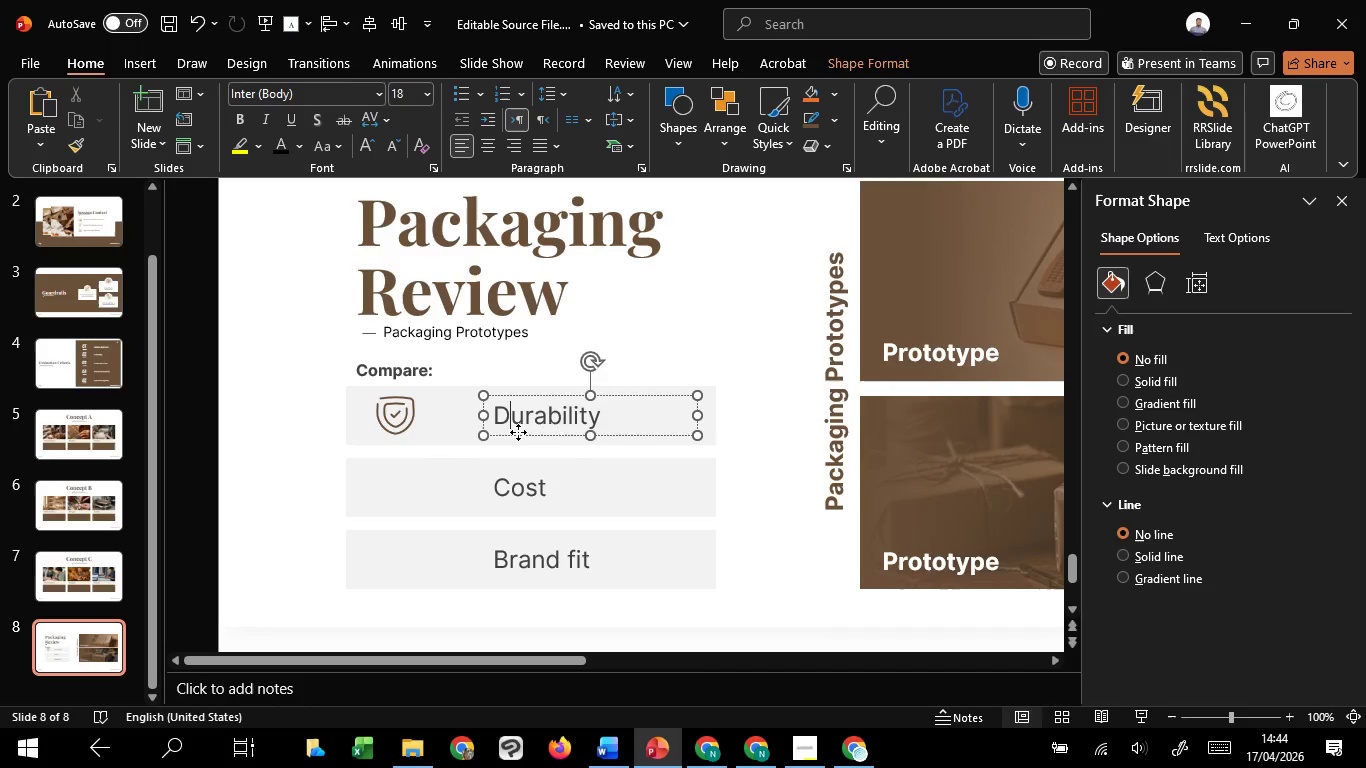 
left_click_drag(start_coordinate=[518, 432], to_coordinate=[463, 429])
 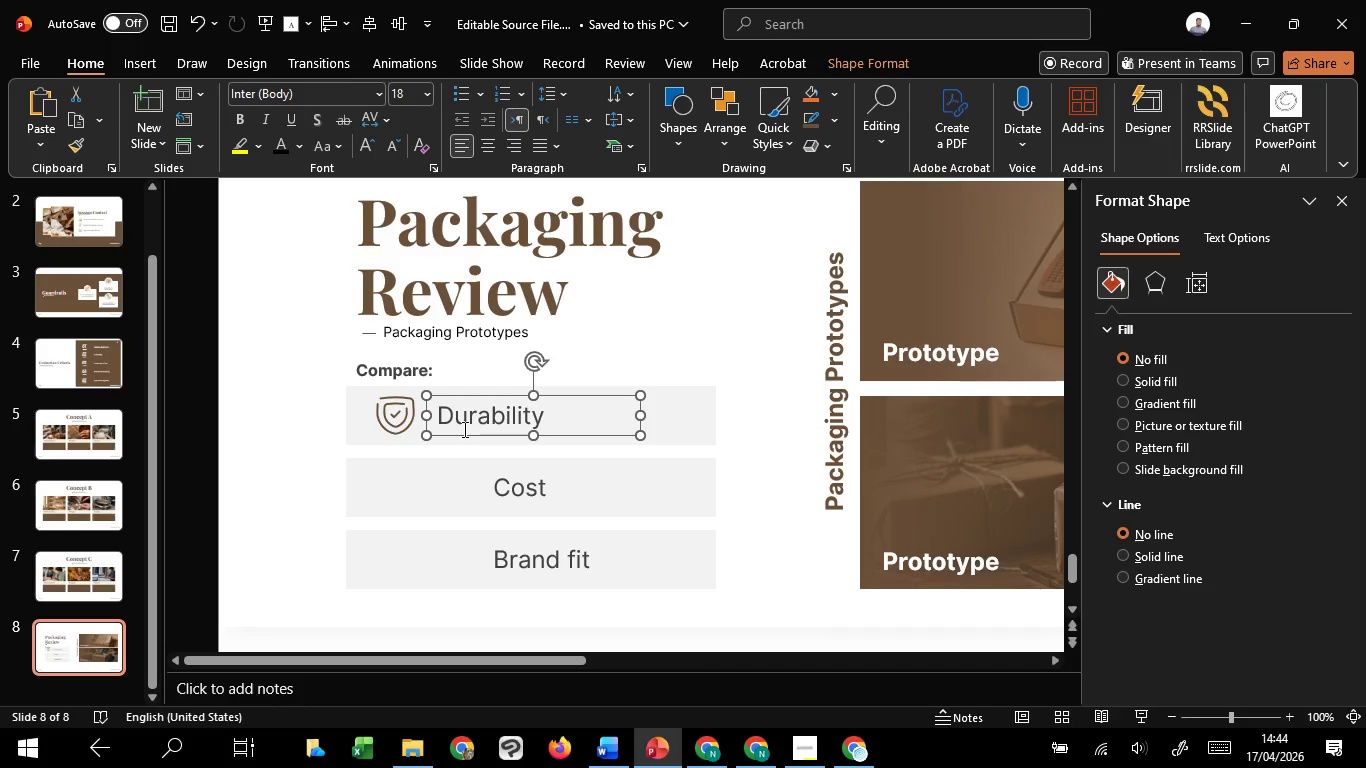 
hold_key(key=ShiftLeft, duration=0.7)
 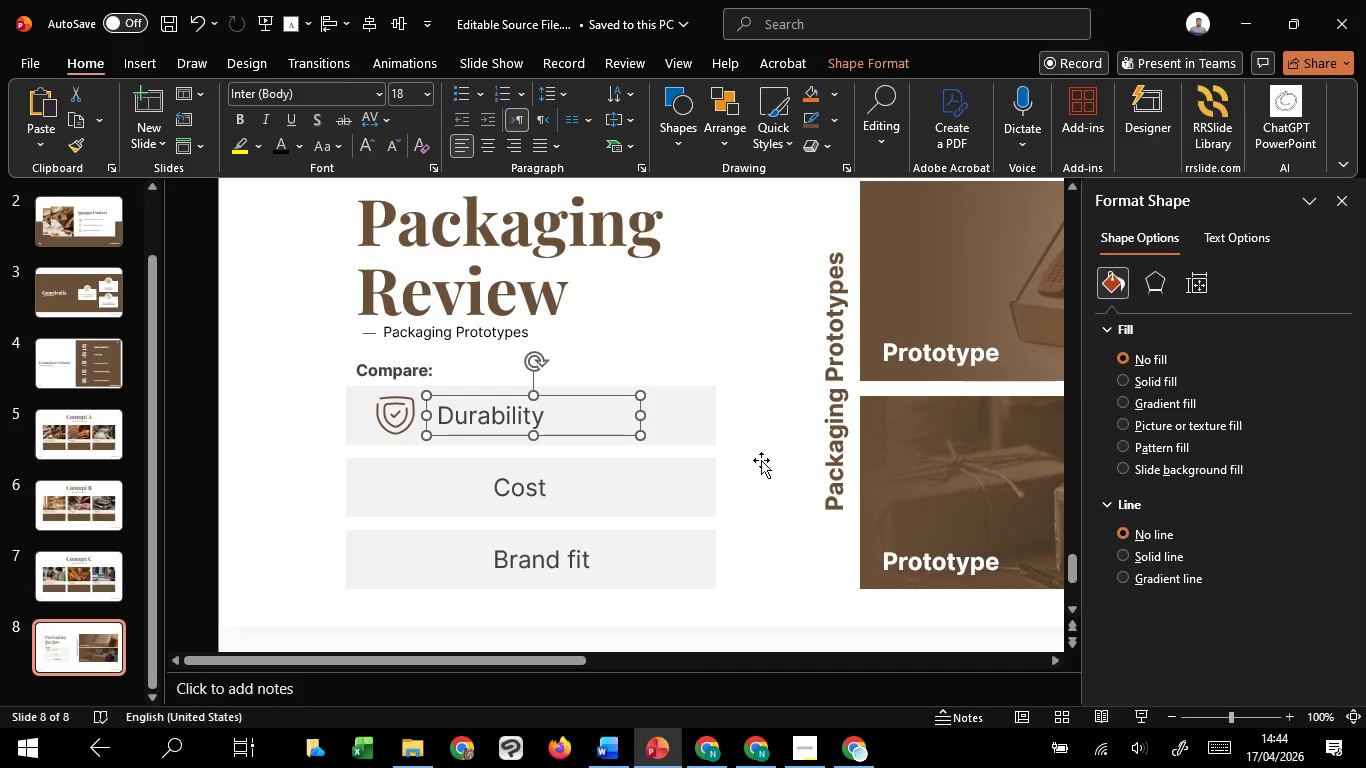 
hold_key(key=ControlLeft, duration=1.52)
scroll: coordinate [752, 430], scroll_direction: down, amount: 4.0
 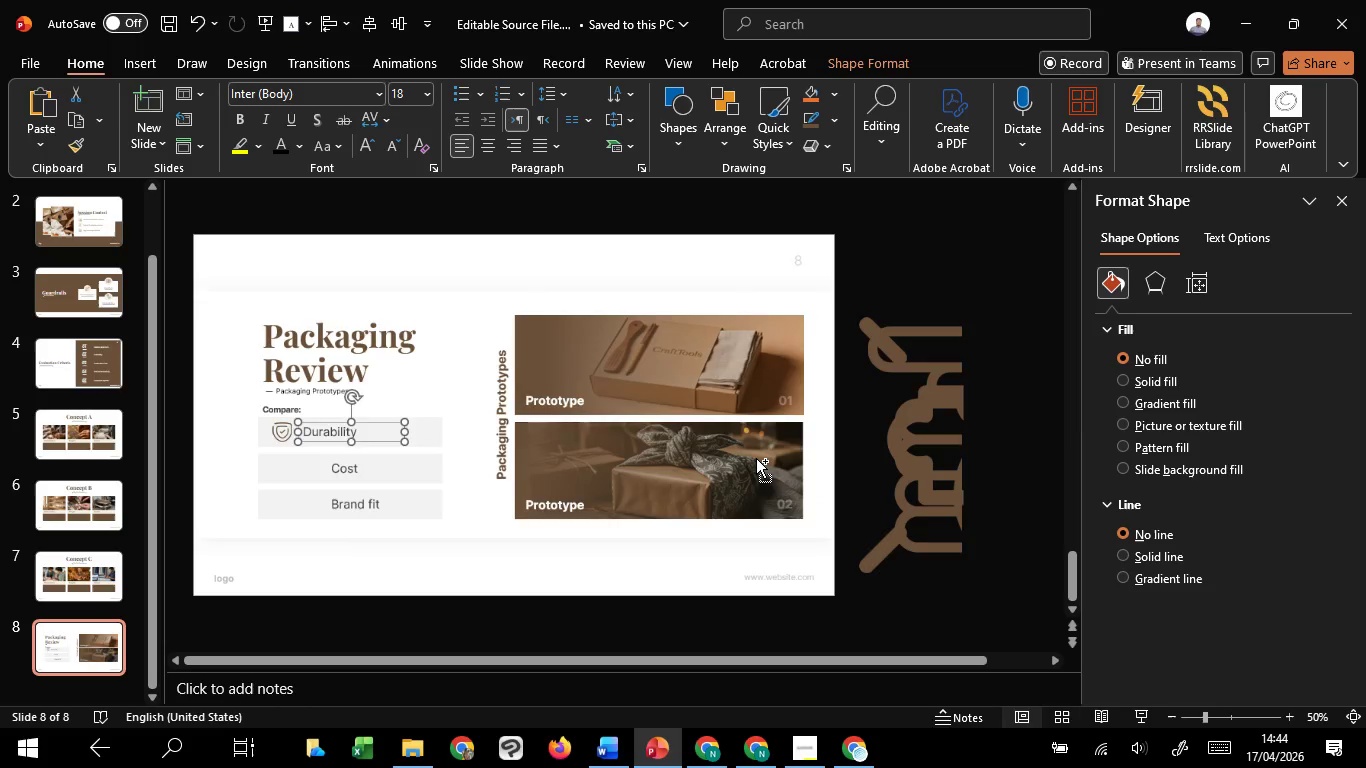 
hold_key(key=ControlLeft, duration=0.73)
 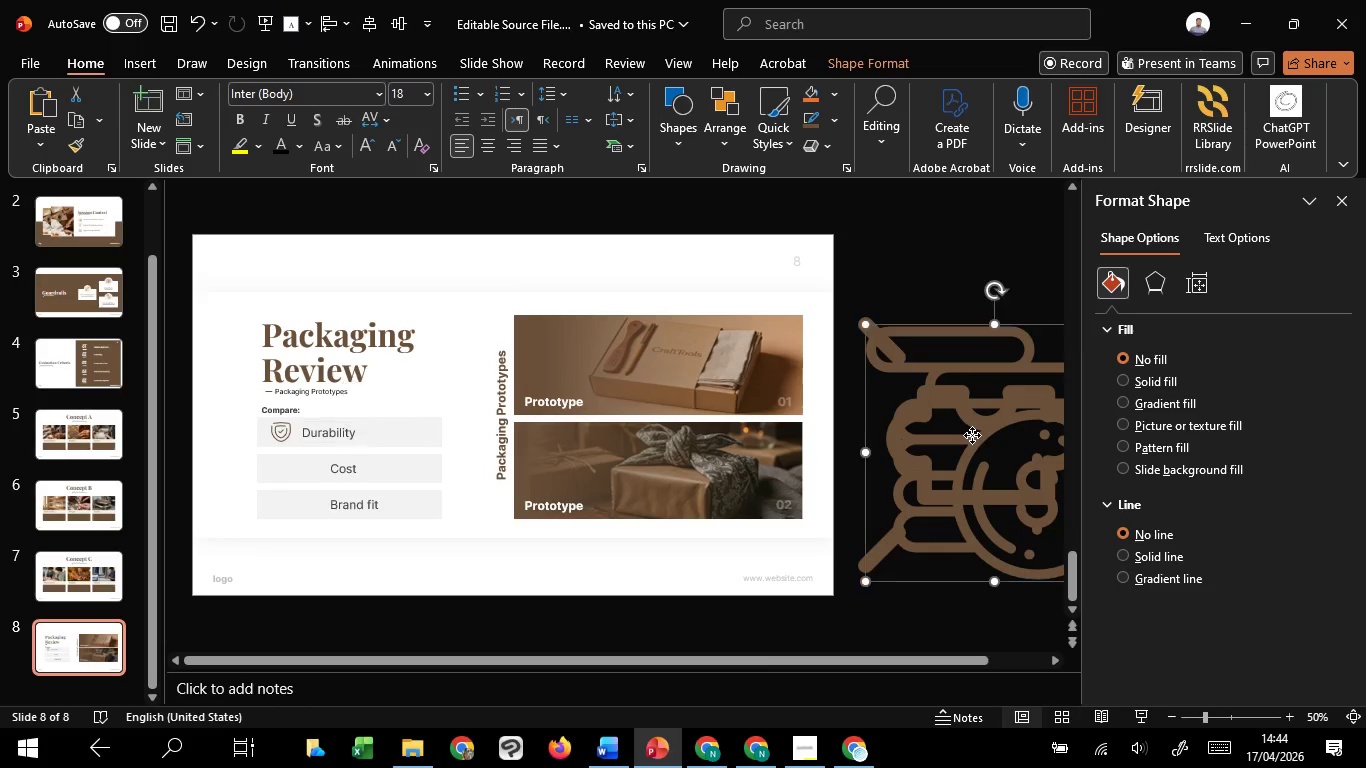 
left_click([972, 435])
 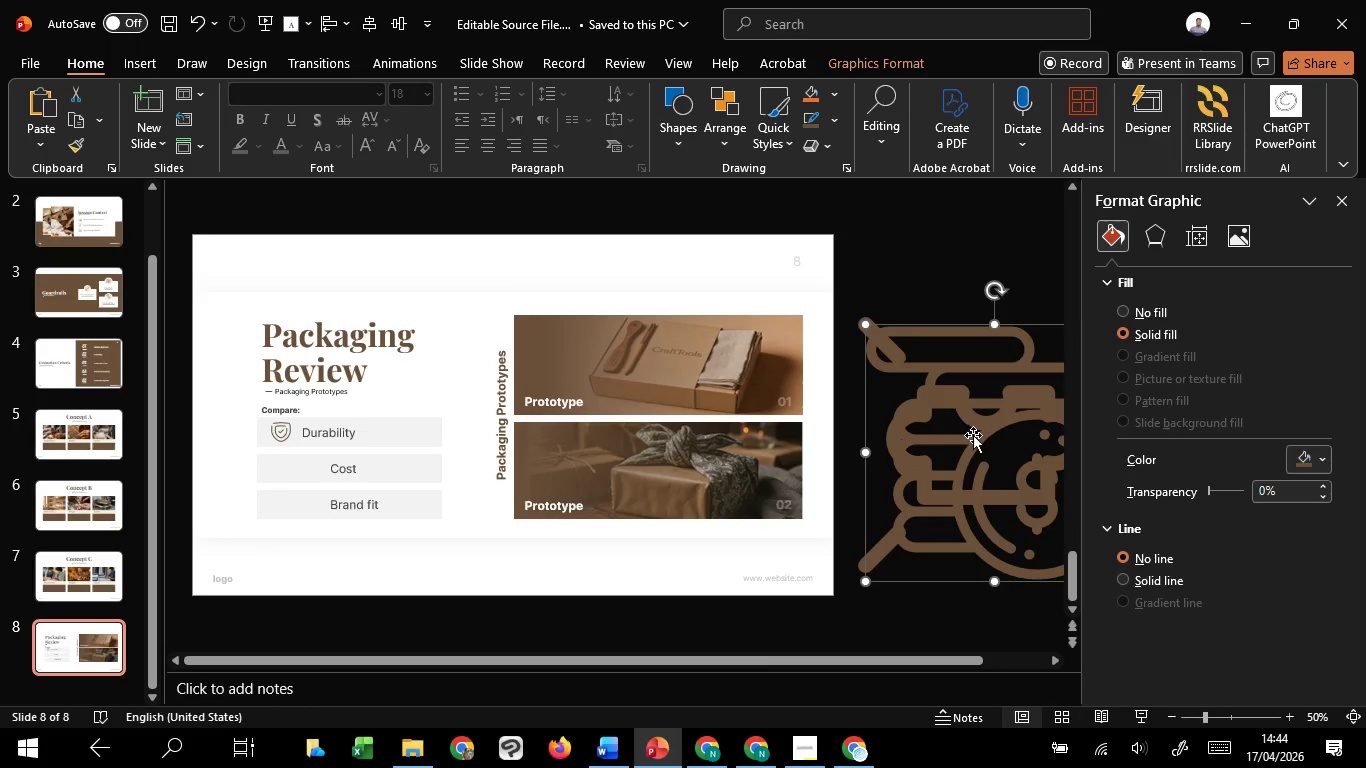 
hold_key(key=ControlLeft, duration=0.86)
scroll: coordinate [973, 435], scroll_direction: down, amount: 1.0
 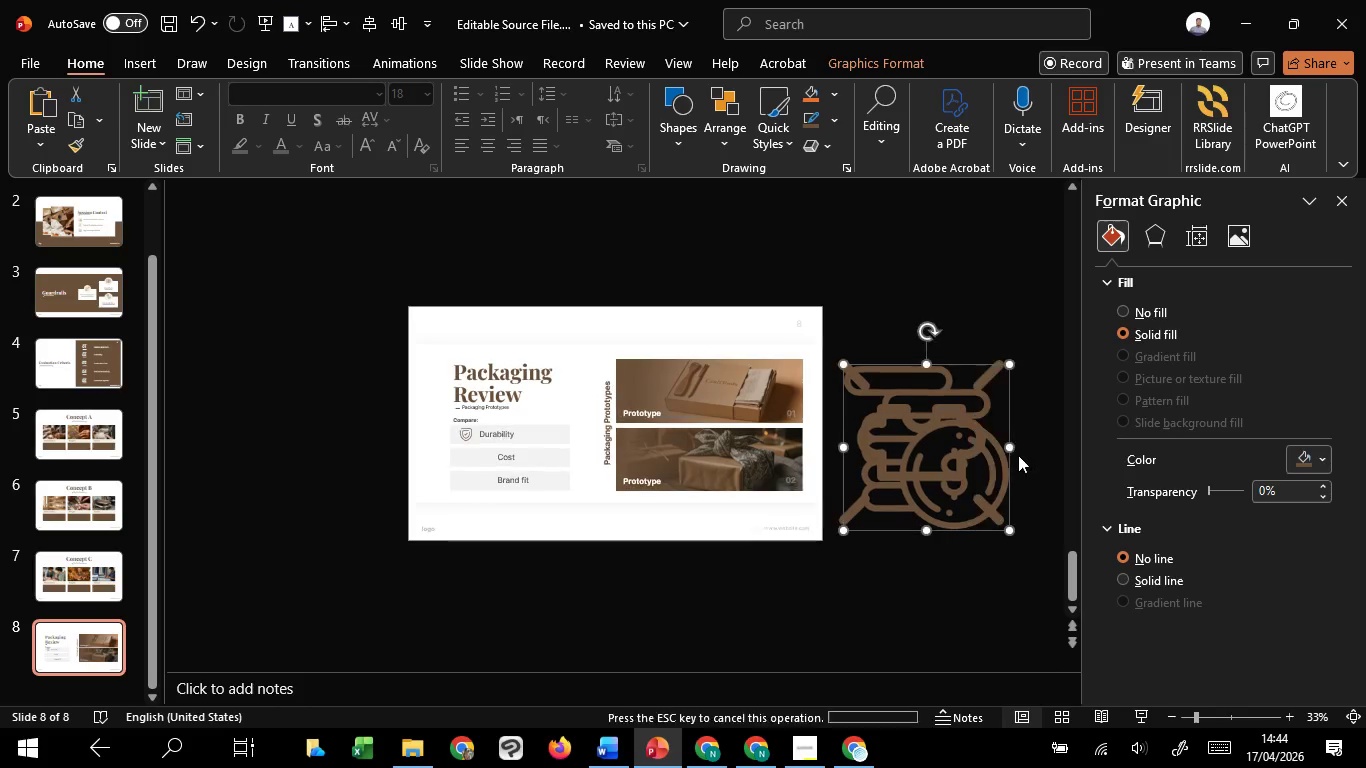 
hold_key(key=ControlLeft, duration=2.5)
hold_key(key=ShiftLeft, duration=1.52)
left_click_drag(start_coordinate=[1008, 366], to_coordinate=[958, 412])
 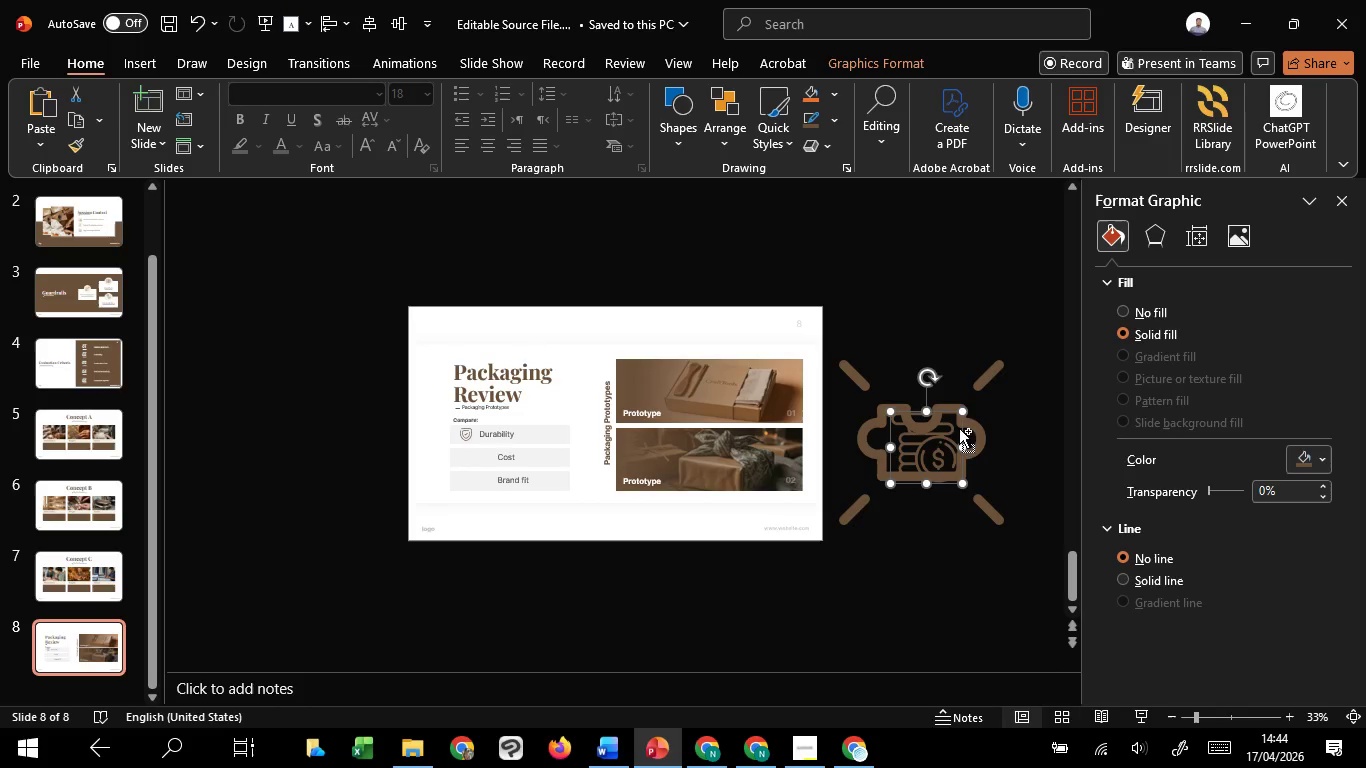 
key(Control+Shift+ShiftLeft)
 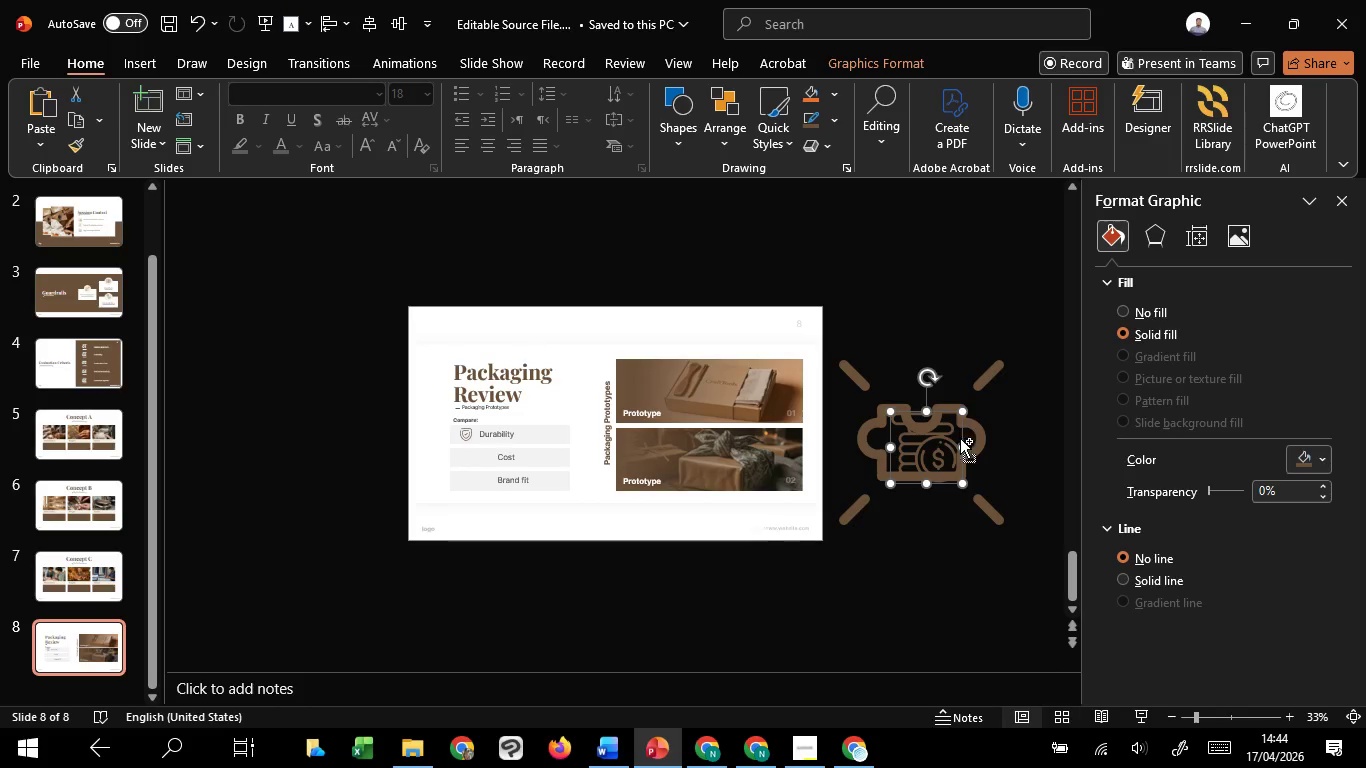 
key(Control+Shift+ShiftLeft)
 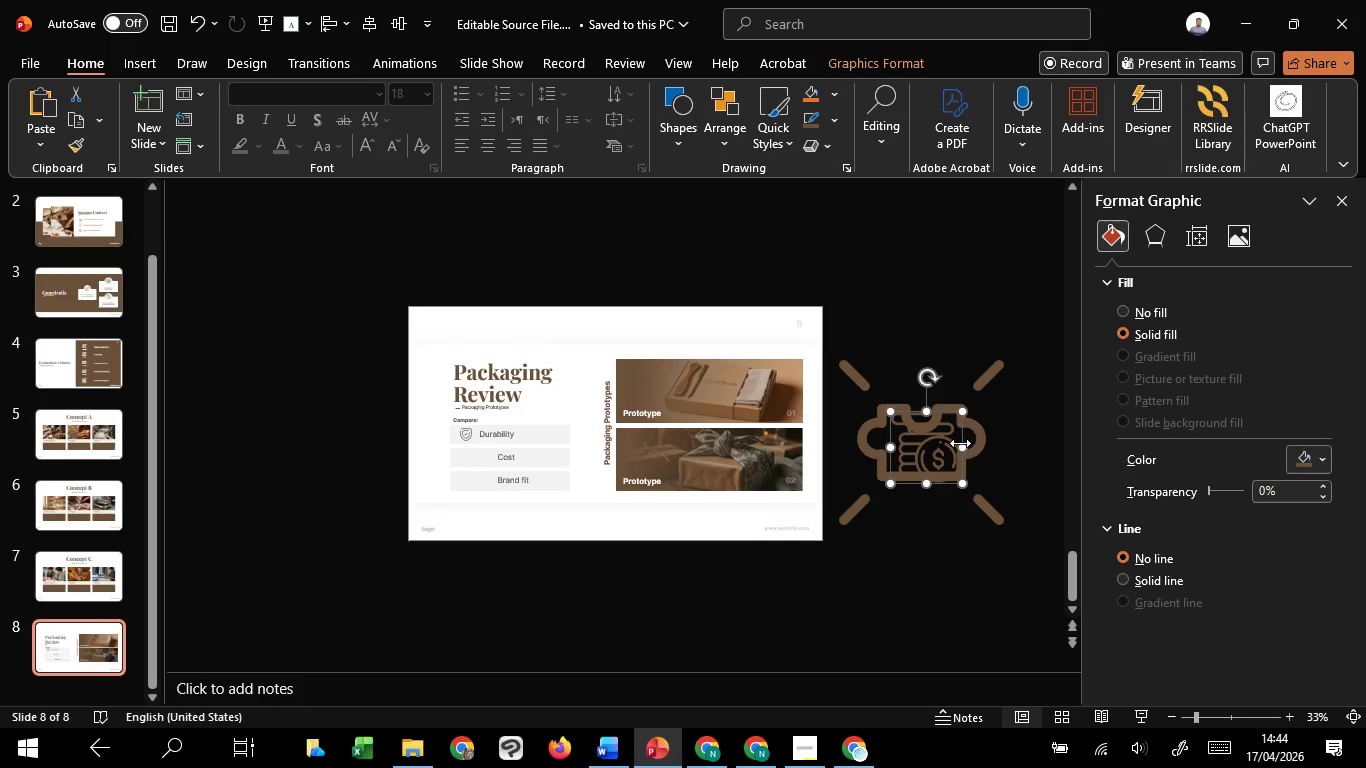 
key(Control+Shift+ShiftLeft)
 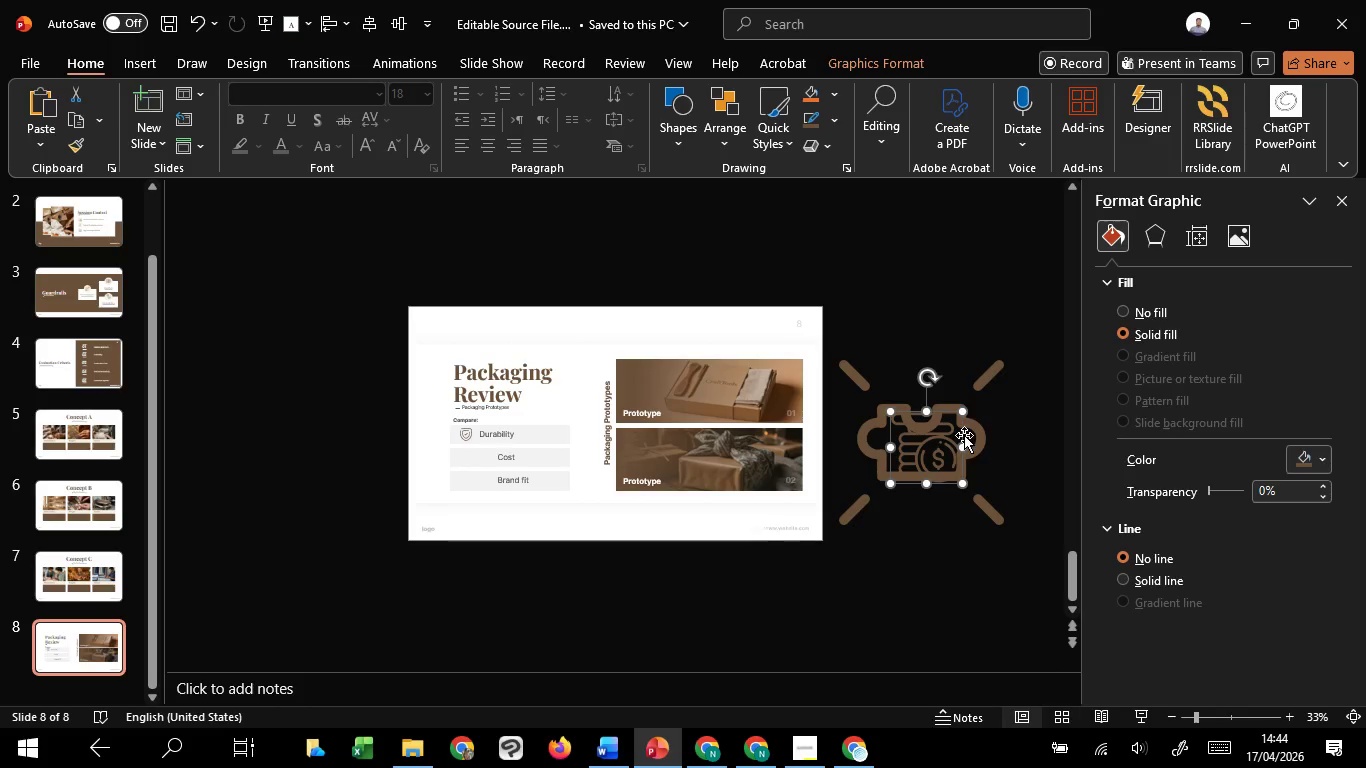 
left_click_drag(start_coordinate=[964, 435], to_coordinate=[536, 453])
 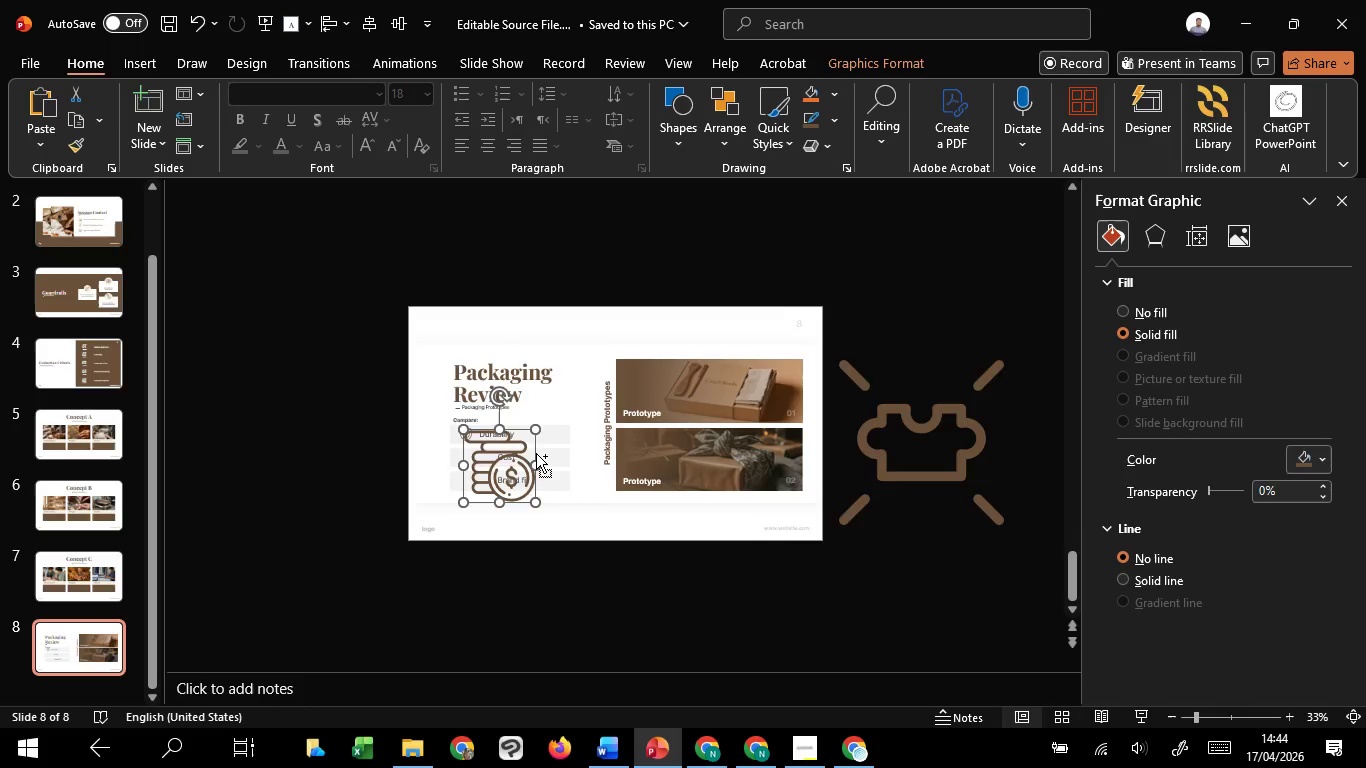 
hold_key(key=ControlLeft, duration=4.92)
scroll: coordinate [537, 453], scroll_direction: up, amount: 7.0
 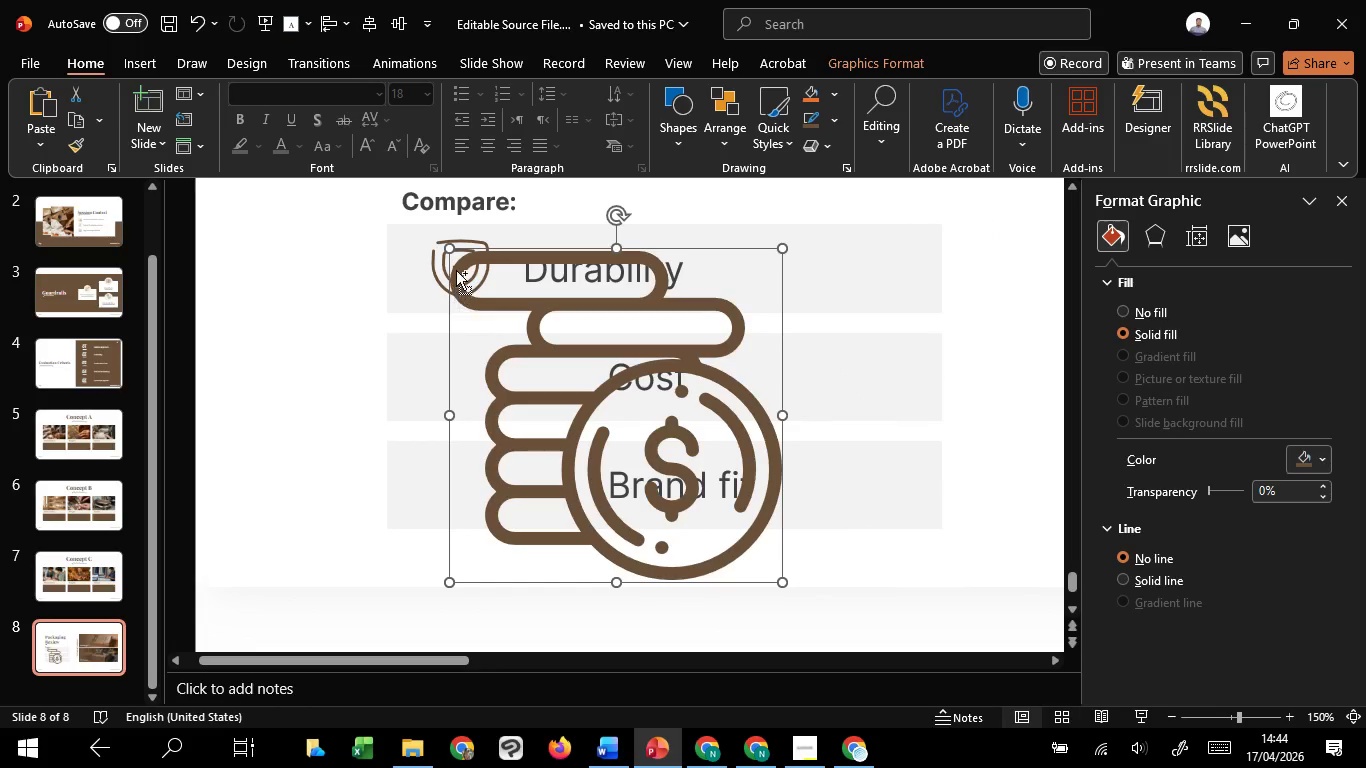 
hold_key(key=ShiftLeft, duration=1.51)
left_click_drag(start_coordinate=[452, 250], to_coordinate=[590, 393])
 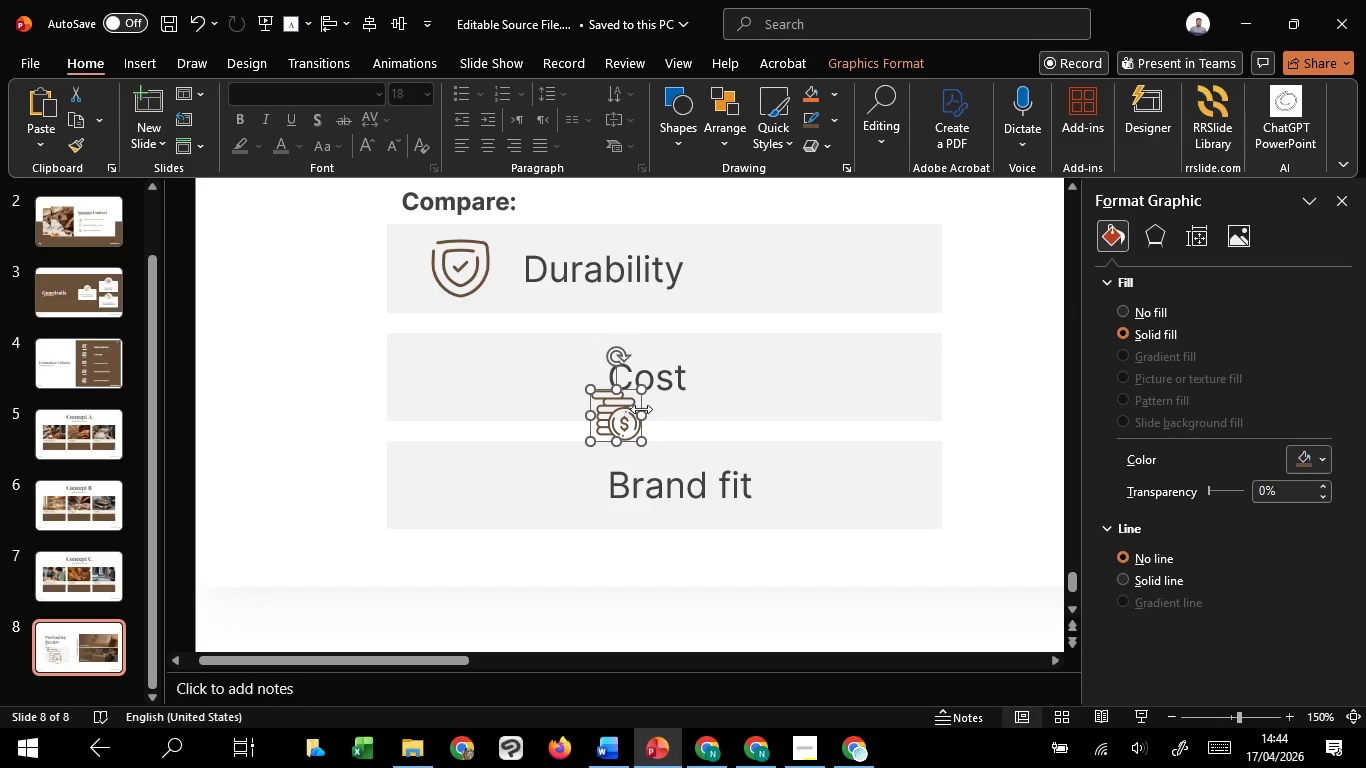 
hold_key(key=ShiftLeft, duration=1.52)
 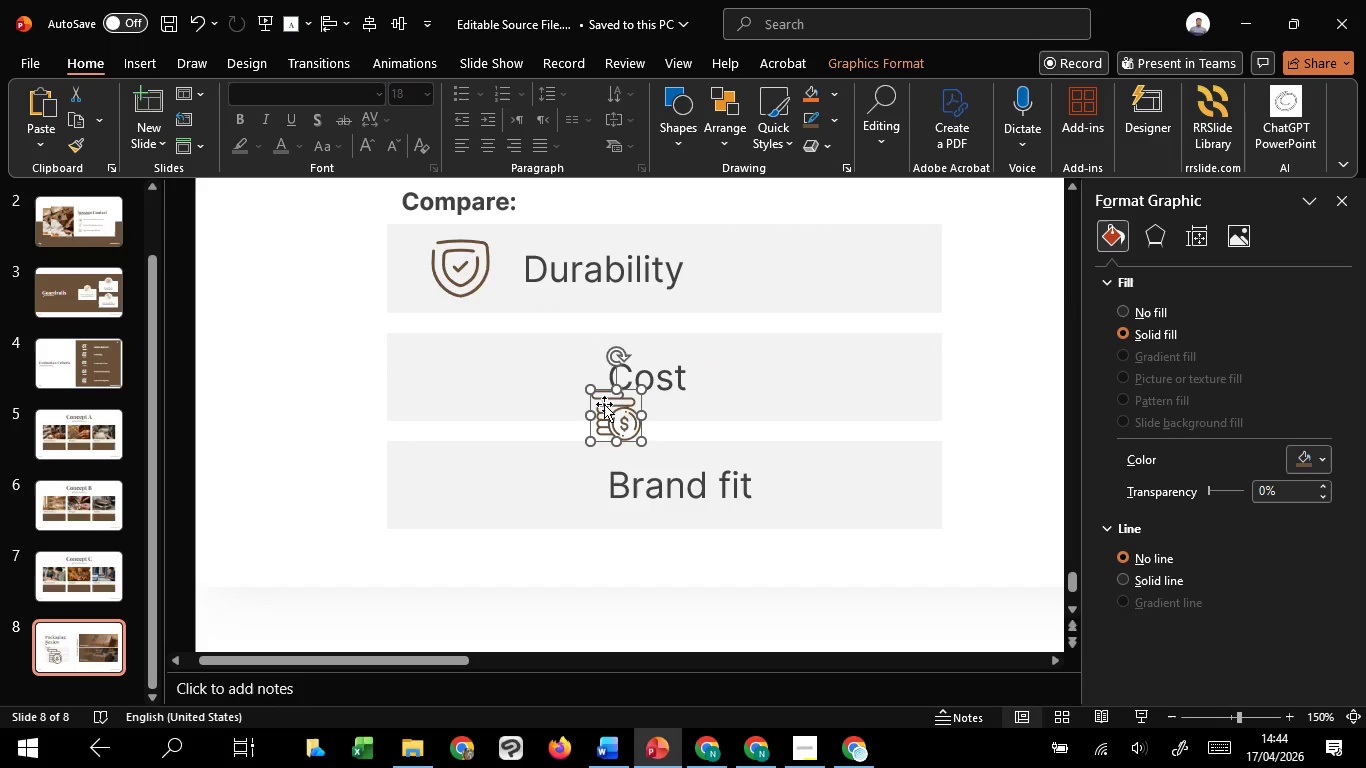 
hold_key(key=ShiftLeft, duration=0.62)
 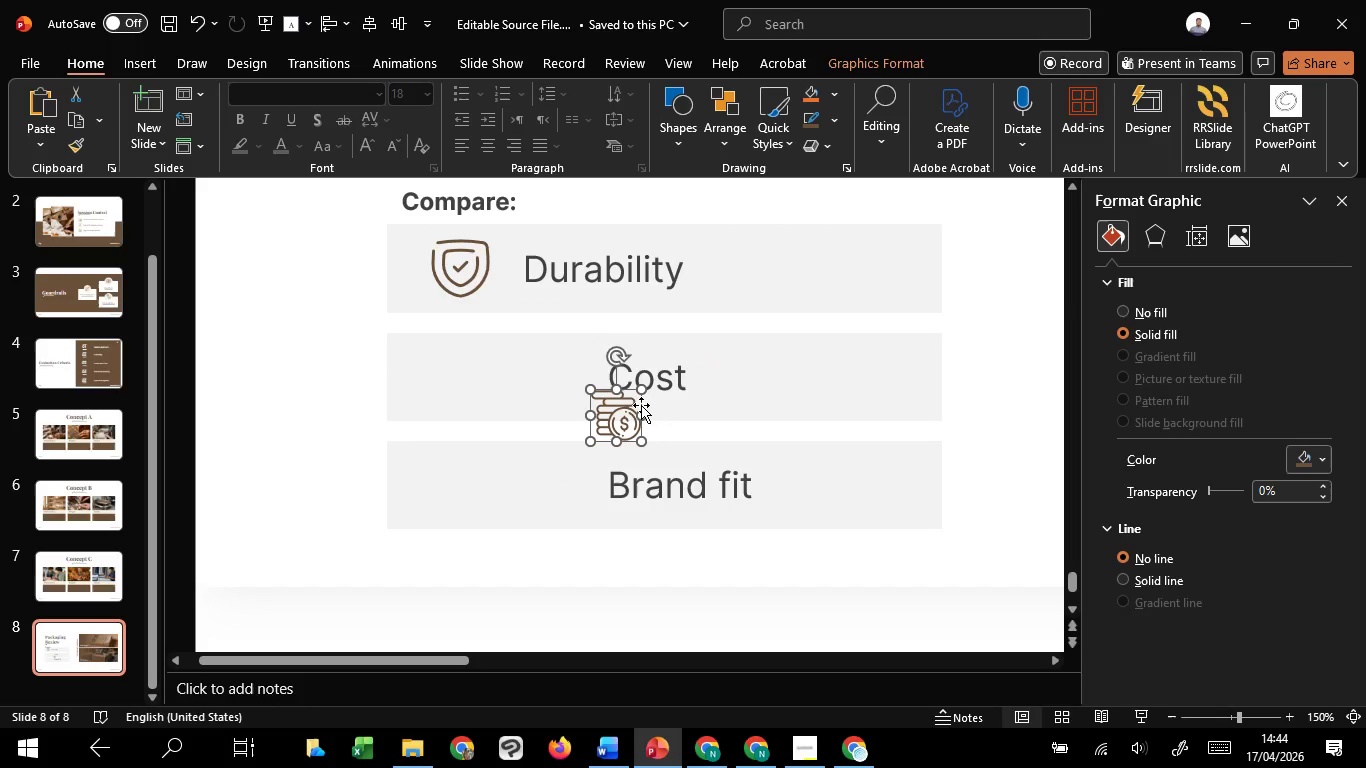 
left_click_drag(start_coordinate=[641, 405], to_coordinate=[486, 369])
 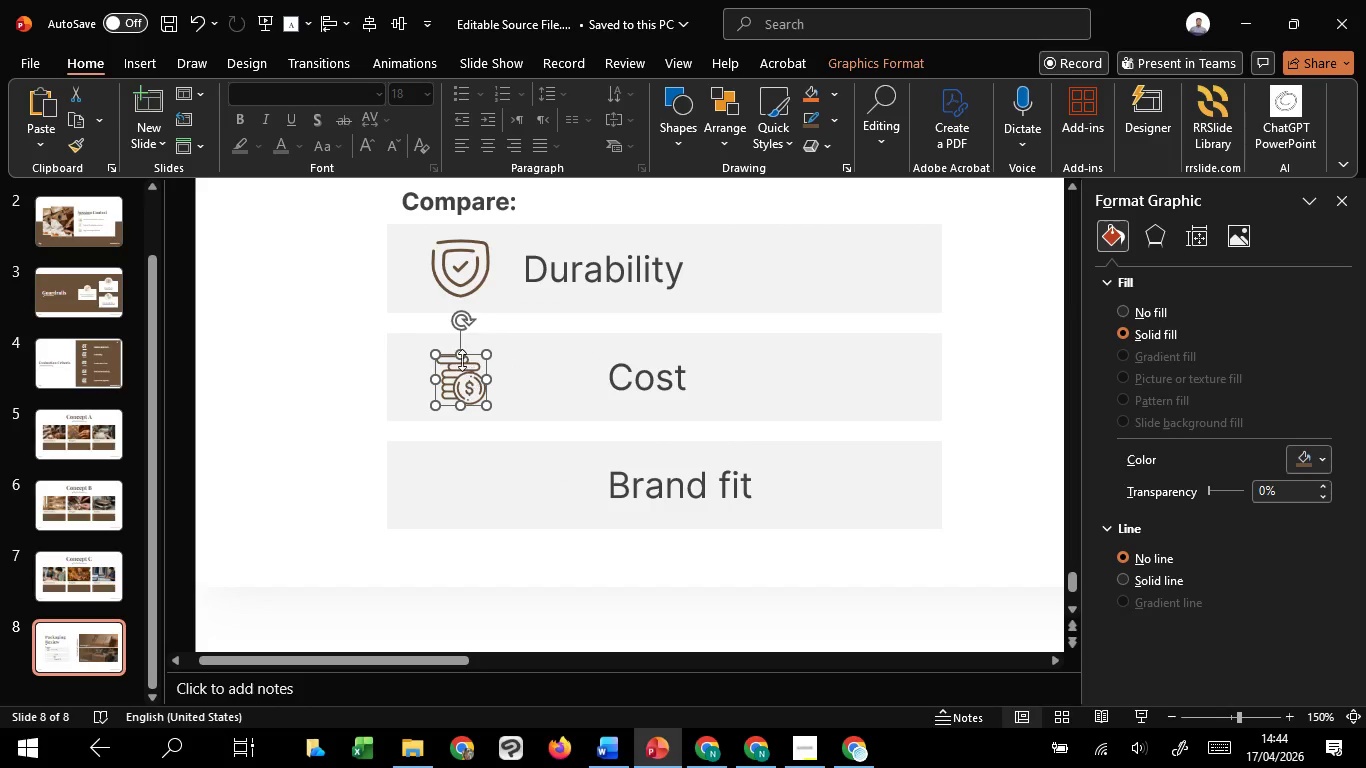 
hold_key(key=ControlLeft, duration=2.92)
hold_key(key=ShiftLeft, duration=1.51)
left_click_drag(start_coordinate=[438, 352], to_coordinate=[428, 347])
 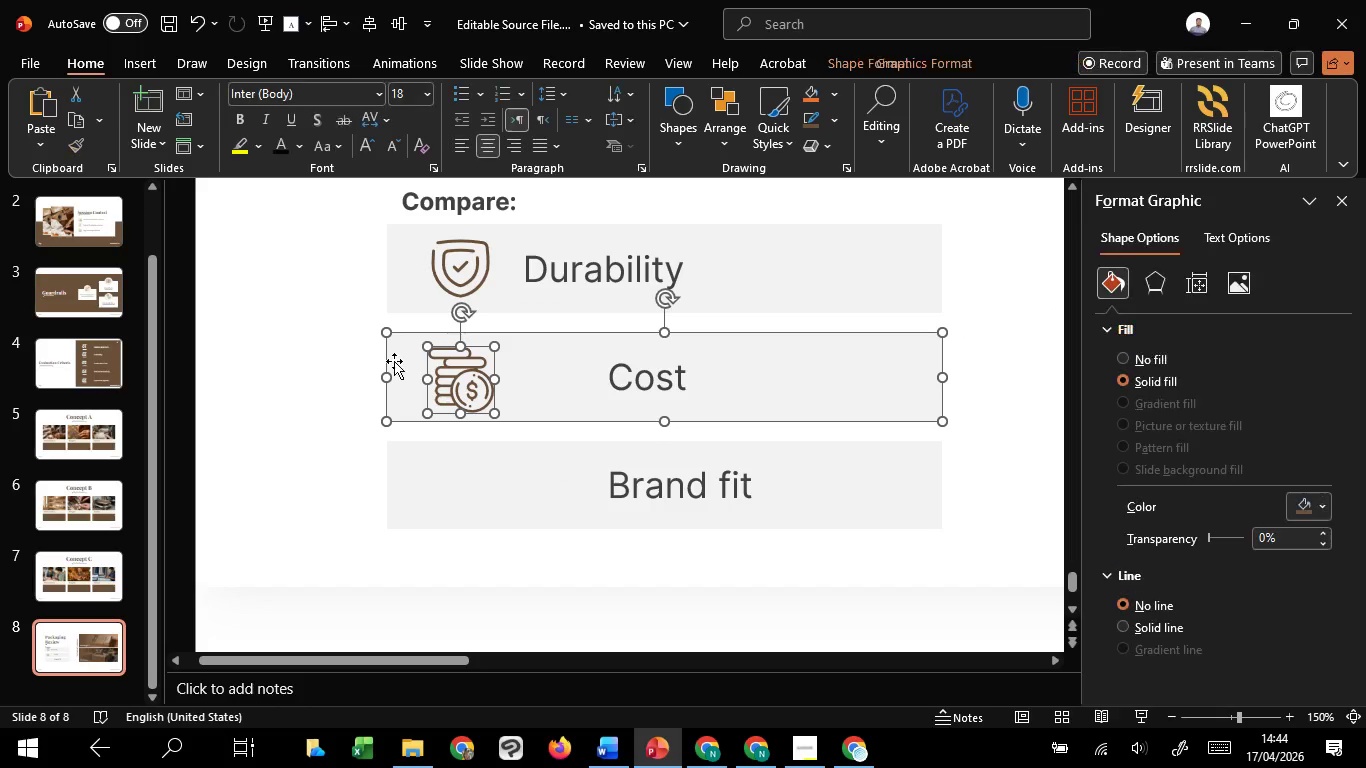 
hold_key(key=ShiftLeft, duration=1.5)
left_click([394, 360])
 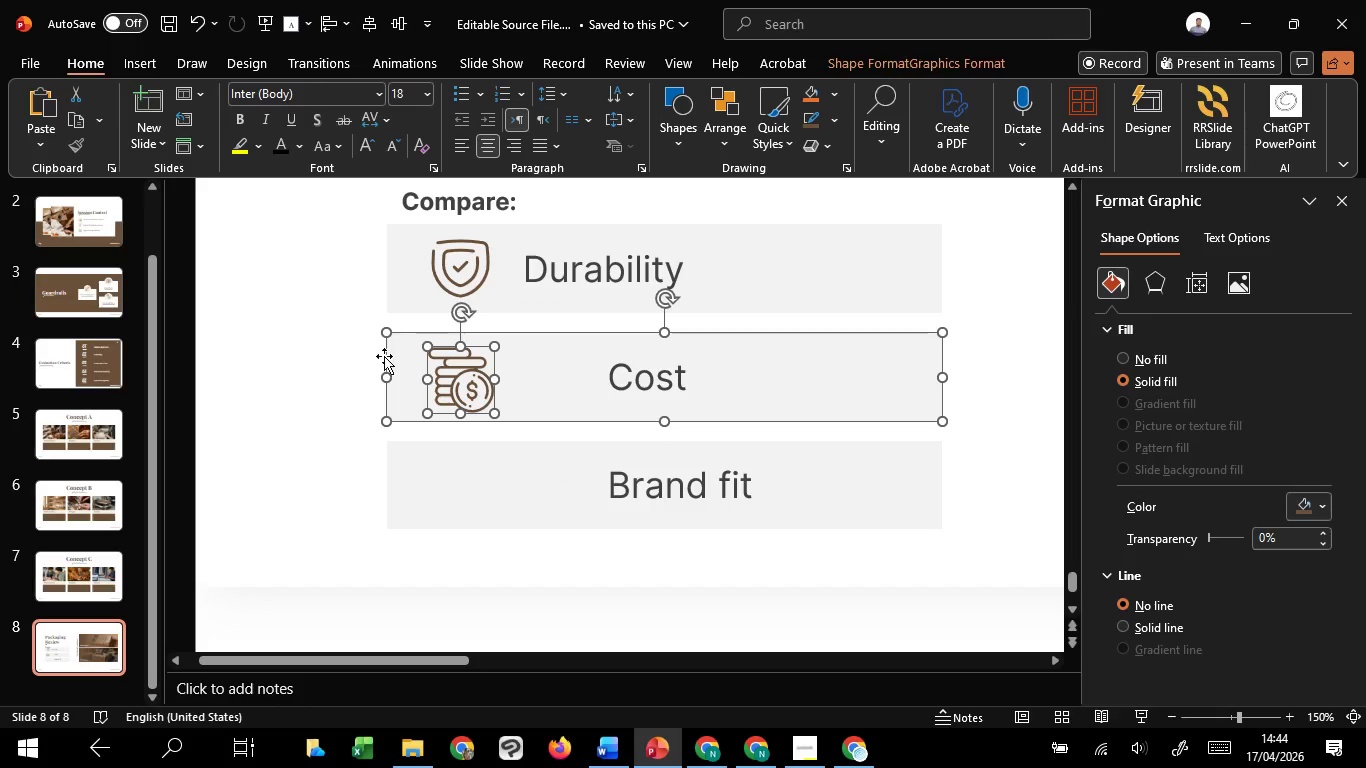 
hold_key(key=ShiftLeft, duration=0.61)
 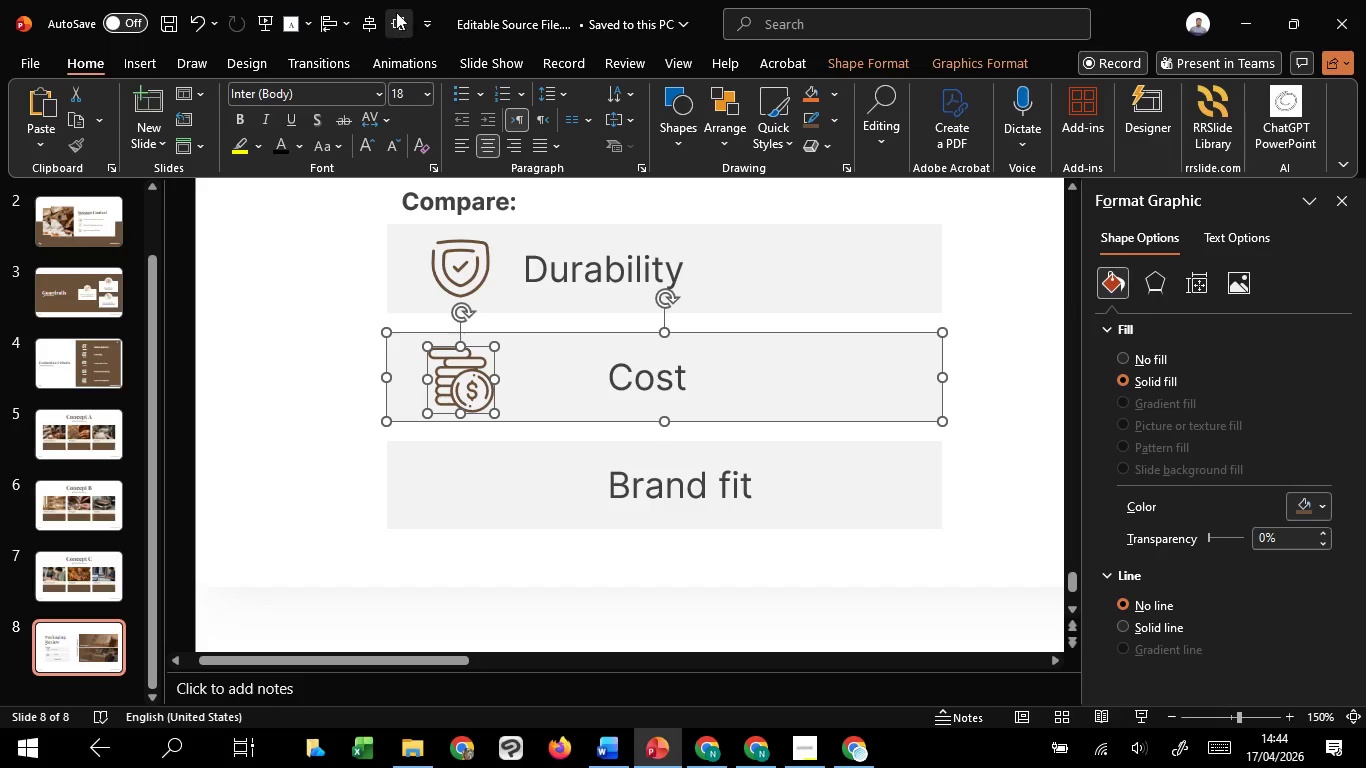 
left_click([396, 12])
 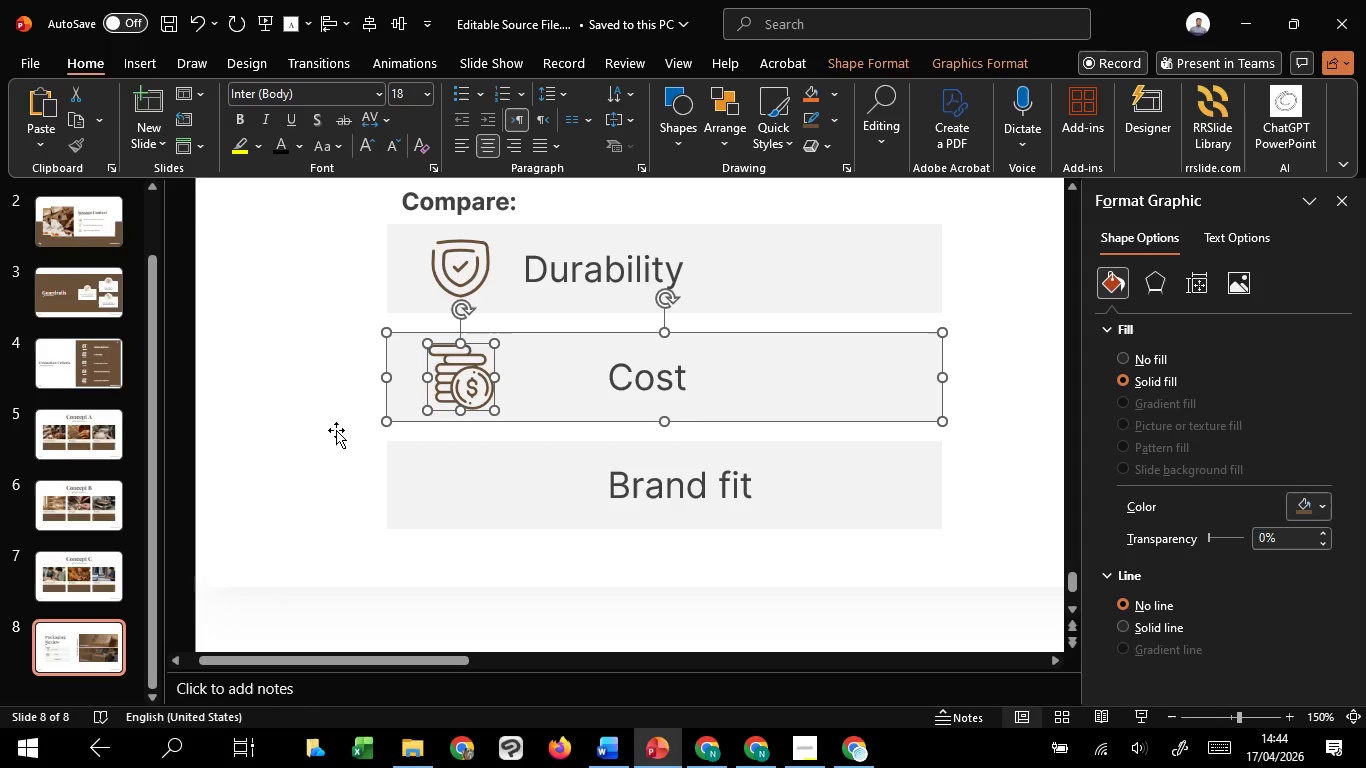 
left_click([336, 431])
 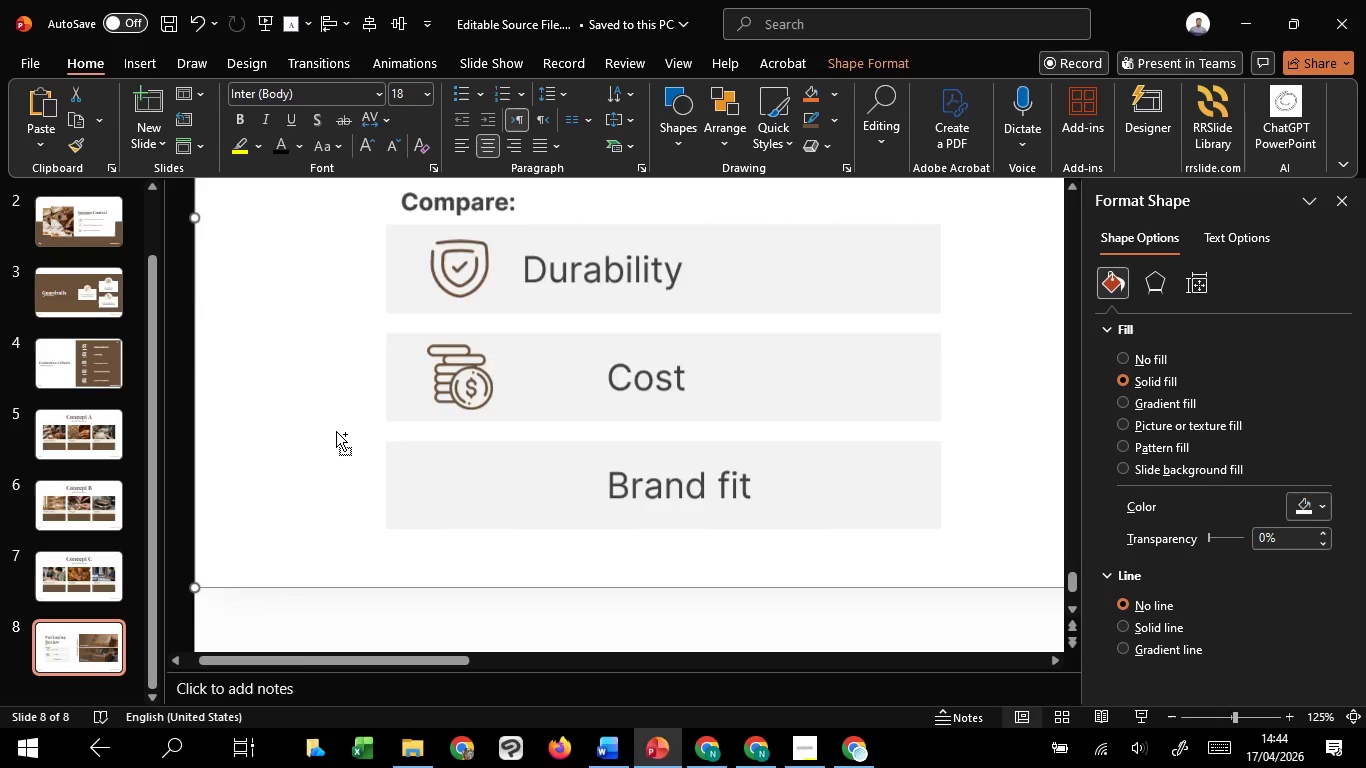 
hold_key(key=ControlLeft, duration=1.52)
scroll: coordinate [336, 431], scroll_direction: down, amount: 4.0
 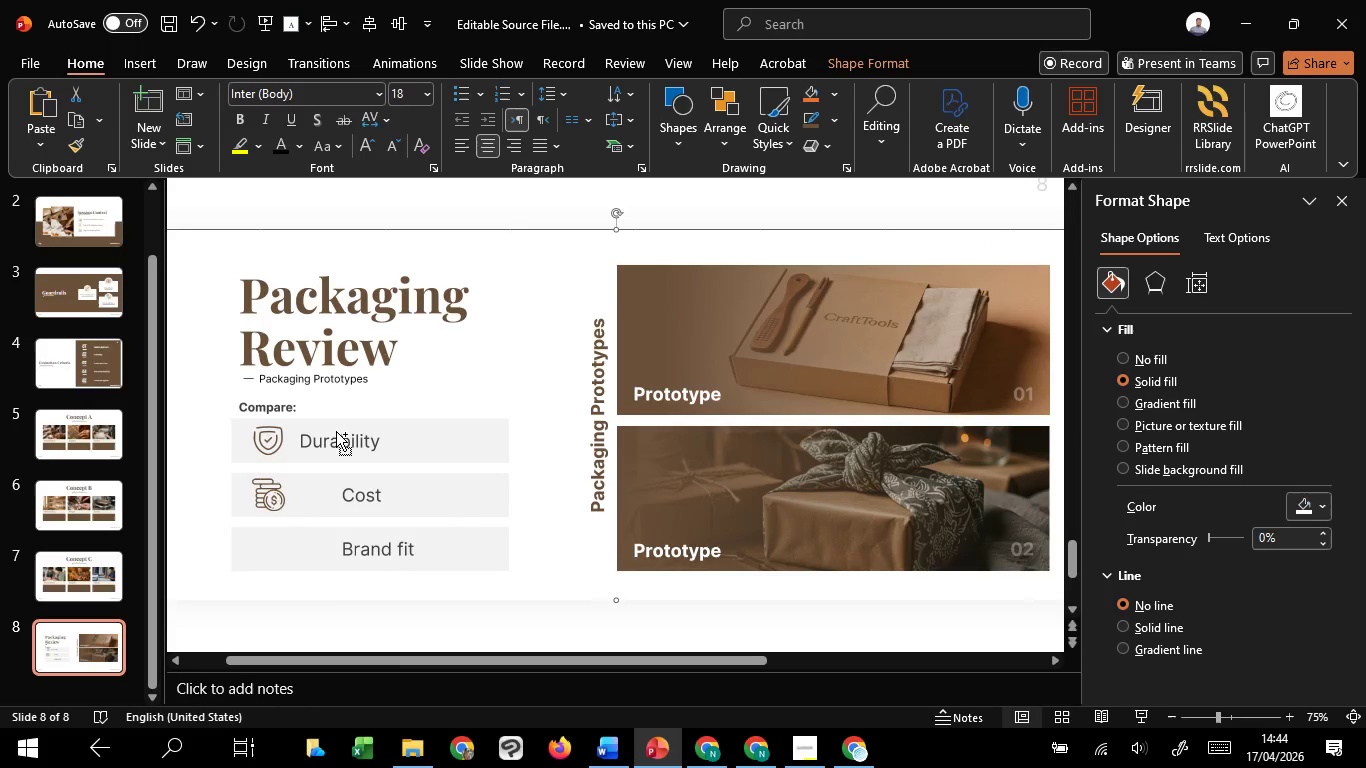 
hold_key(key=ControlLeft, duration=1.5)
scroll: coordinate [336, 431], scroll_direction: down, amount: 3.0
 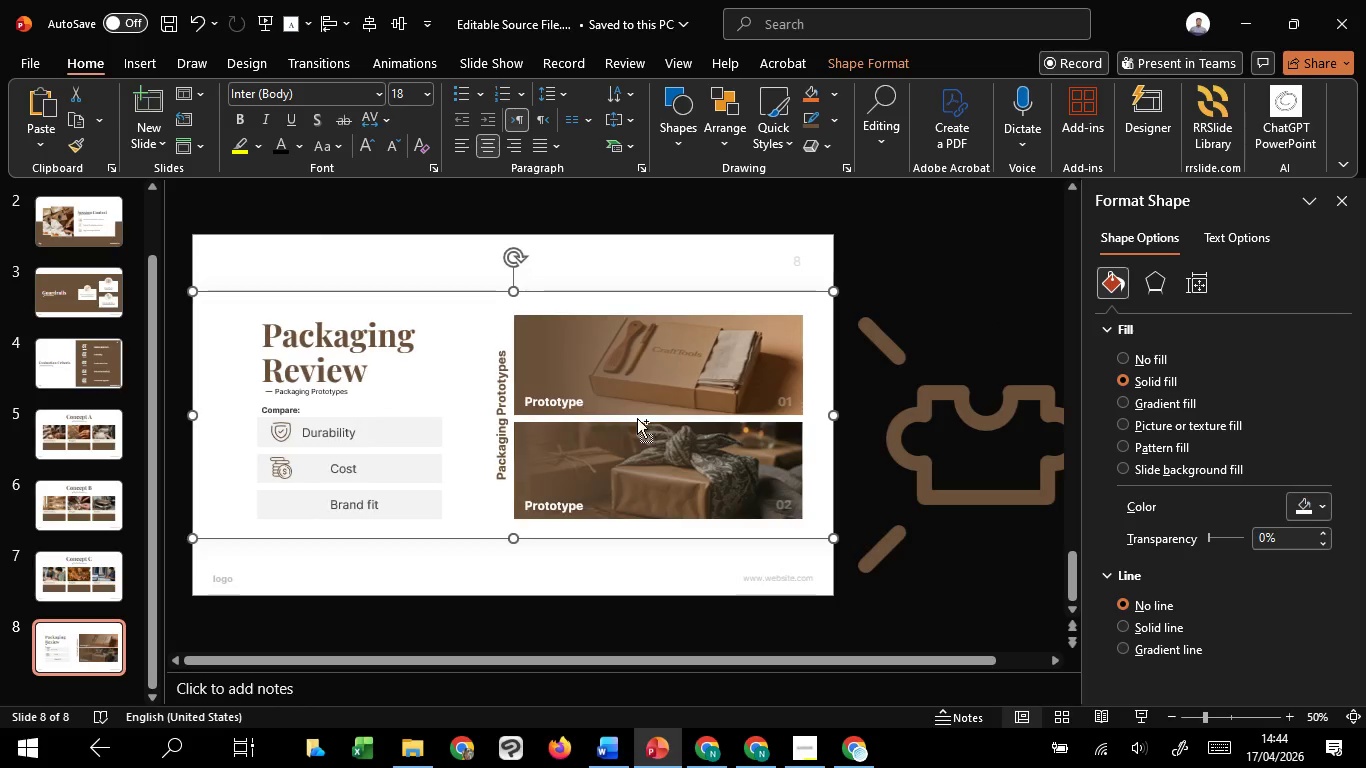 
key(Control+ControlLeft)
 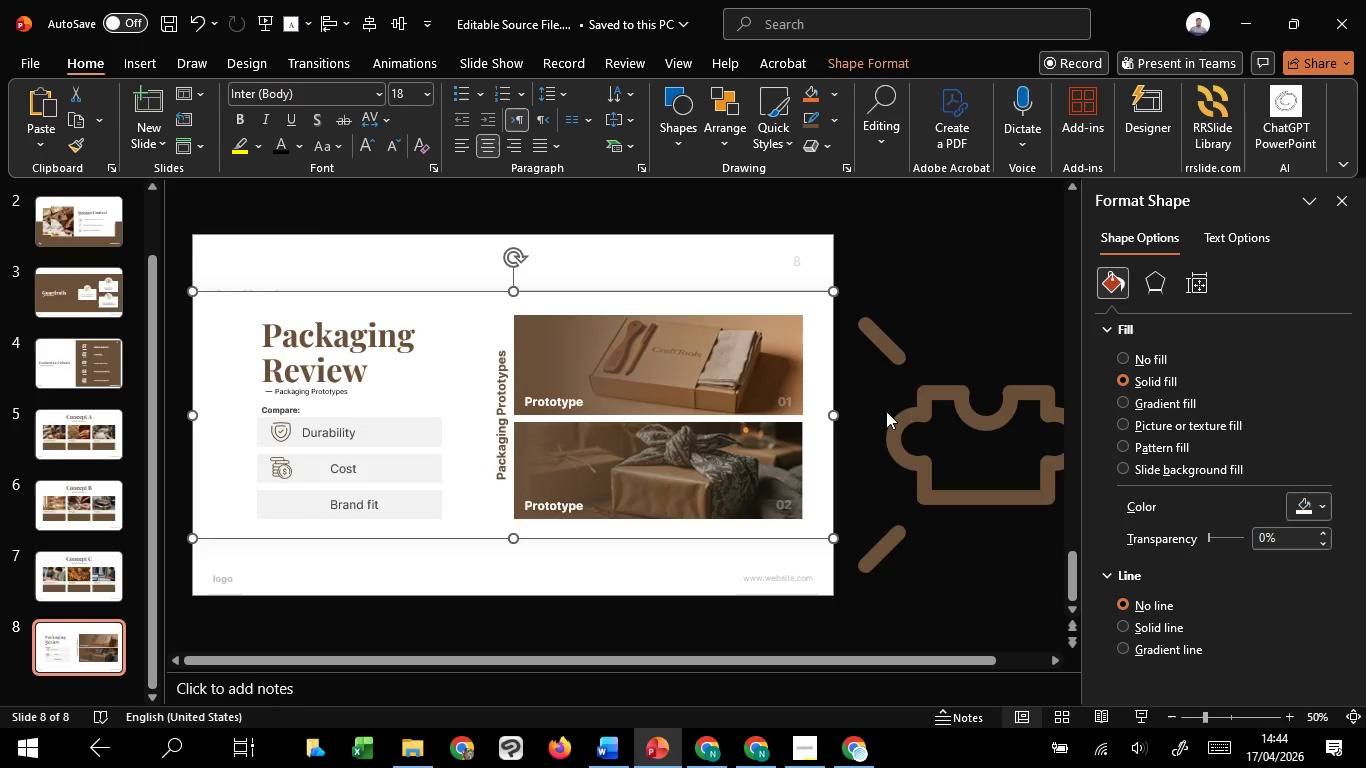 
key(Control+ControlLeft)
 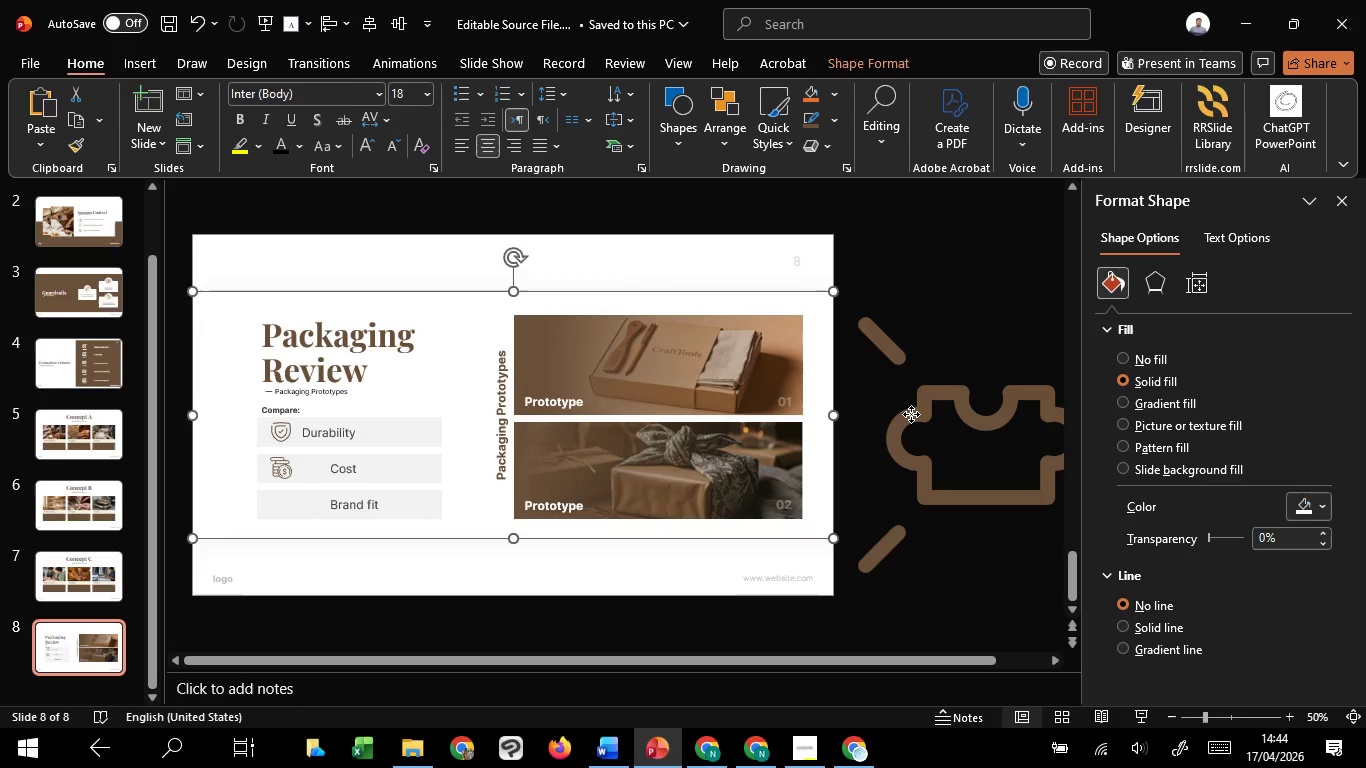 
left_click([911, 414])
 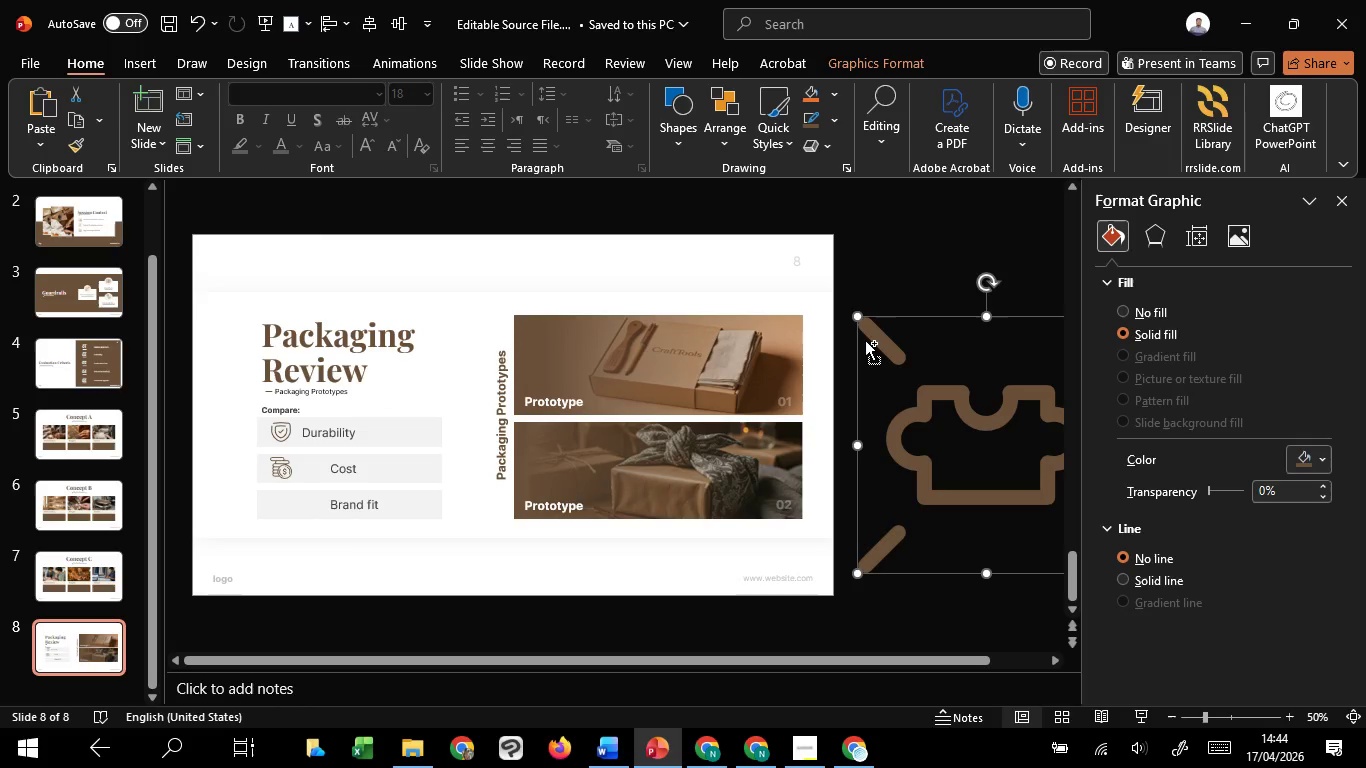 
hold_key(key=ControlLeft, duration=2.14)
hold_key(key=ShiftLeft, duration=1.52)
left_click_drag(start_coordinate=[860, 321], to_coordinate=[965, 434])
 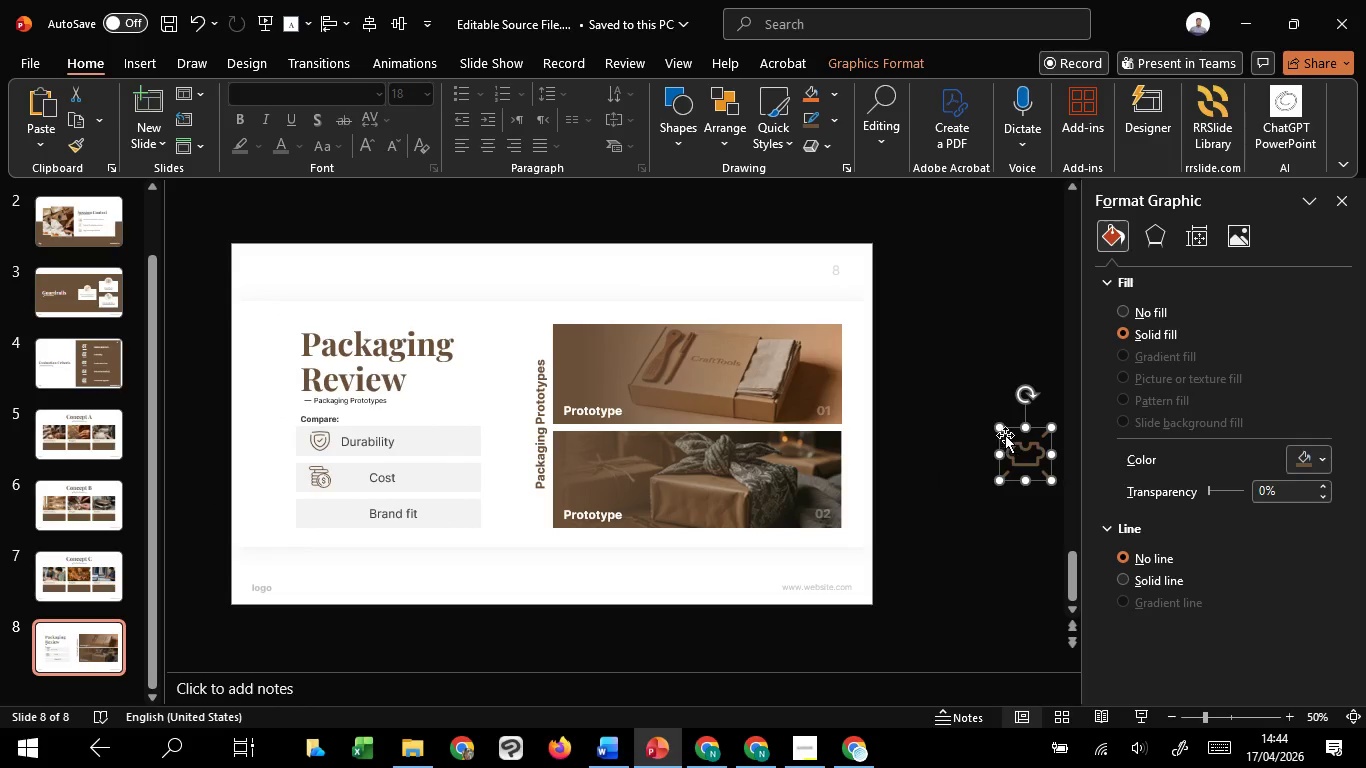 
hold_key(key=ShiftLeft, duration=0.34)
 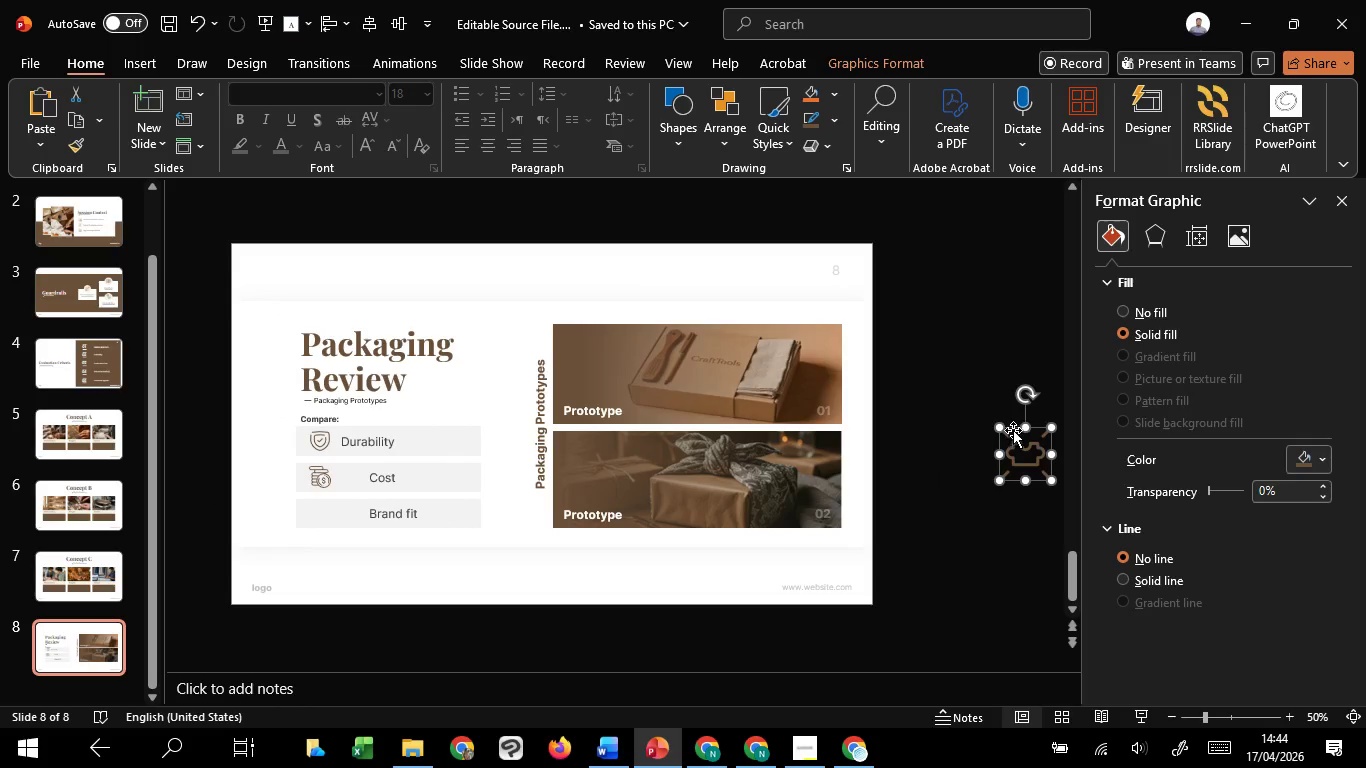 
left_click_drag(start_coordinate=[1013, 430], to_coordinate=[310, 493])
 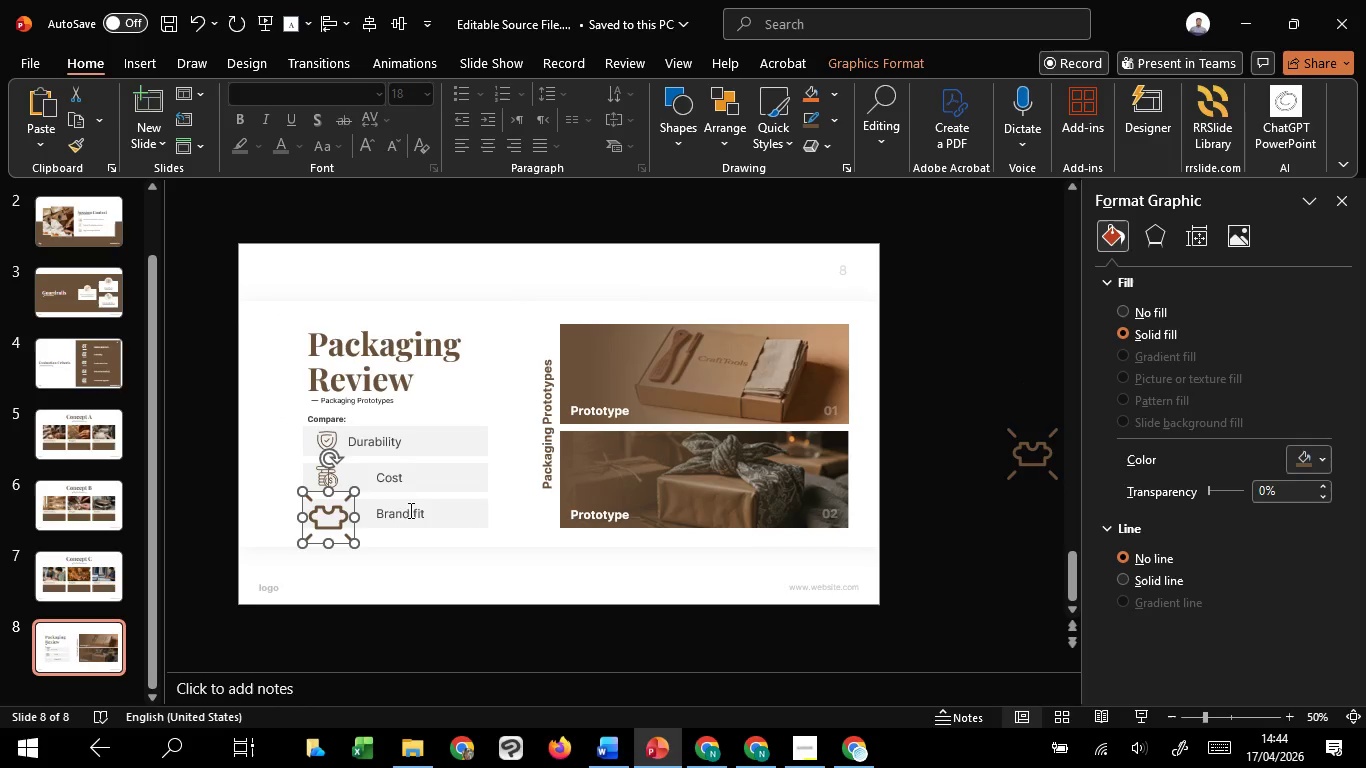 
hold_key(key=ControlLeft, duration=1.09)
 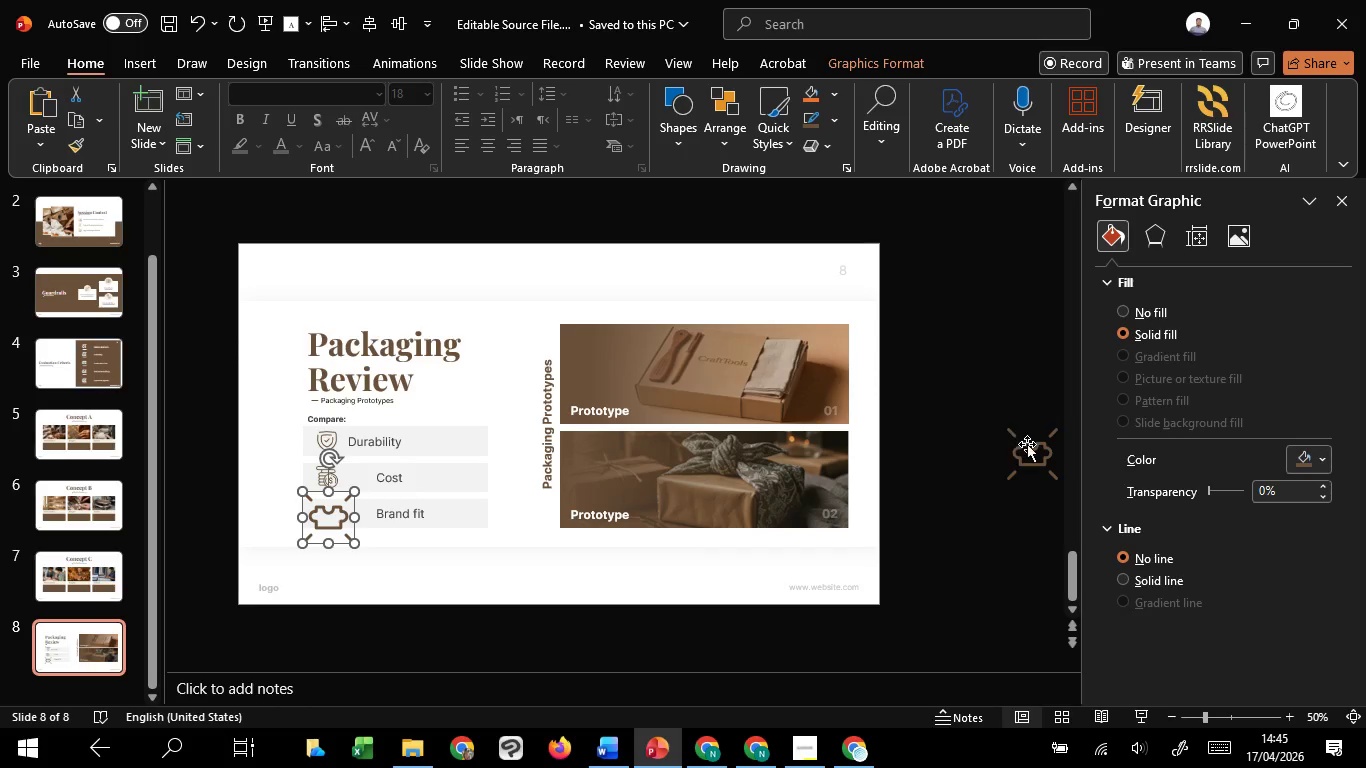 
left_click([1027, 444])
 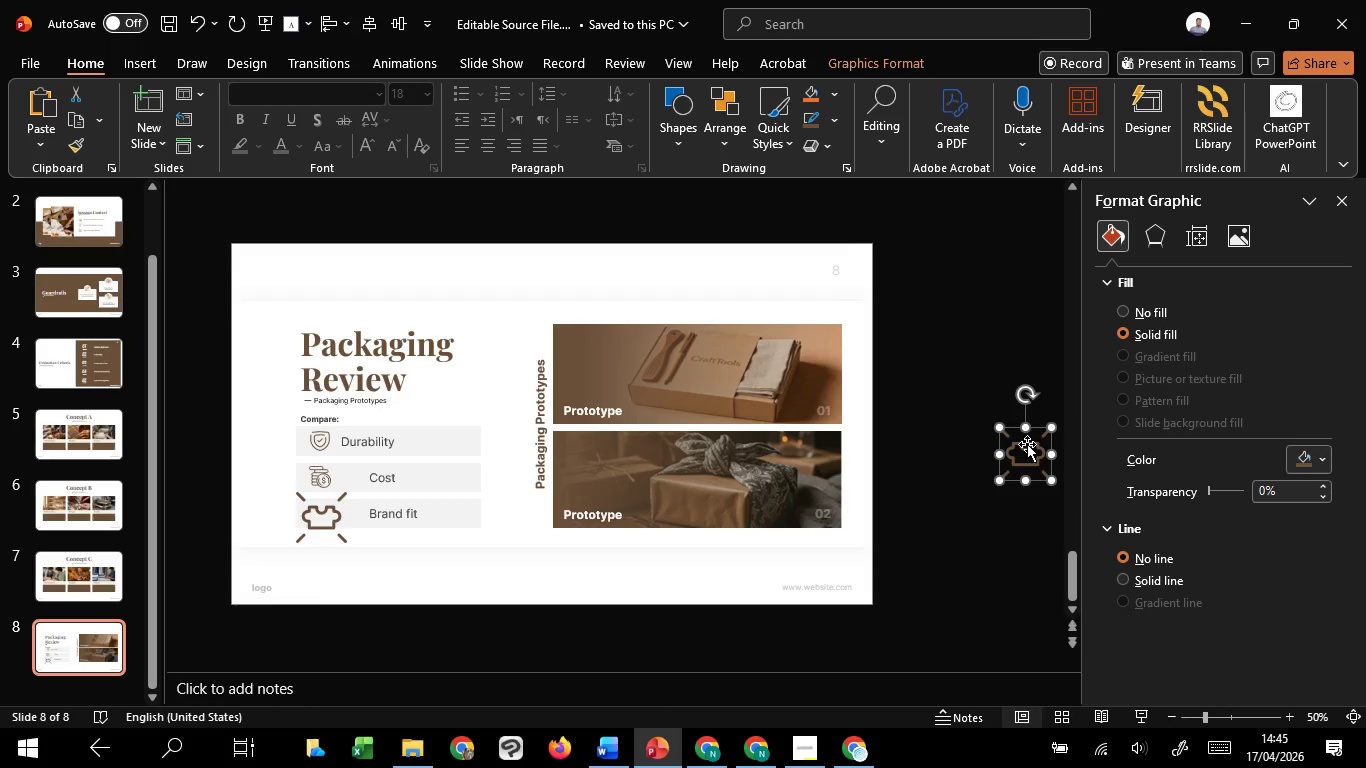 
key(Delete)
 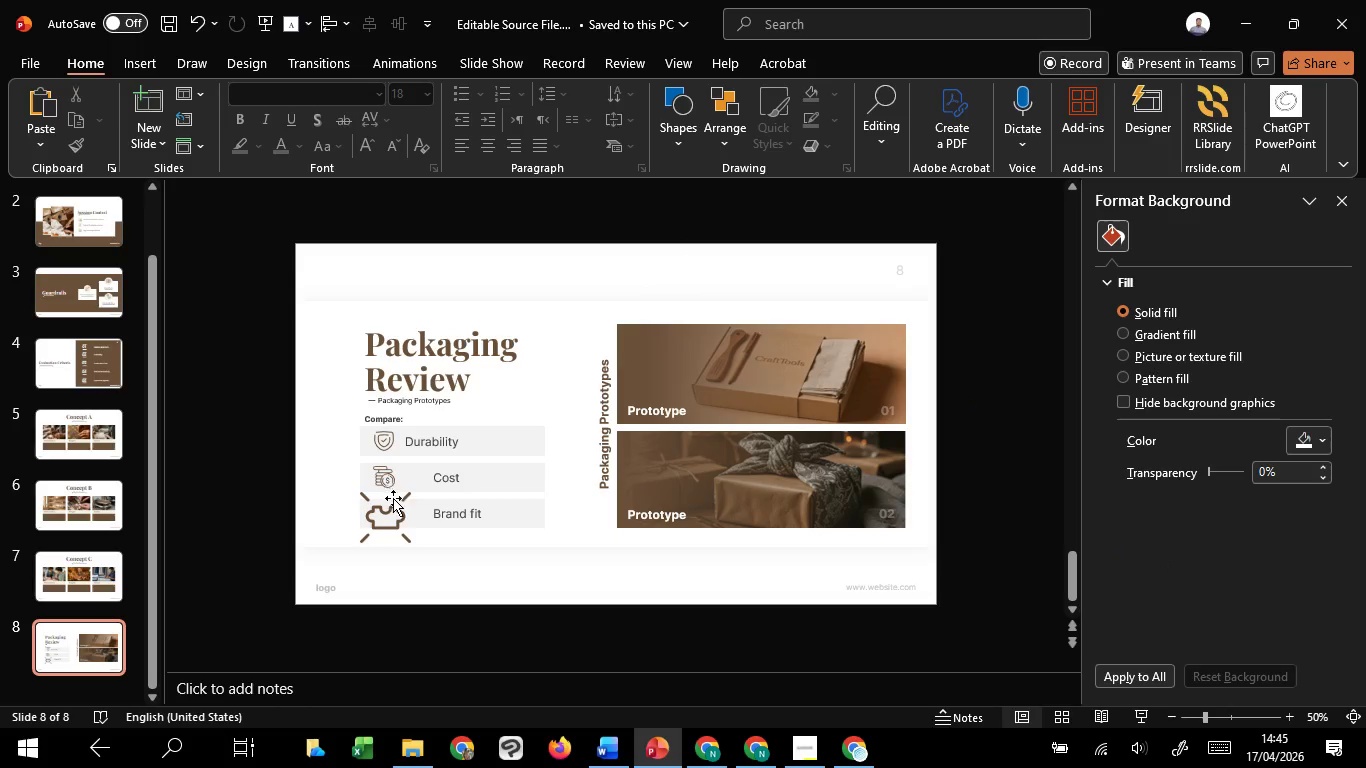 
left_click([398, 507])
 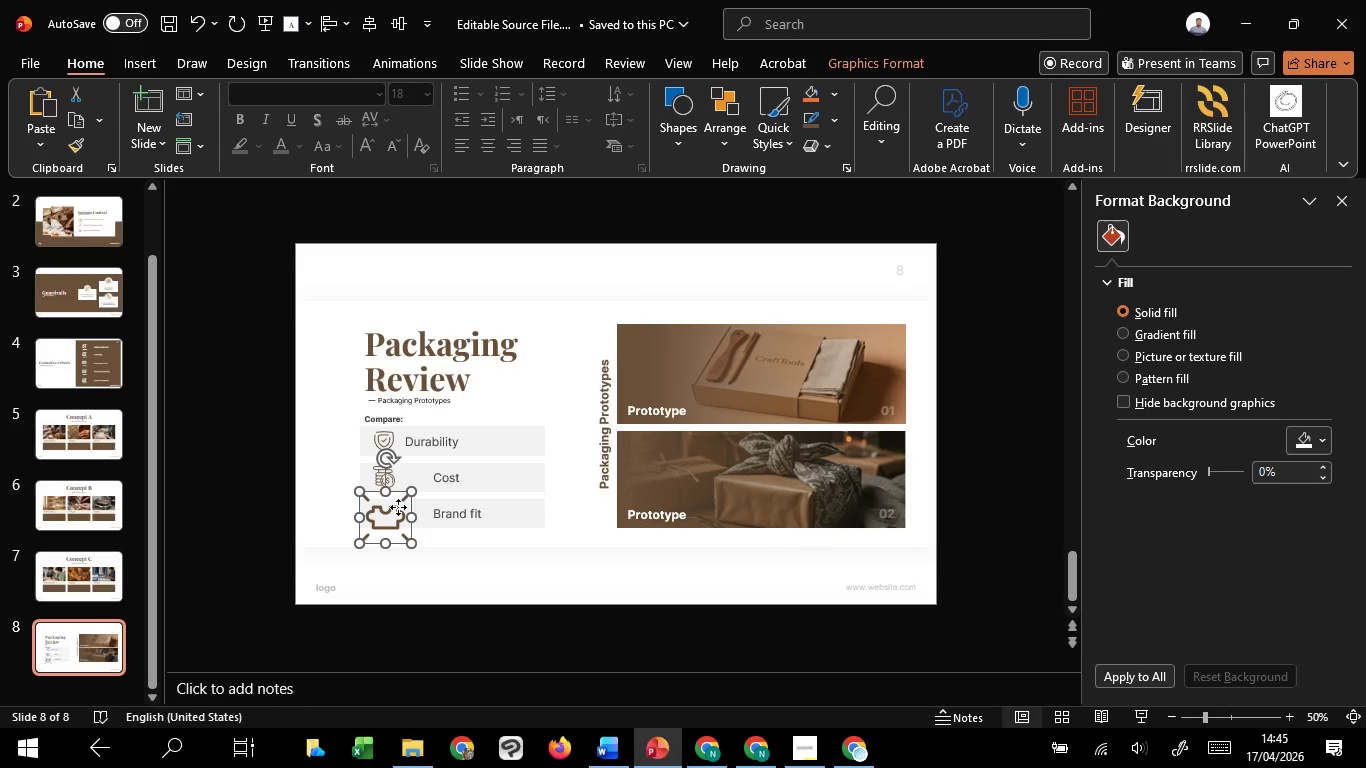 
hold_key(key=ControlLeft, duration=2.89)
scroll: coordinate [398, 507], scroll_direction: up, amount: 6.0
 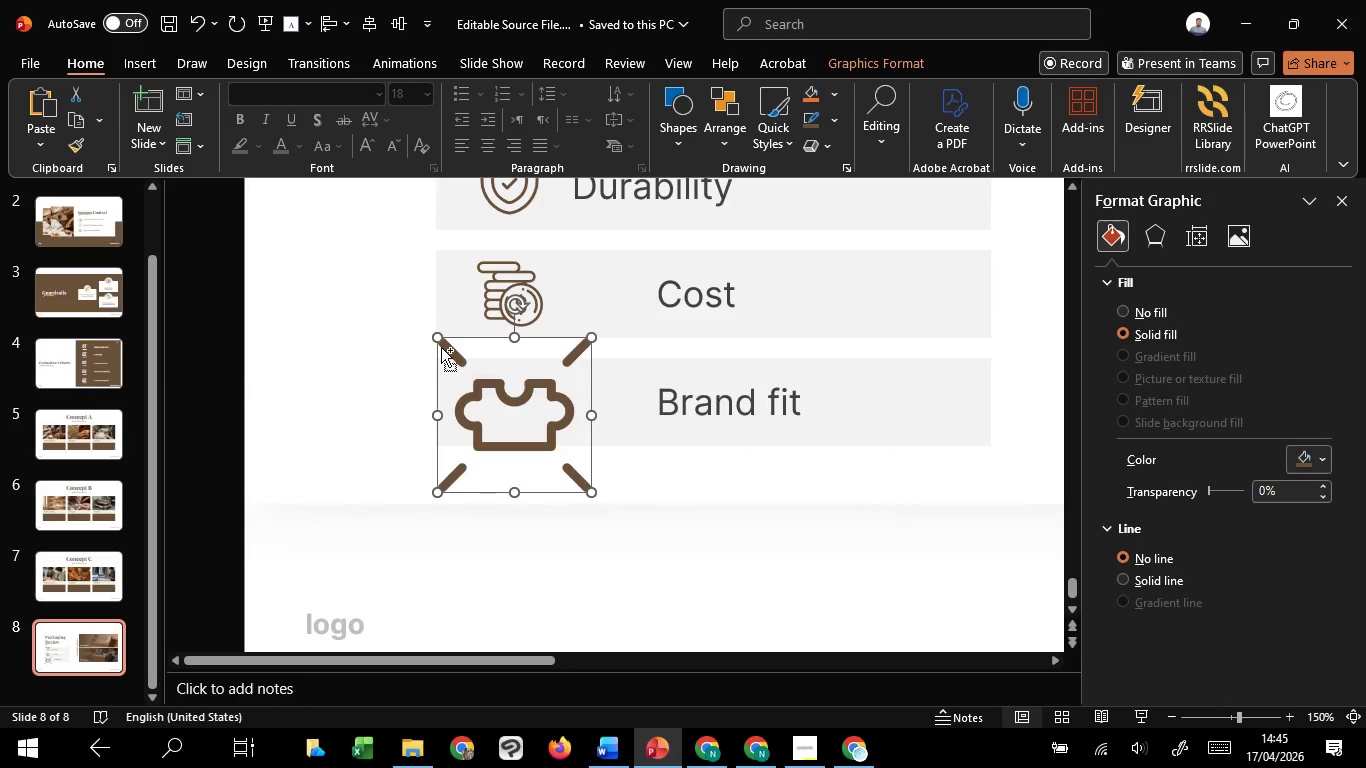 
hold_key(key=ShiftLeft, duration=1.49)
left_click_drag(start_coordinate=[435, 338], to_coordinate=[493, 390])
 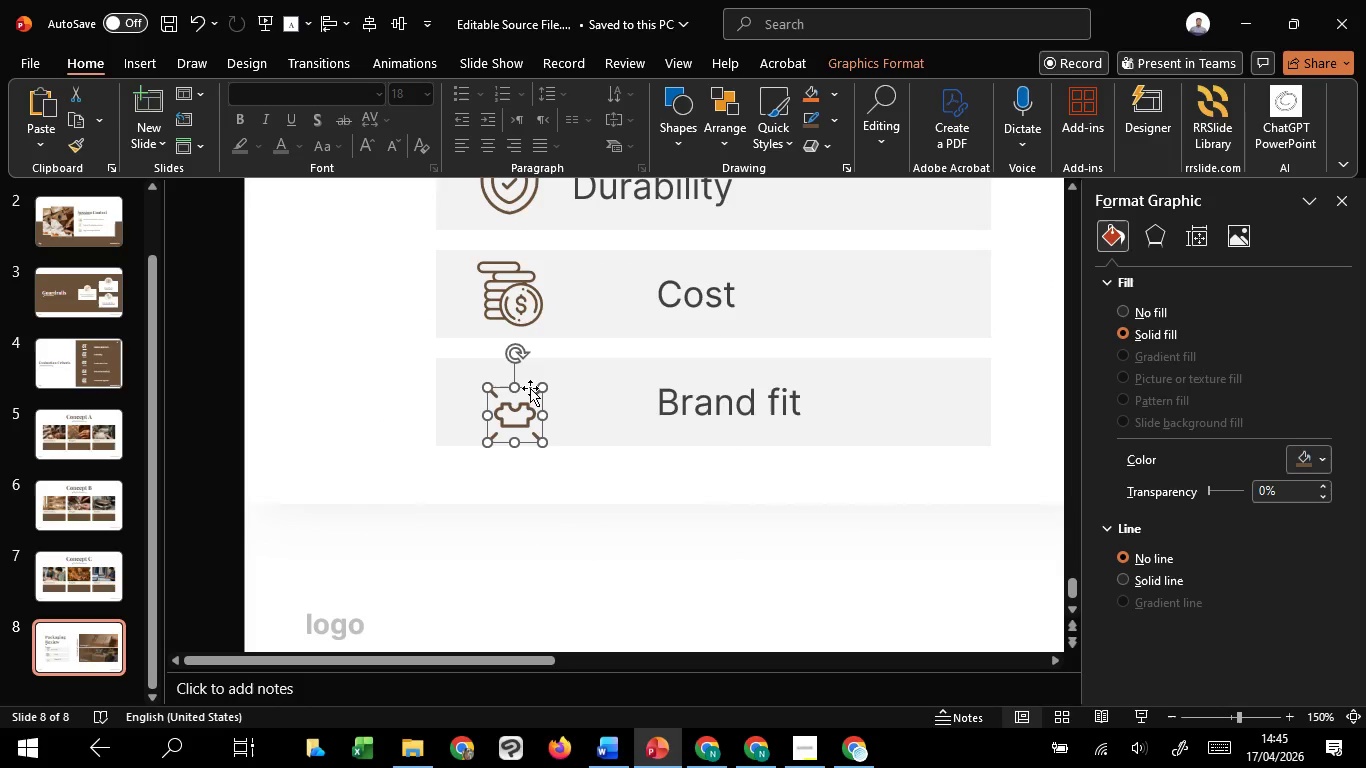 
left_click_drag(start_coordinate=[530, 388], to_coordinate=[520, 375])
 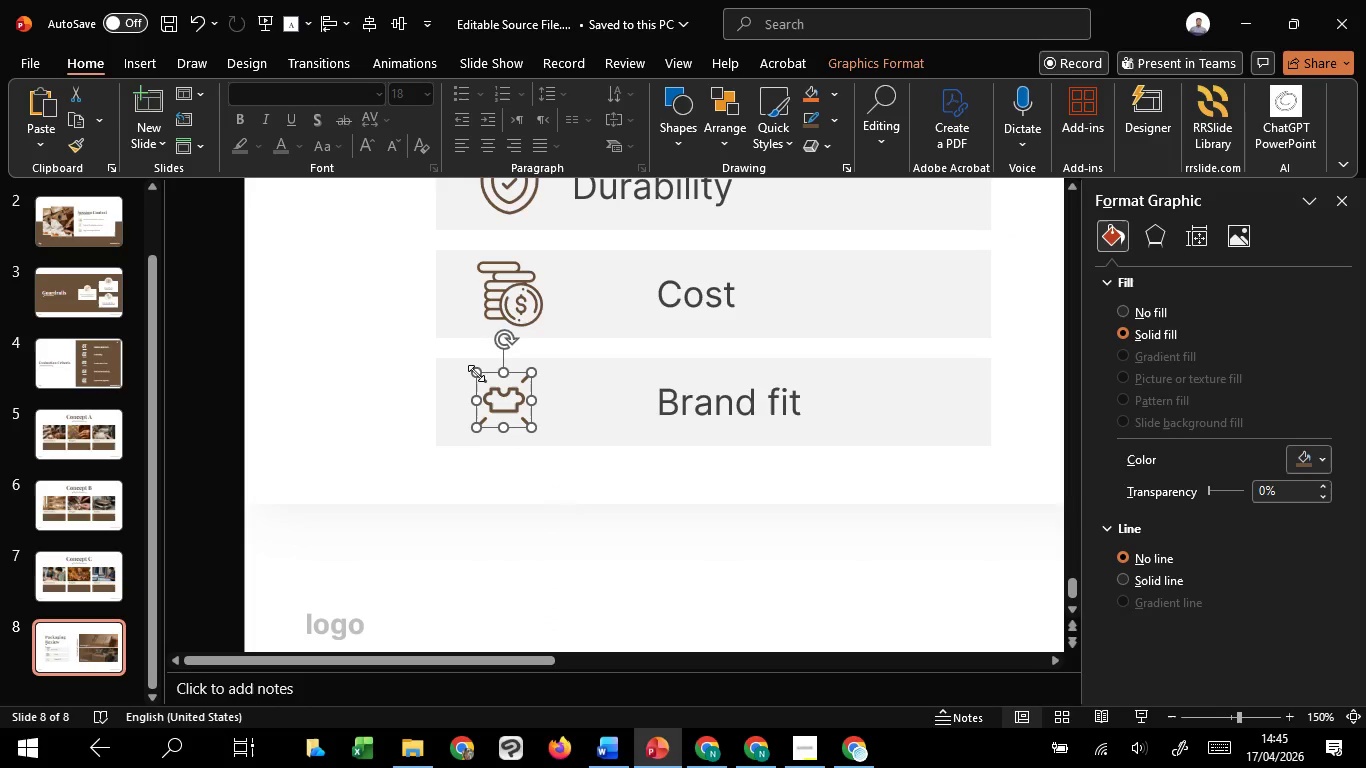 
hold_key(key=ShiftLeft, duration=1.05)
 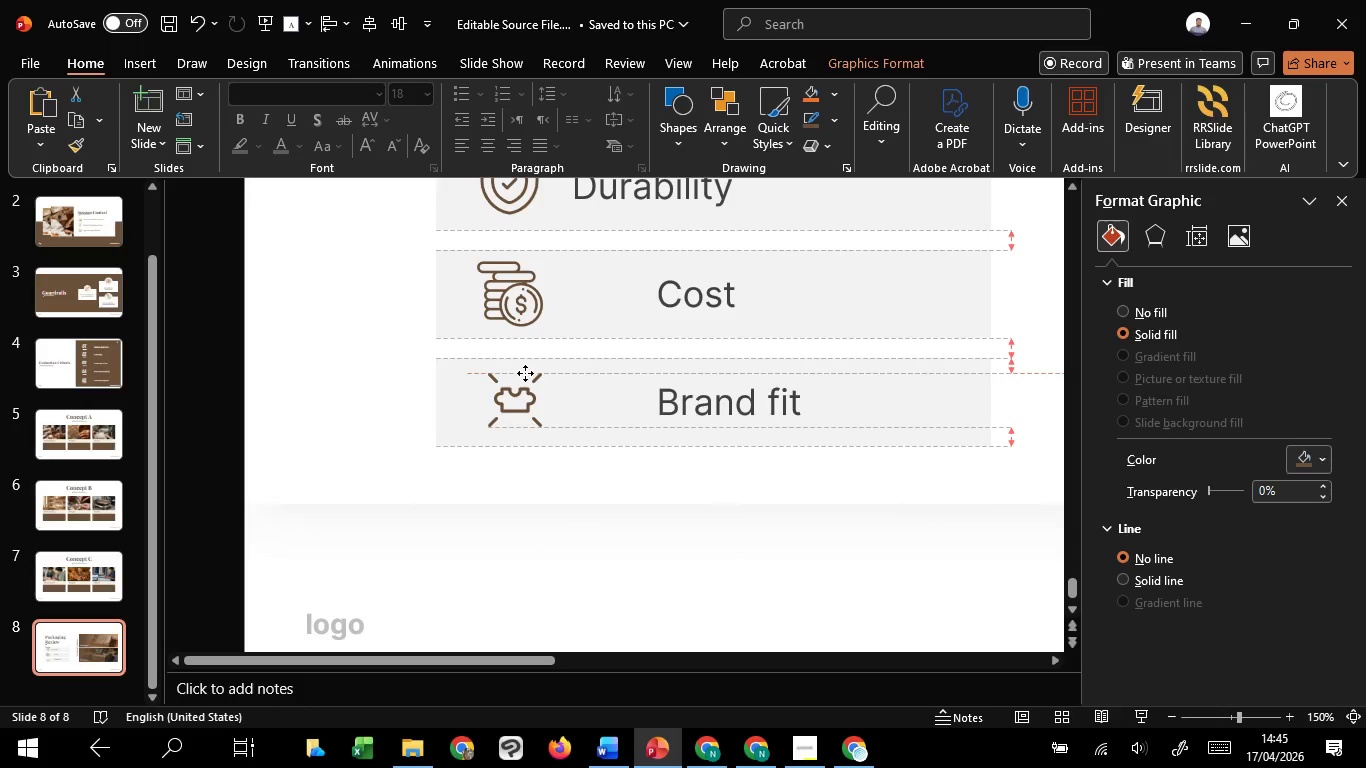 
key(Shift+ShiftLeft)
 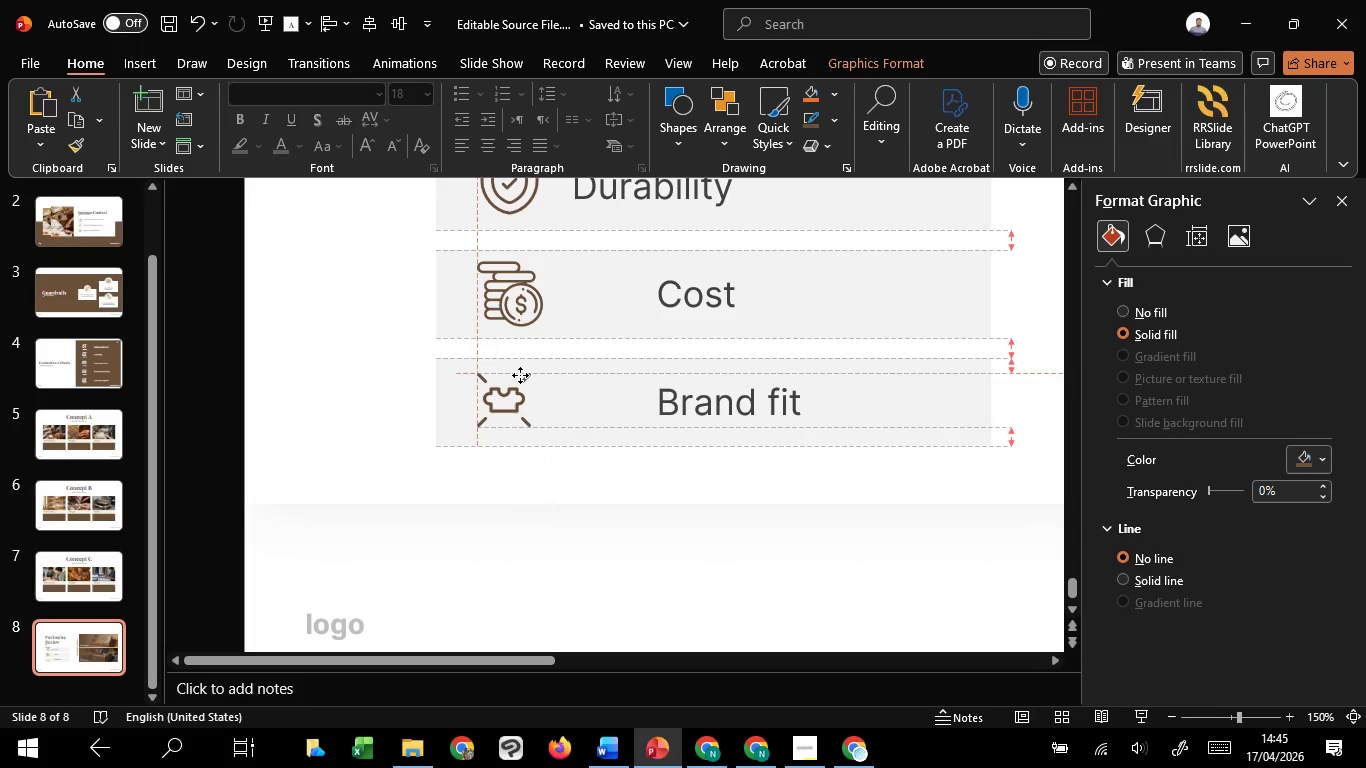 
hold_key(key=ControlLeft, duration=3.27)
hold_key(key=ShiftLeft, duration=1.51)
left_click_drag(start_coordinate=[476, 371], to_coordinate=[471, 370])
 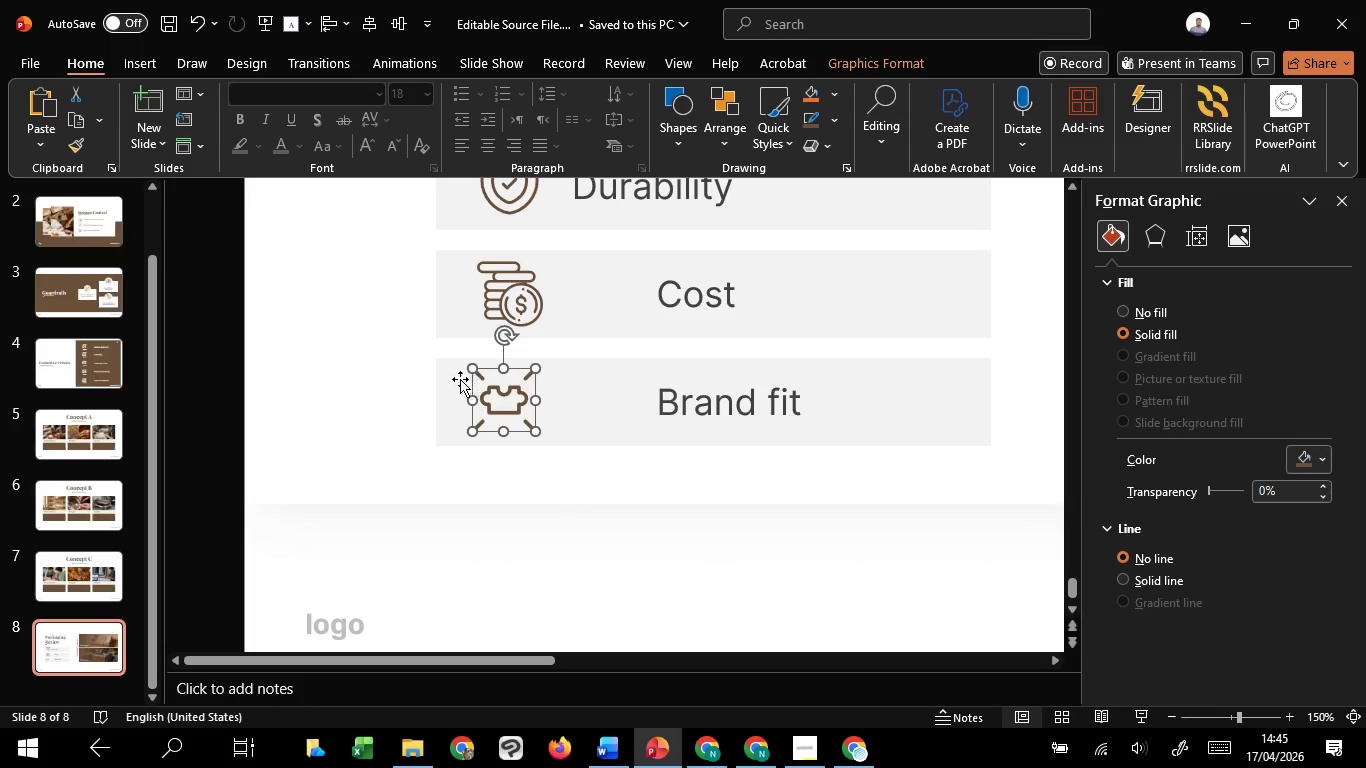 
hold_key(key=ShiftLeft, duration=1.5)
 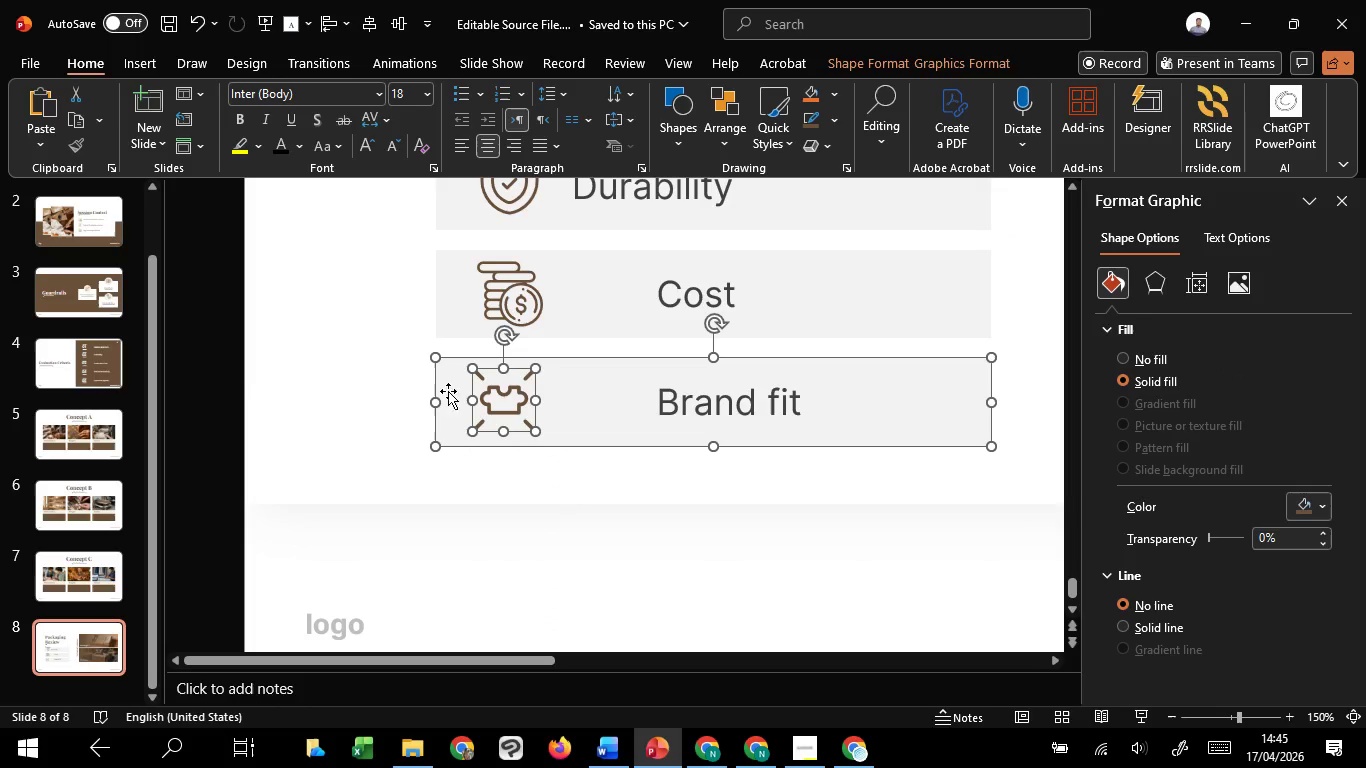 
hold_key(key=ShiftLeft, duration=1.31)
 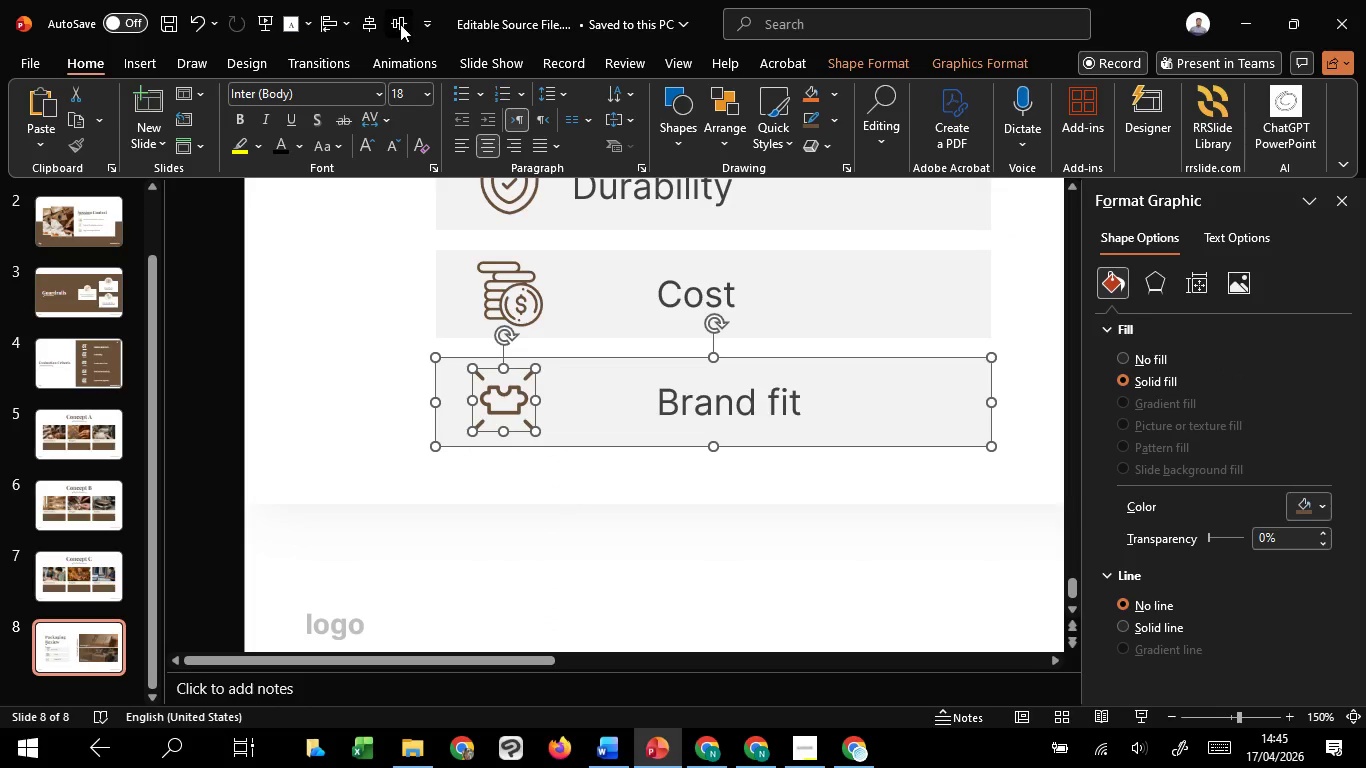 
left_click_drag(start_coordinate=[400, 24], to_coordinate=[400, 30])
 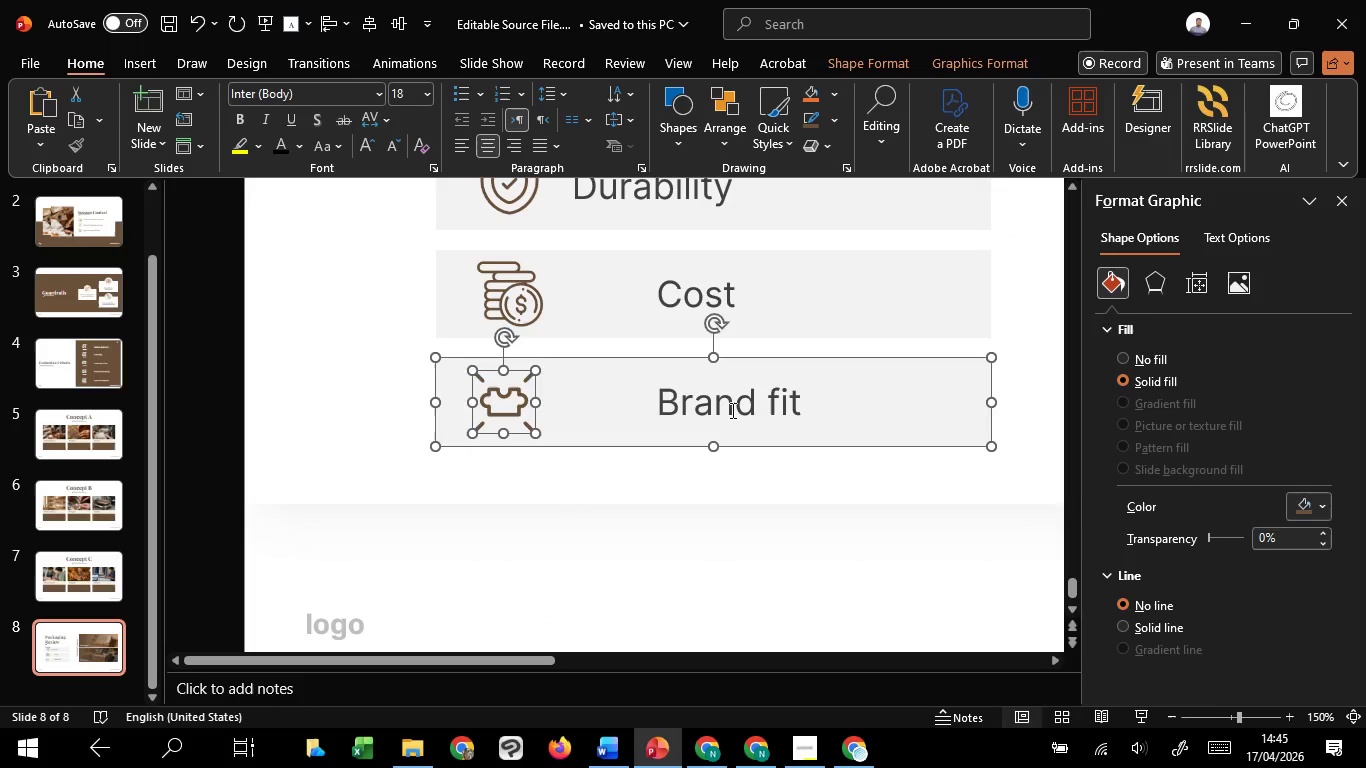 
left_click([731, 410])
 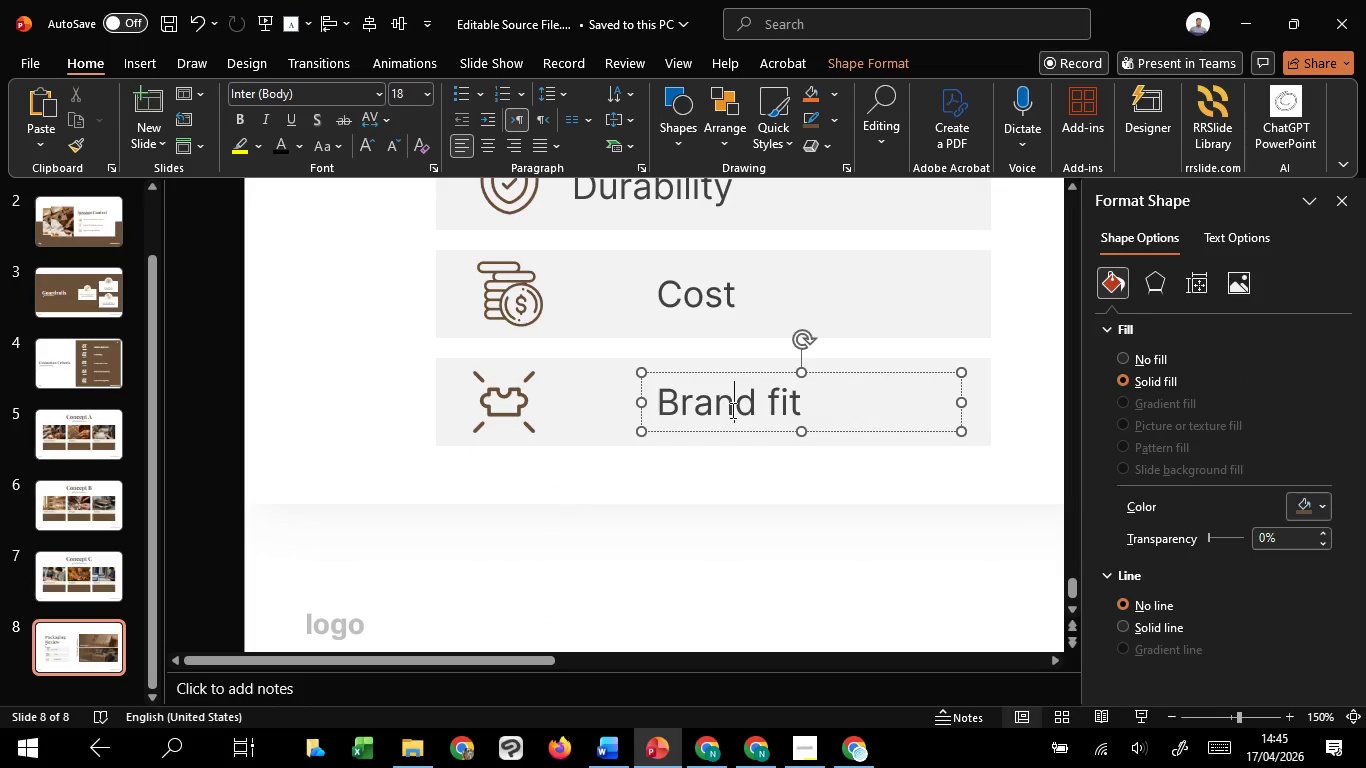 
hold_key(key=ShiftLeft, duration=1.52)
left_click([647, 209])
 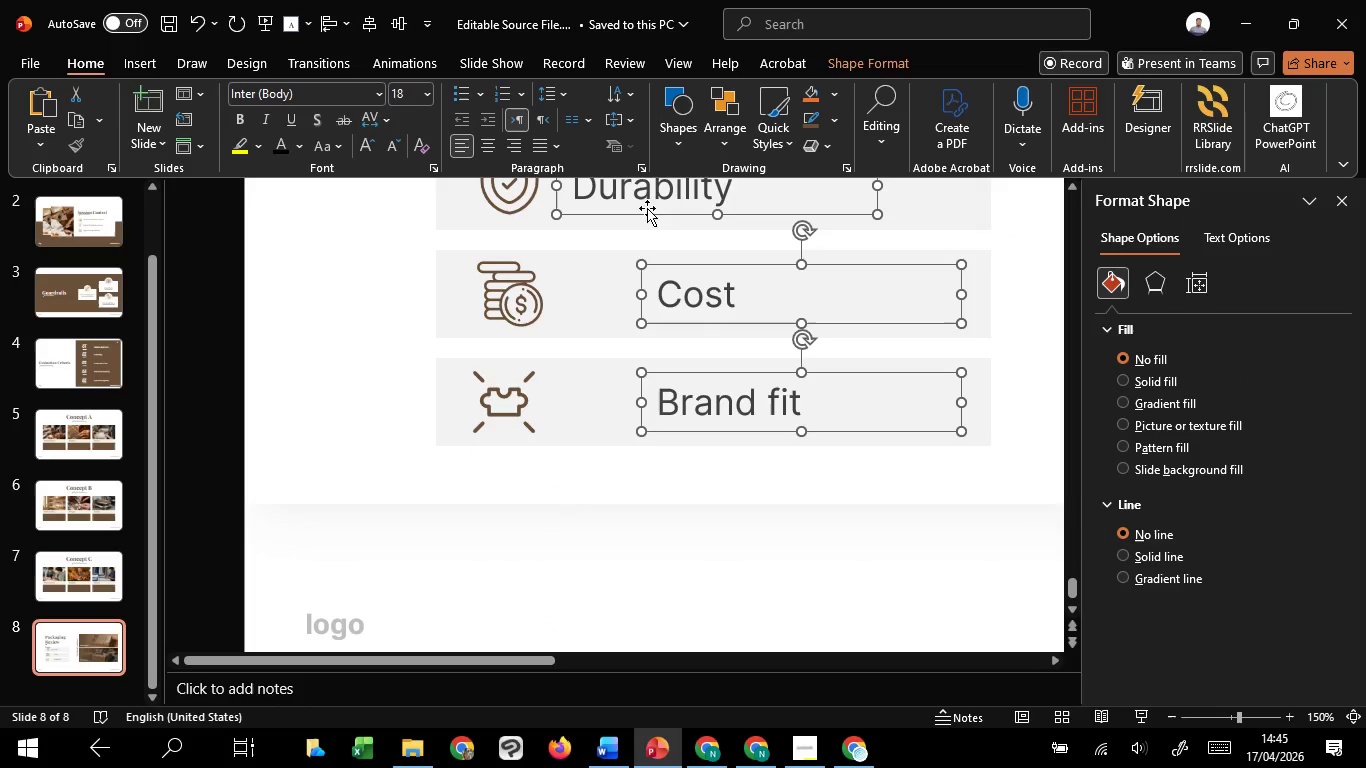 
hold_key(key=ShiftLeft, duration=1.0)
 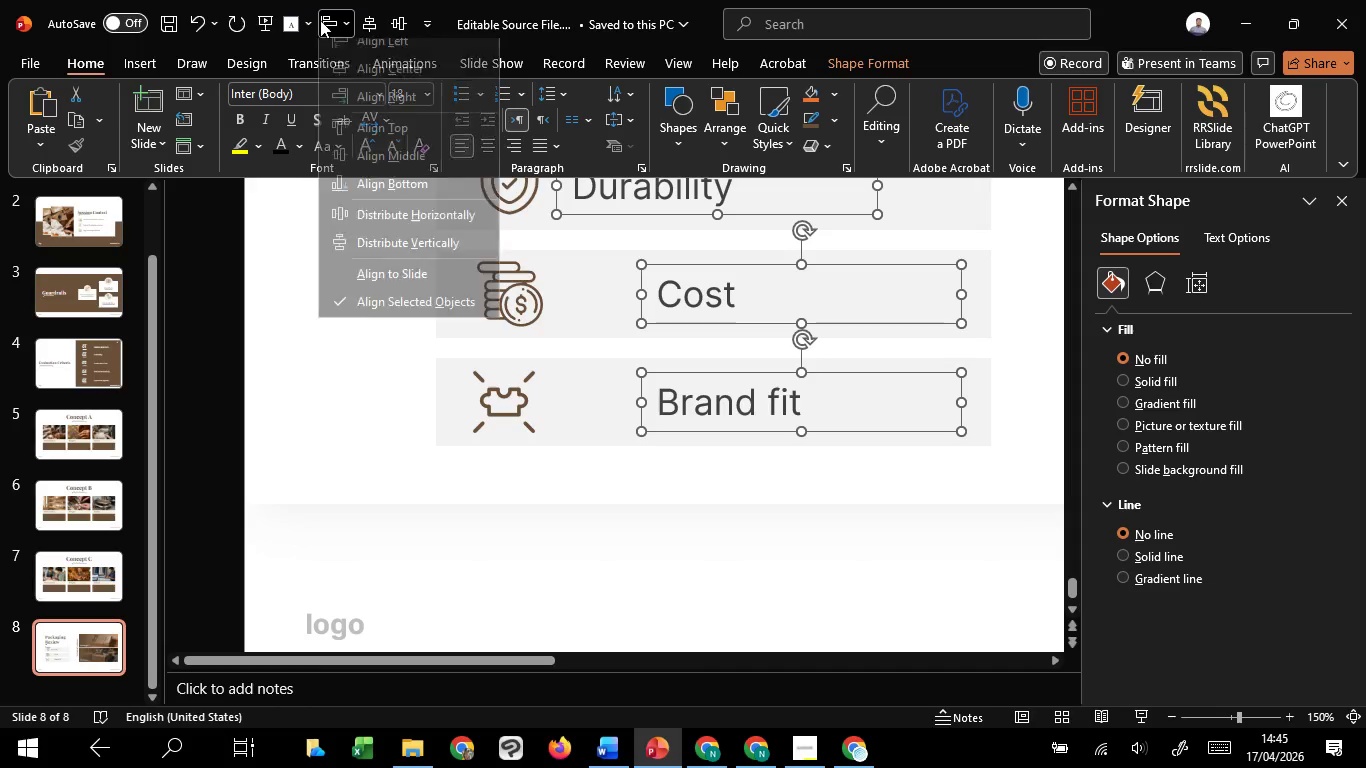 
left_click([320, 20])
 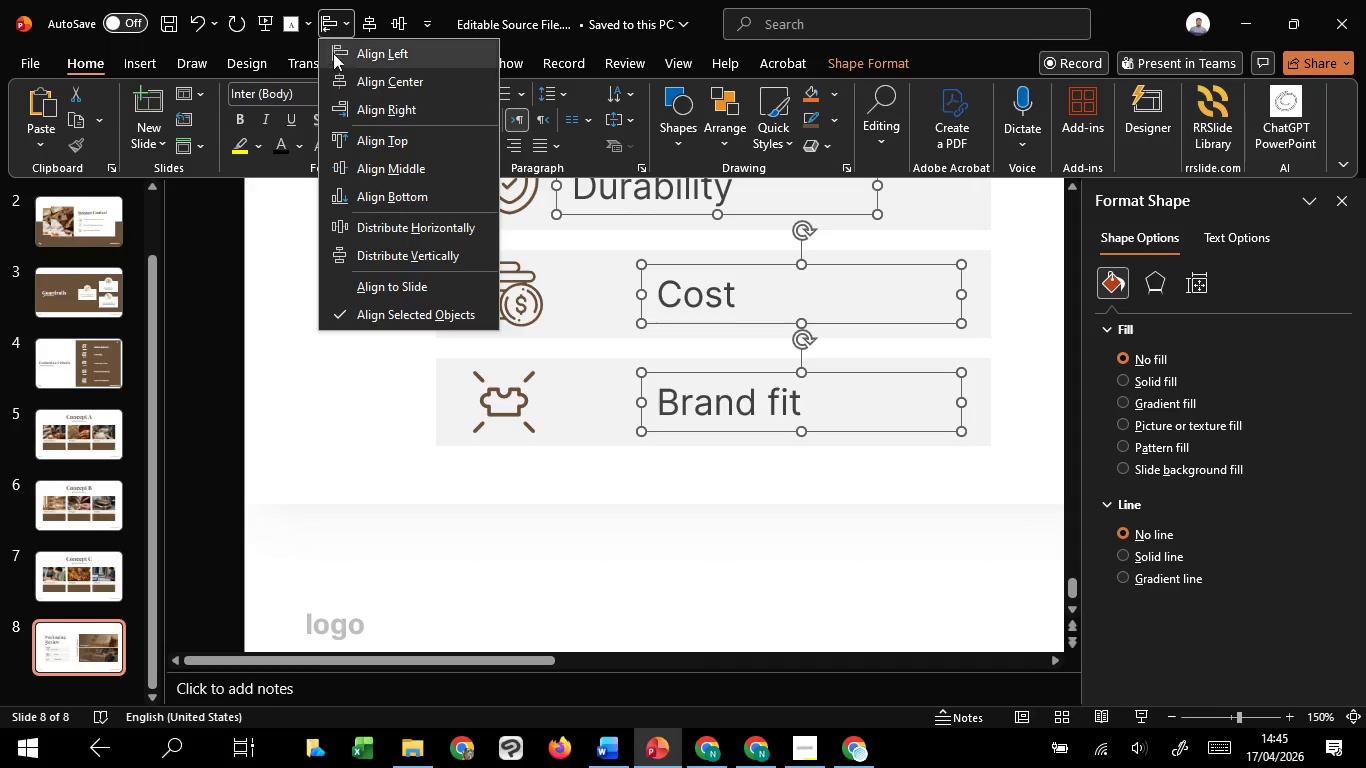 
left_click([337, 55])
 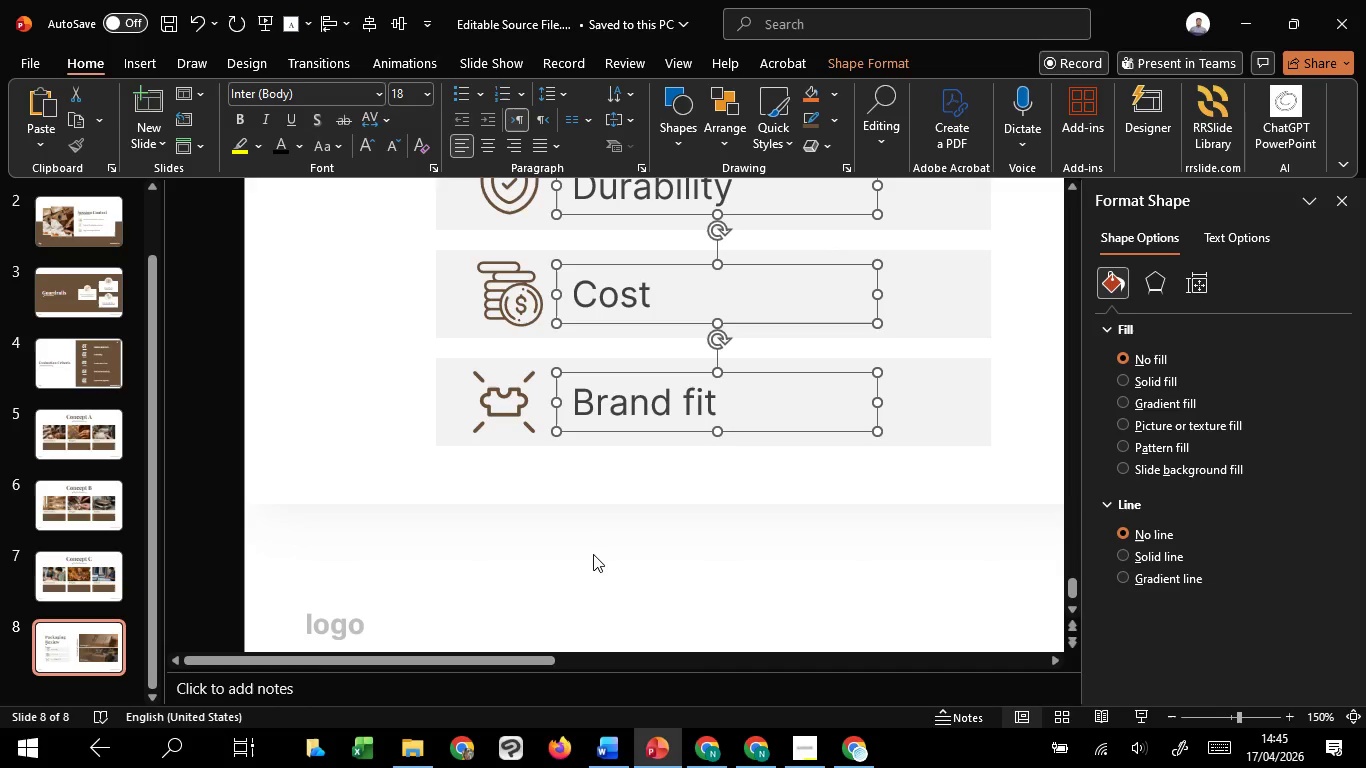 
left_click([592, 563])
 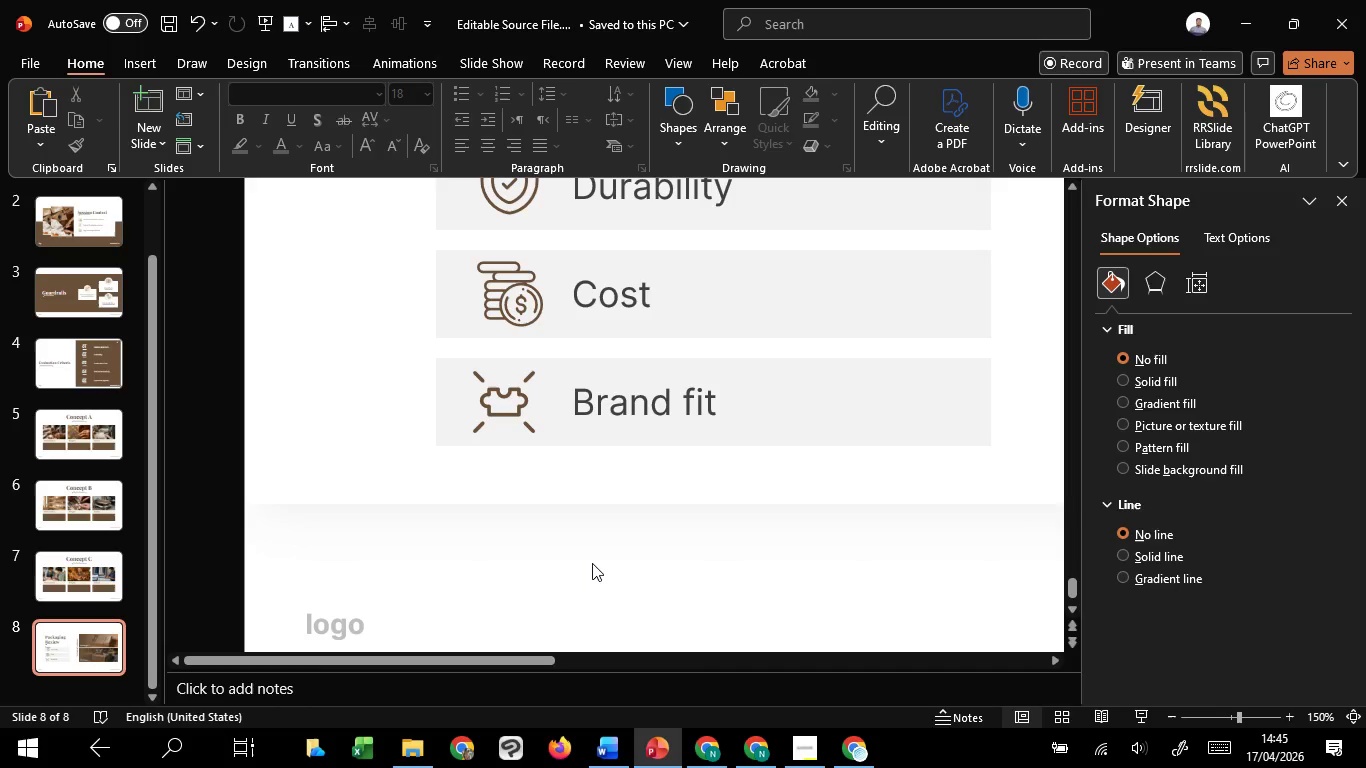 
hold_key(key=ControlLeft, duration=1.52)
scroll: coordinate [592, 563], scroll_direction: down, amount: 3.0
 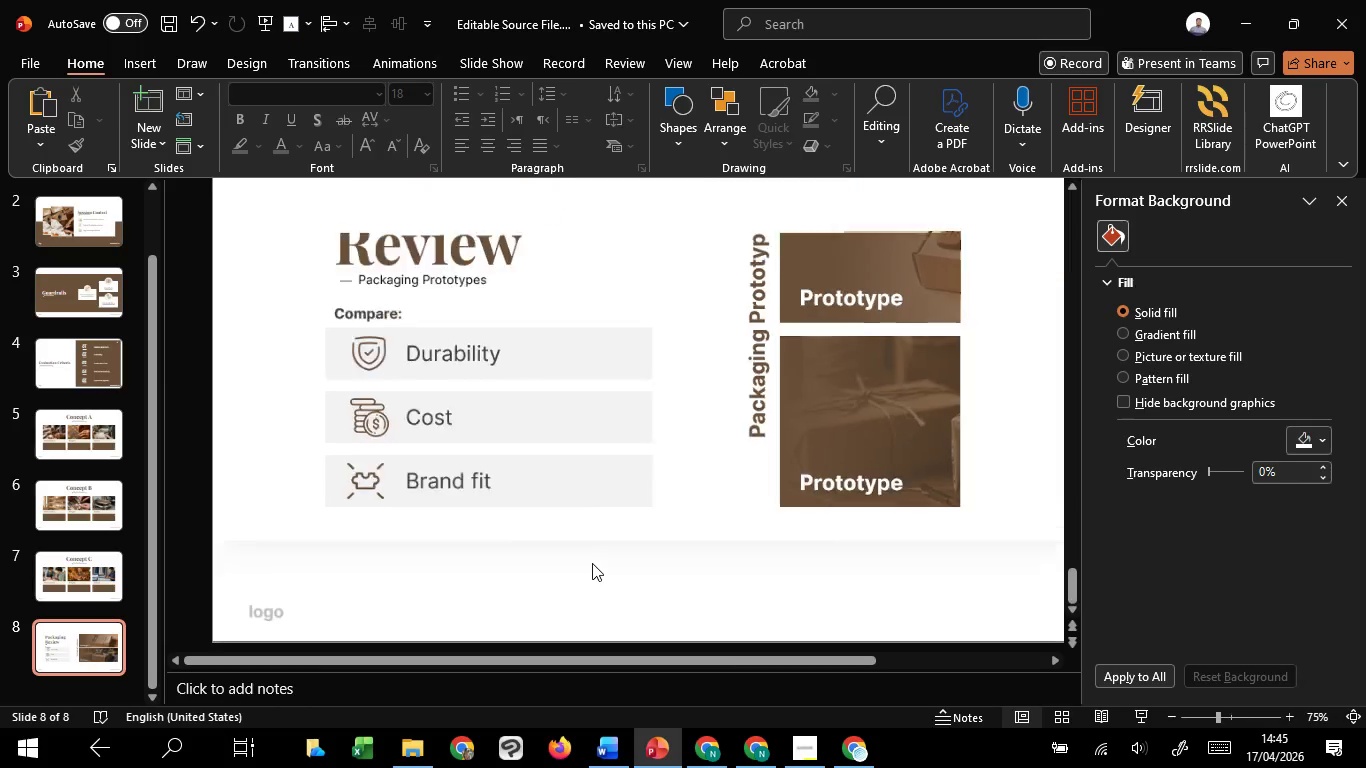 
hold_key(key=ControlLeft, duration=1.5)
 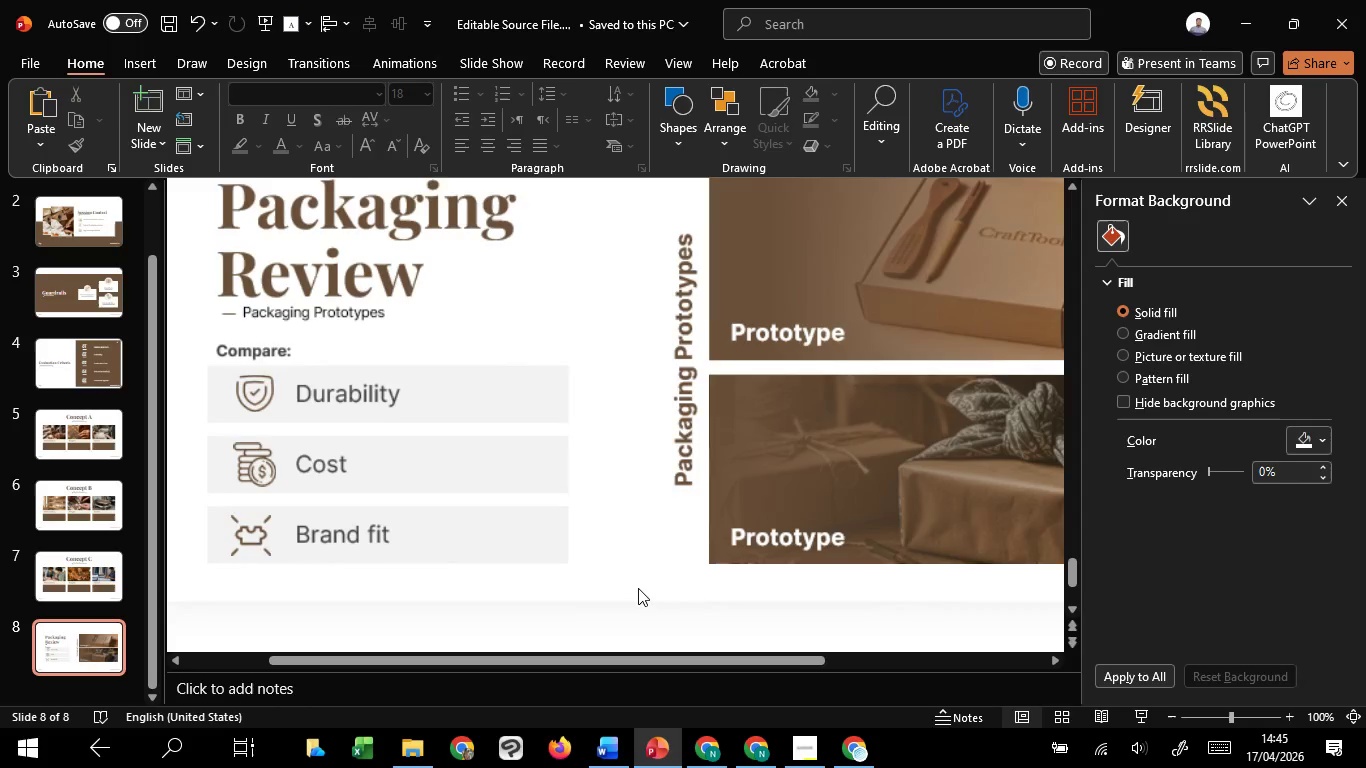 
hold_key(key=ControlLeft, duration=1.5)
scroll: coordinate [638, 588], scroll_direction: up, amount: 1.0
 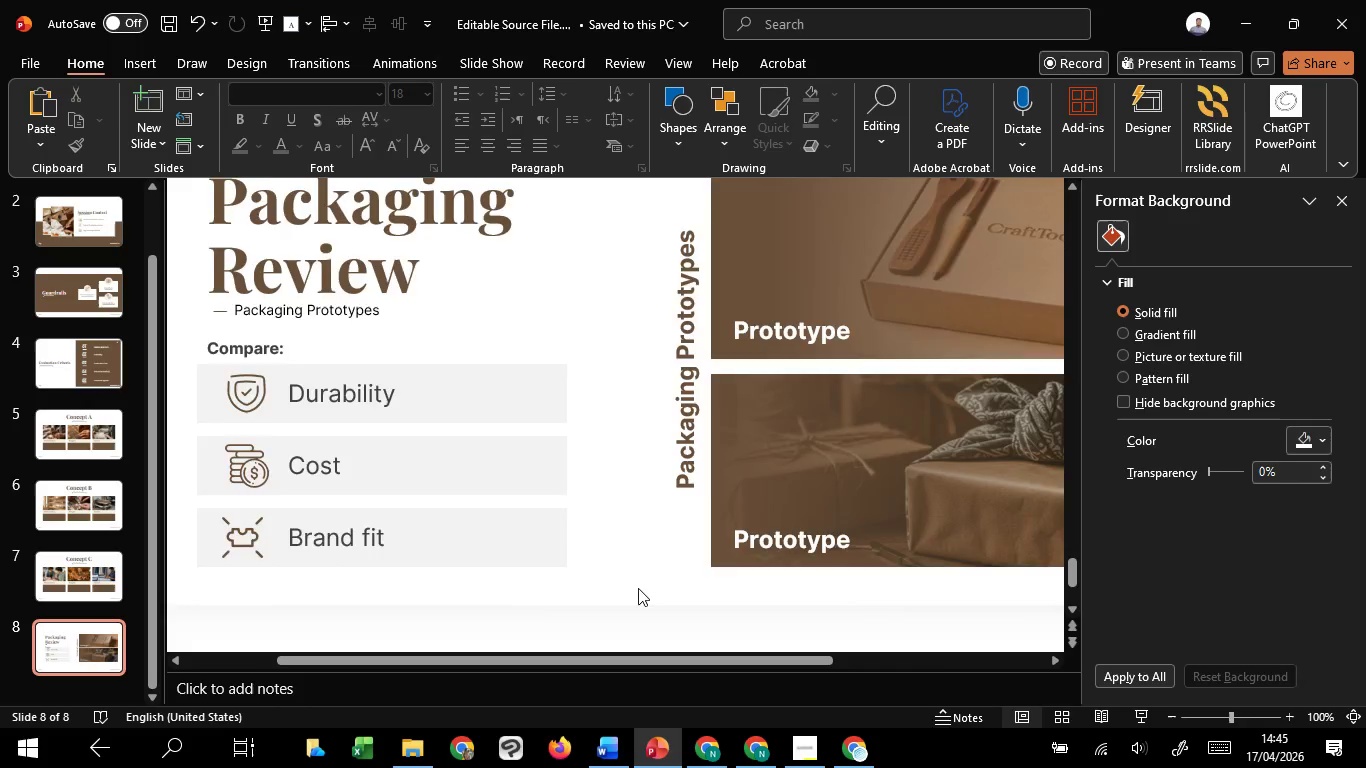 
scroll: coordinate [638, 588], scroll_direction: down, amount: 1.0
 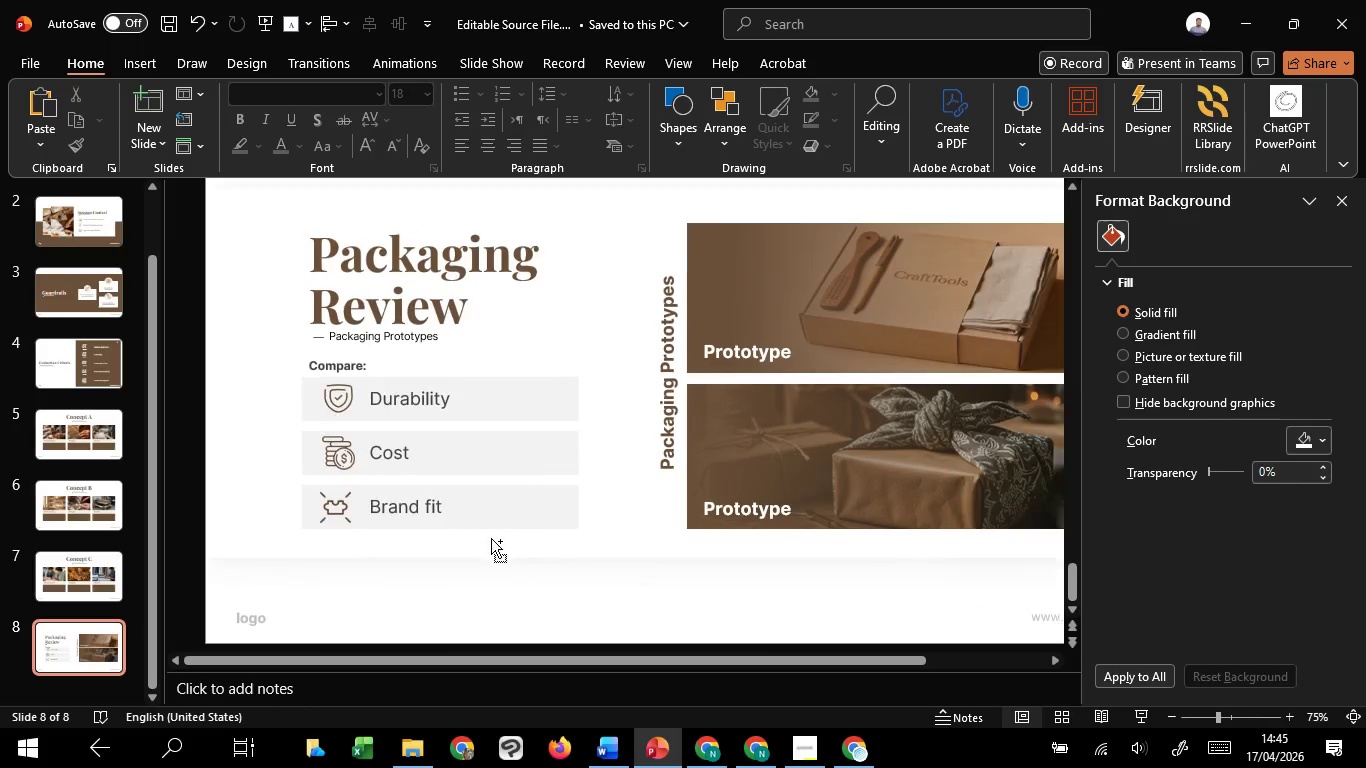 
key(Control+ControlLeft)
 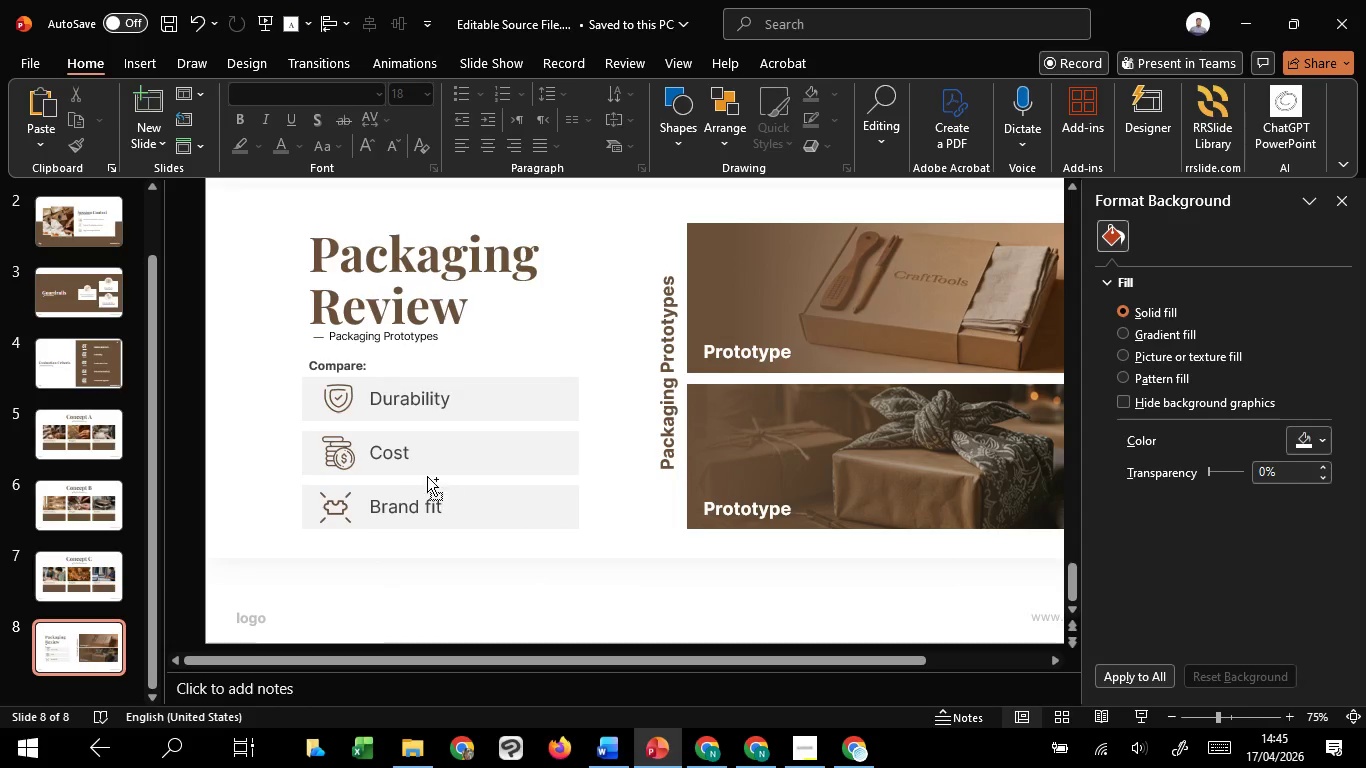 
key(Control+ControlLeft)
 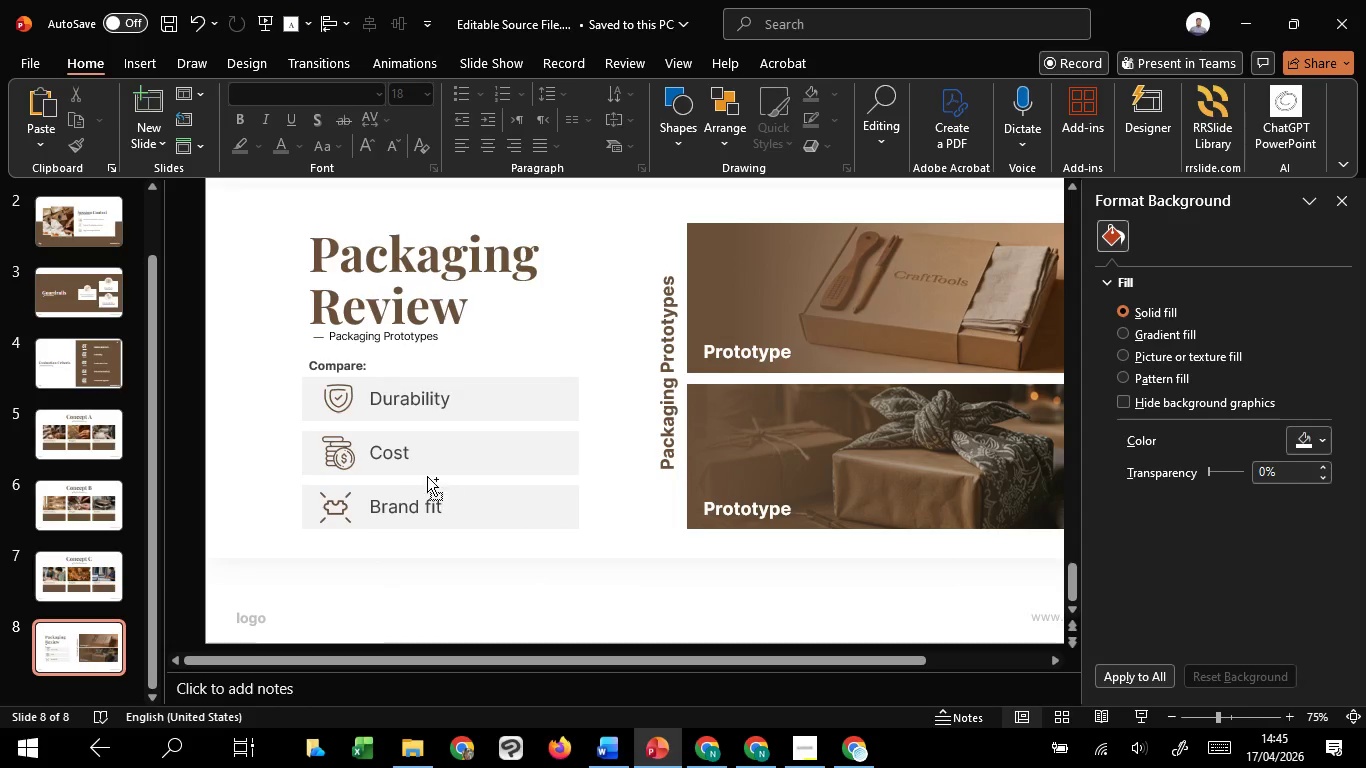 
key(Control+ControlLeft)
 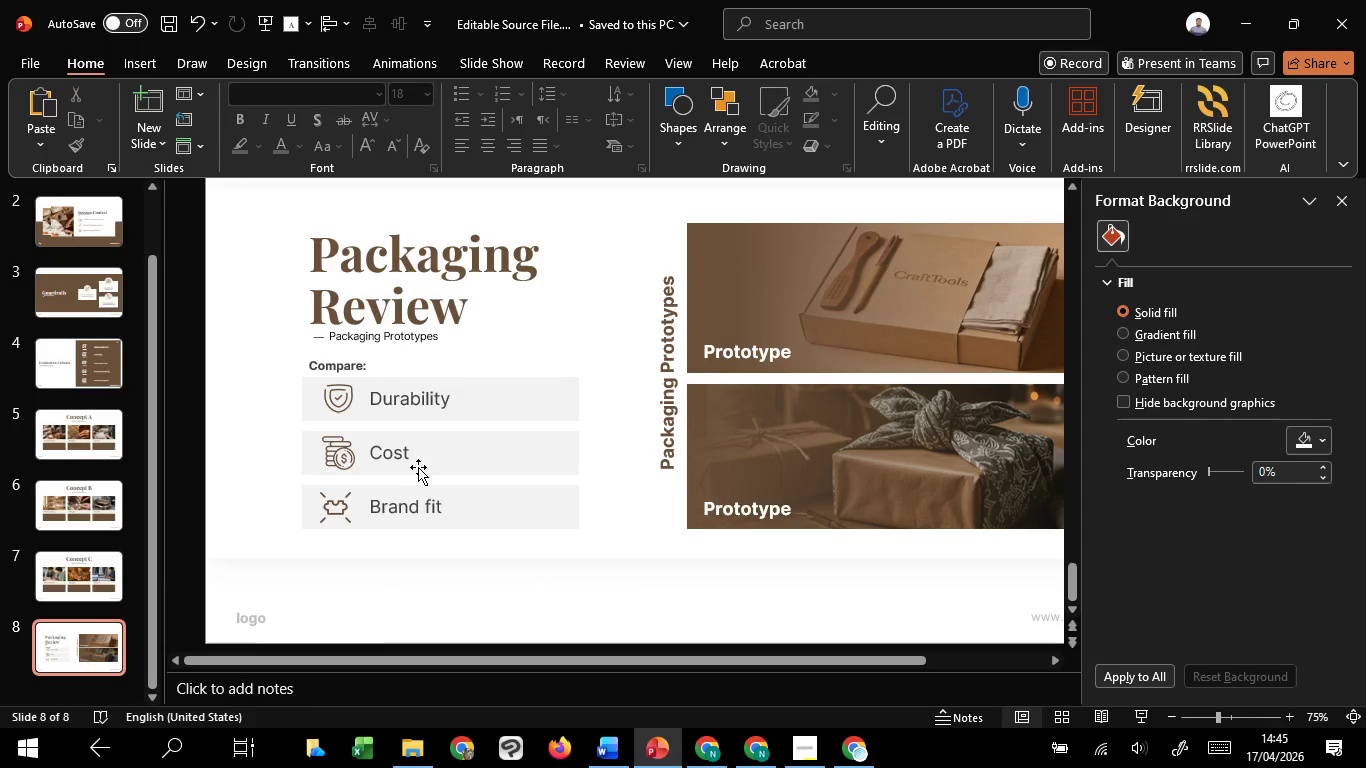 
key(Control+ControlLeft)
 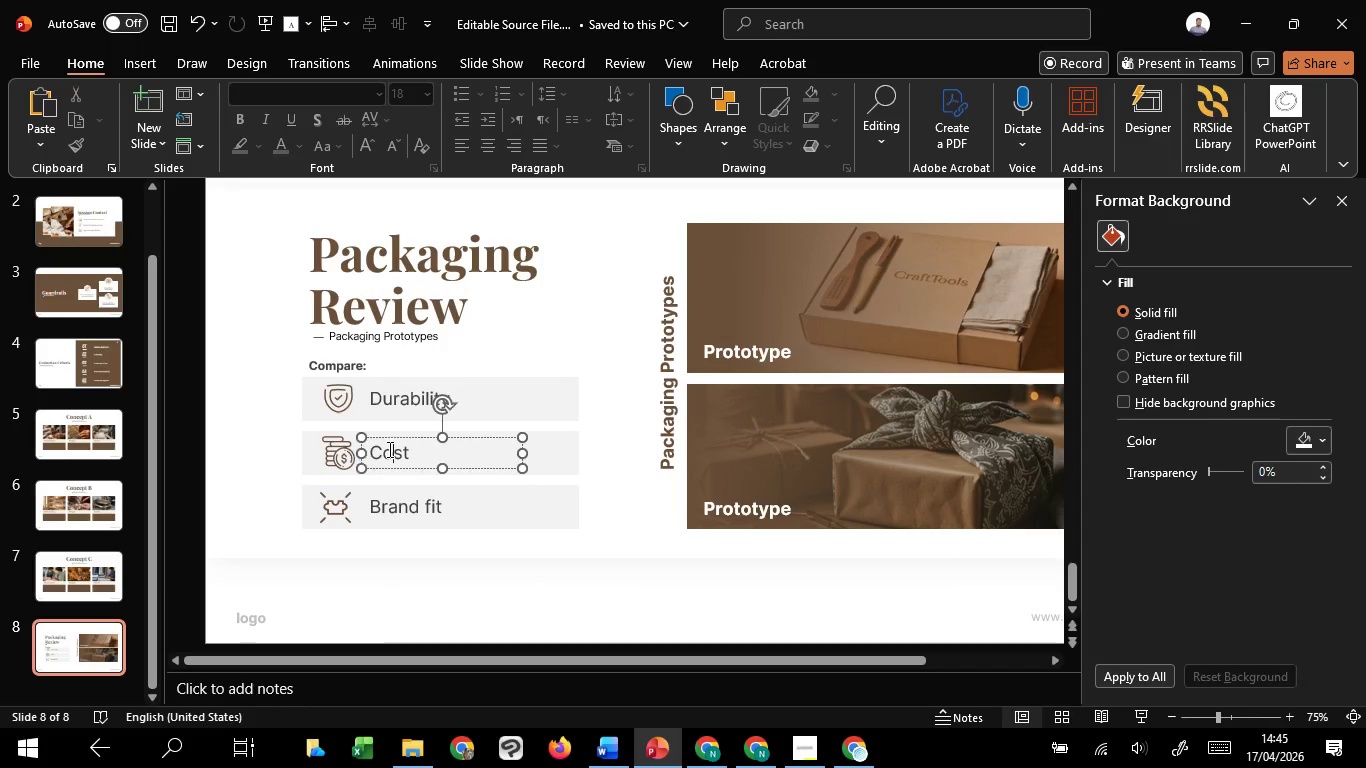 
left_click([388, 449])
 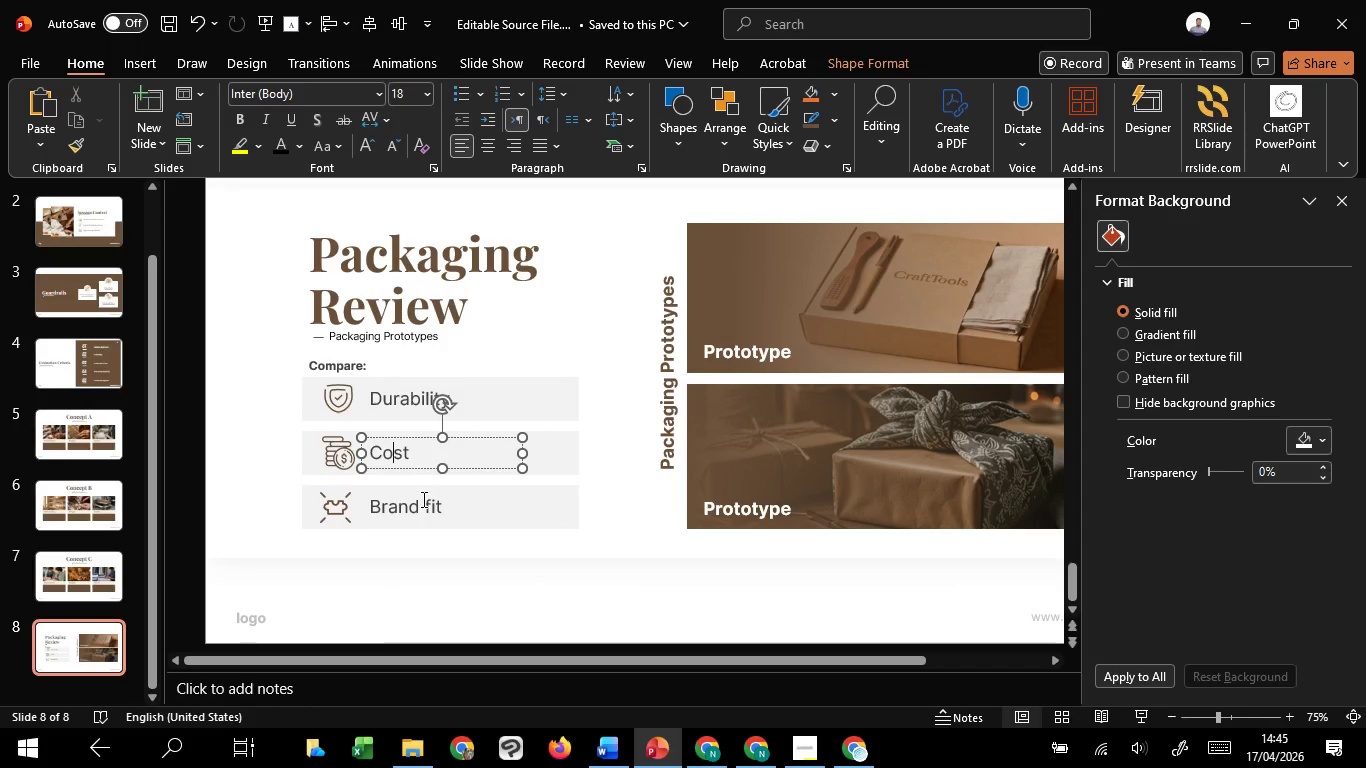 
hold_key(key=ShiftLeft, duration=1.49)
left_click([422, 501])
 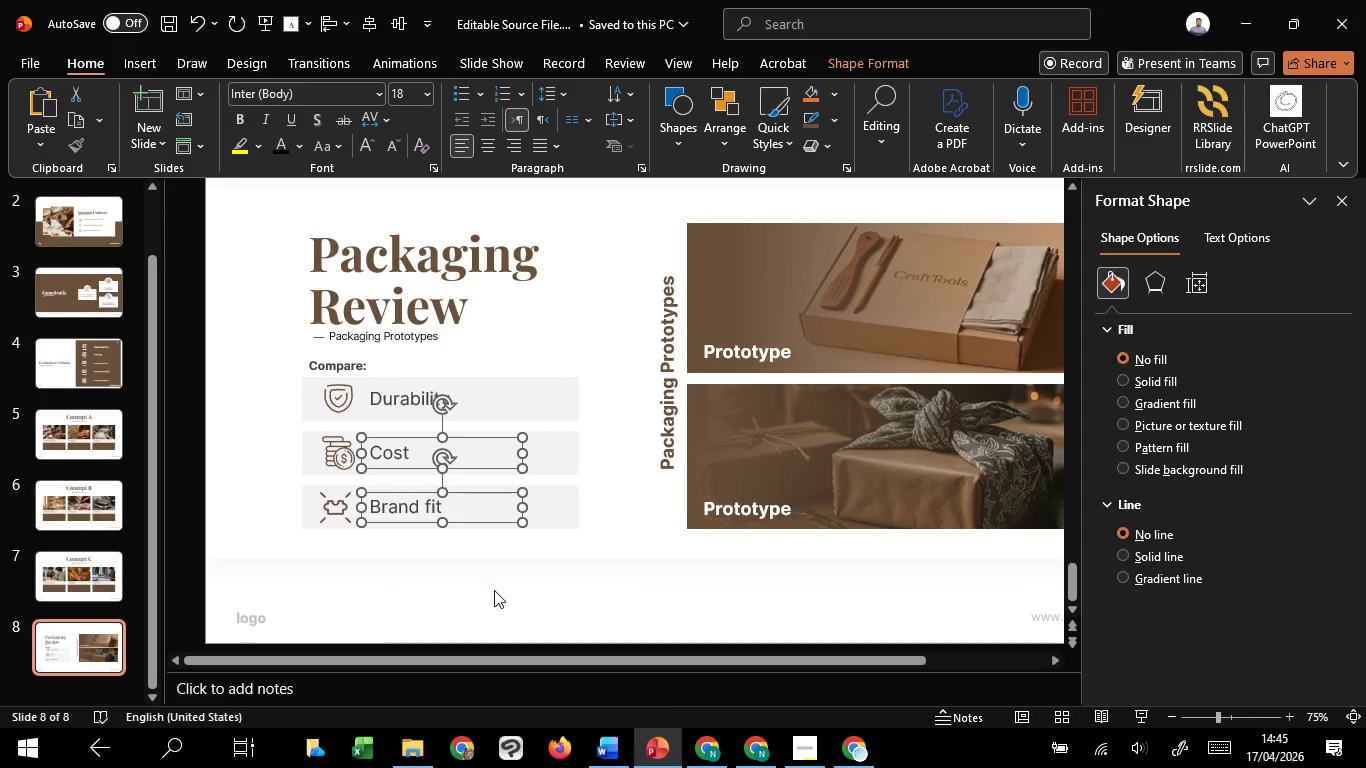 
left_click([494, 590])
 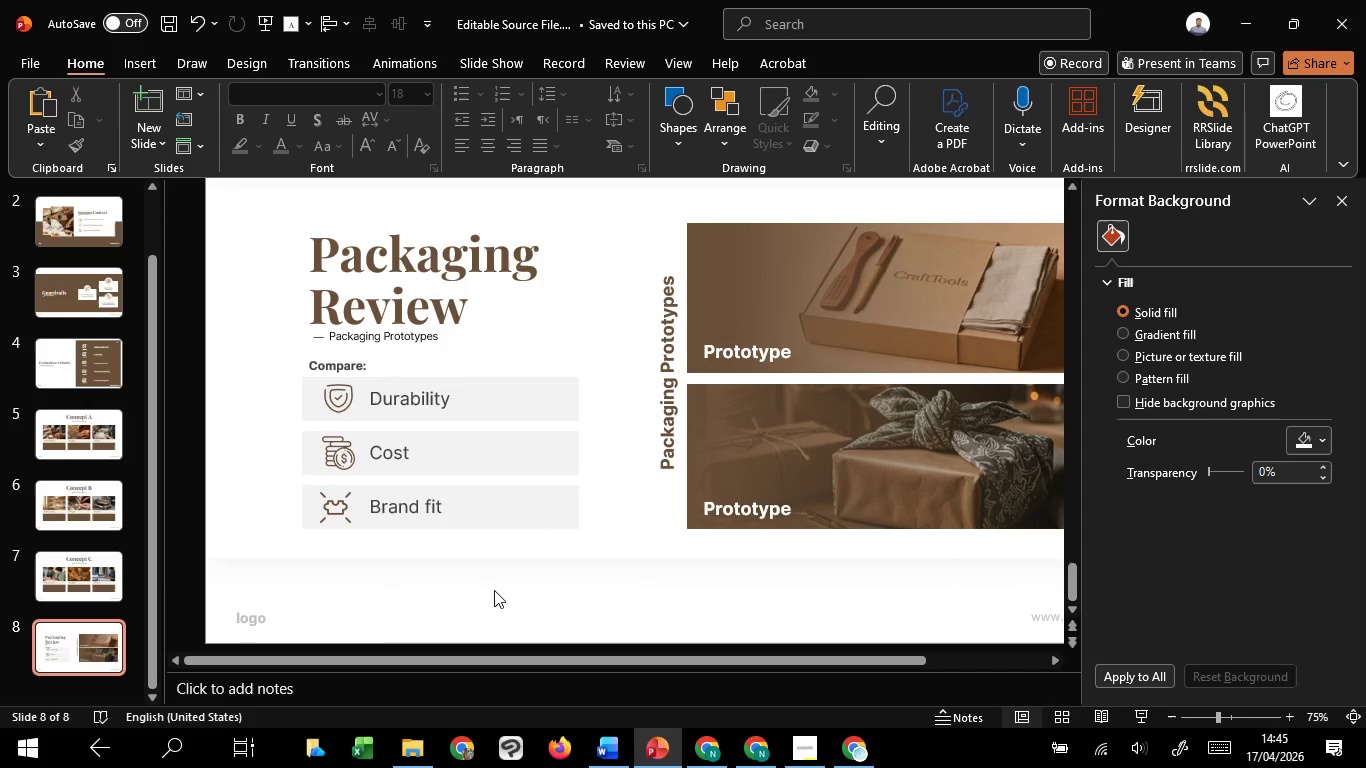 
hold_key(key=ControlLeft, duration=1.39)
scroll: coordinate [494, 590], scroll_direction: down, amount: 1.0
 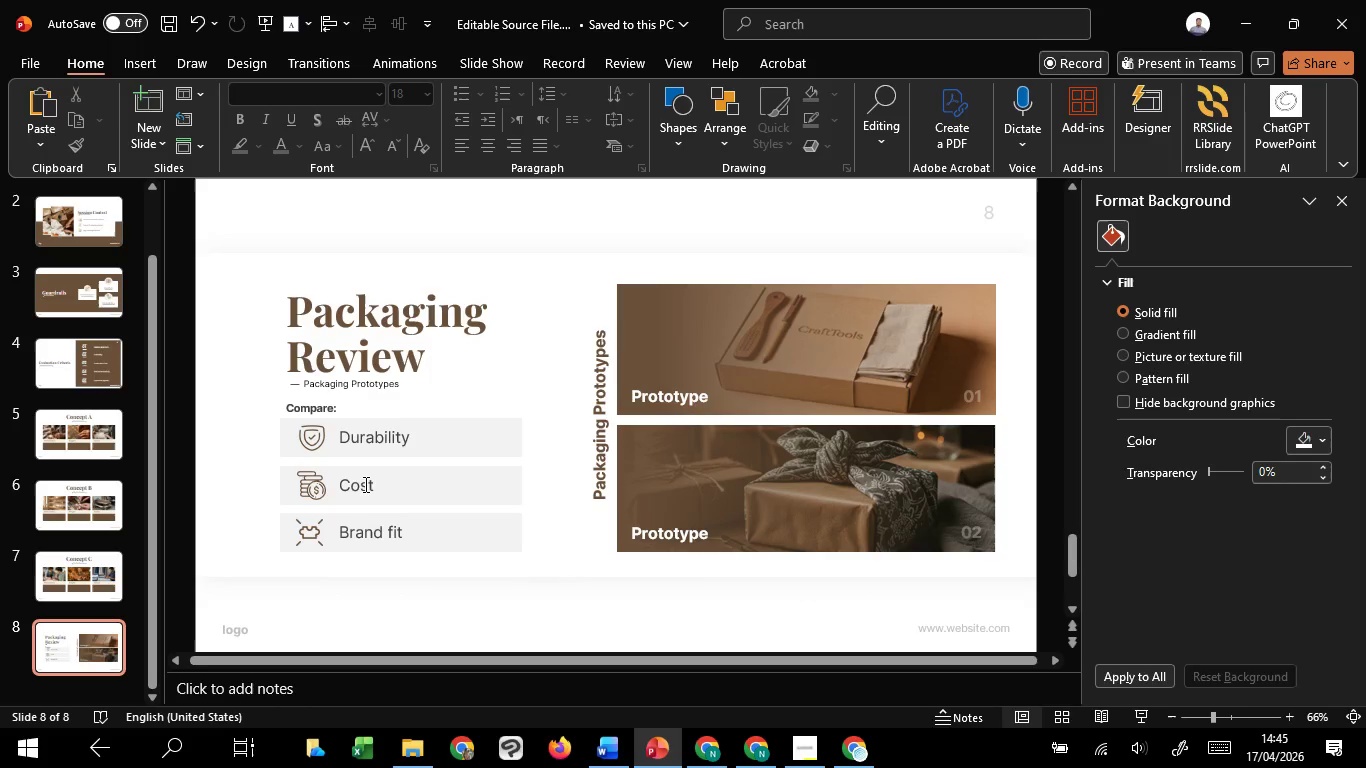 
left_click([364, 486])
 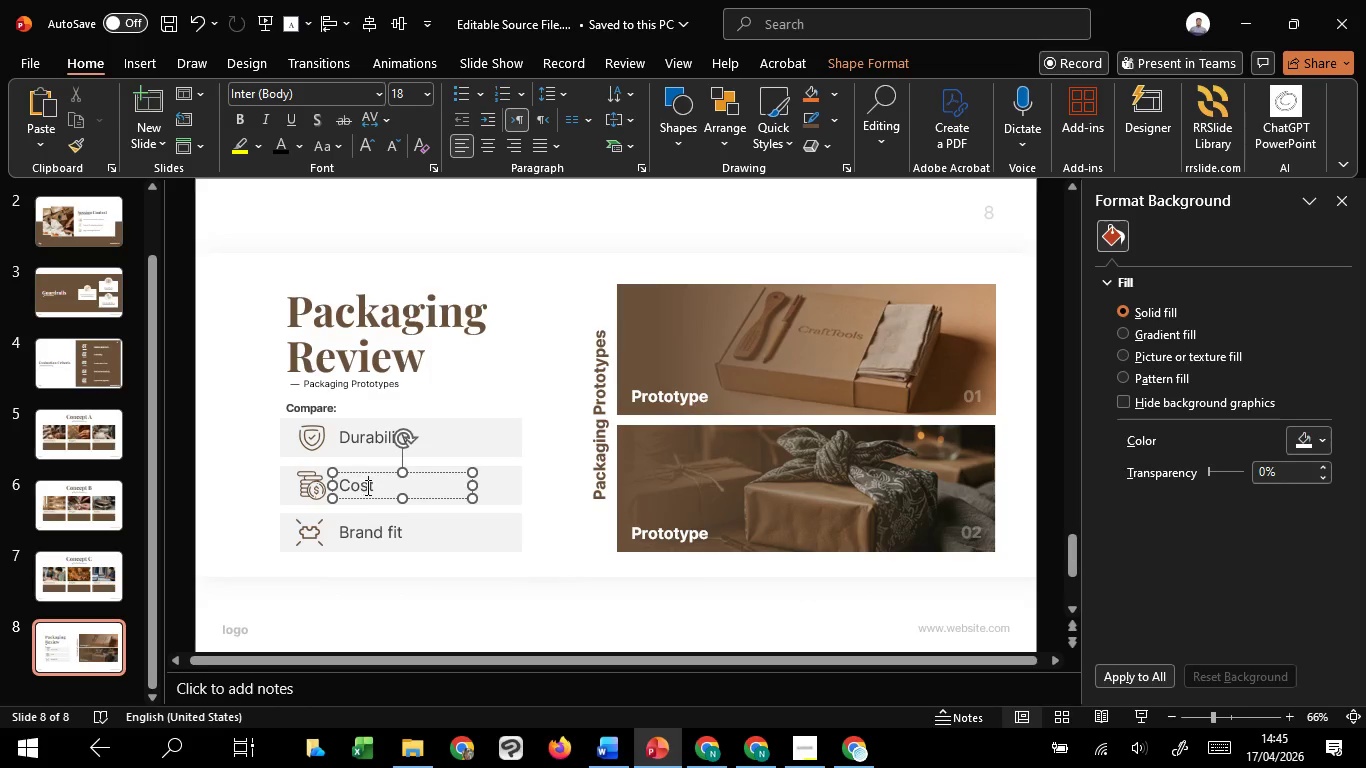 
hold_key(key=ControlLeft, duration=0.66)
scroll: coordinate [369, 487], scroll_direction: up, amount: 3.0
 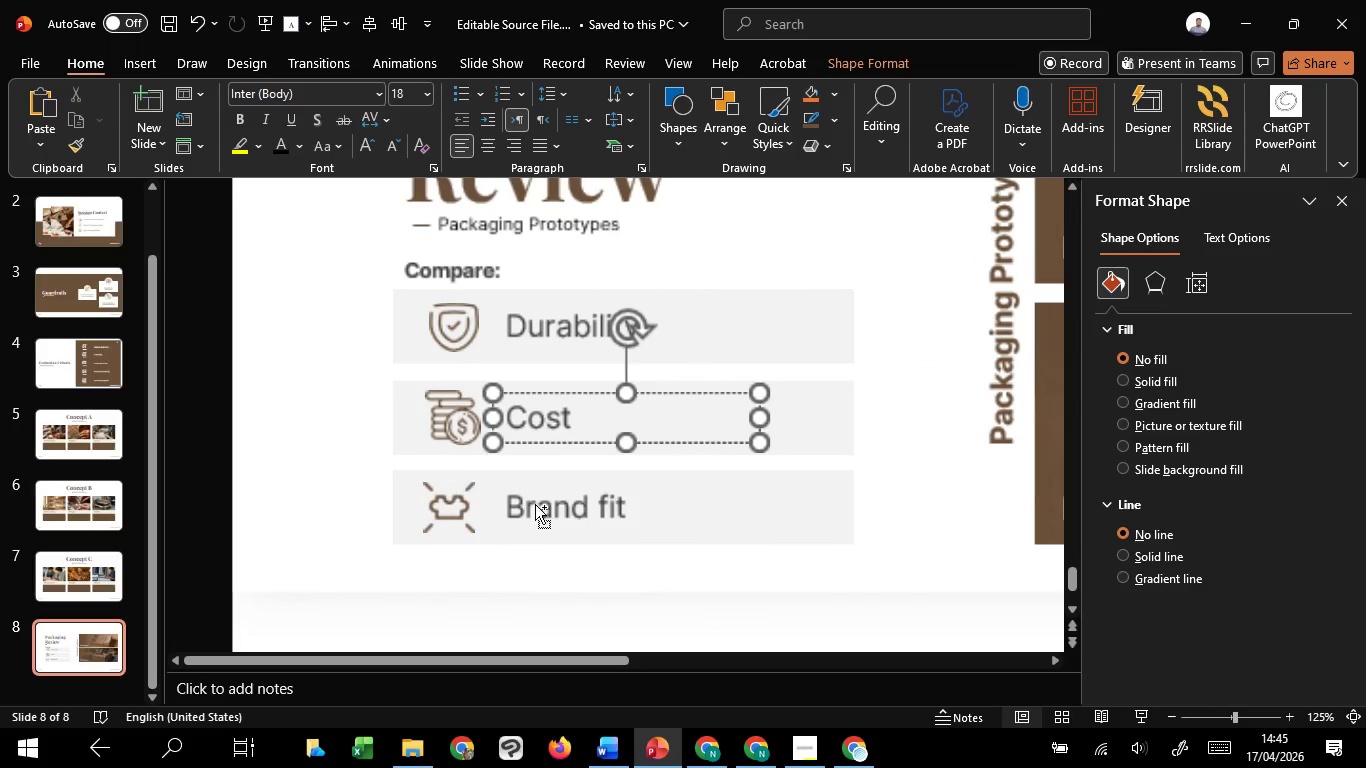 
hold_key(key=ShiftLeft, duration=1.52)
left_click([536, 506])
 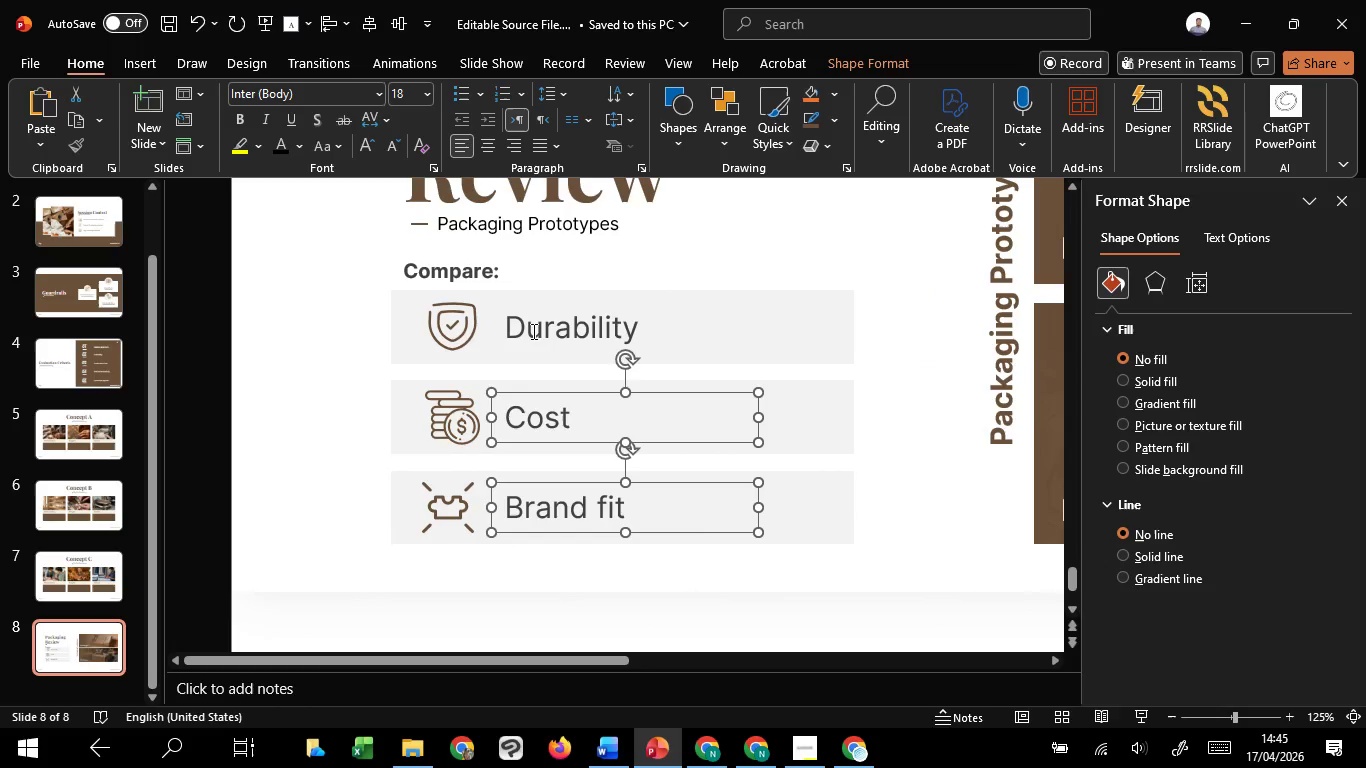 
left_click([532, 331])
 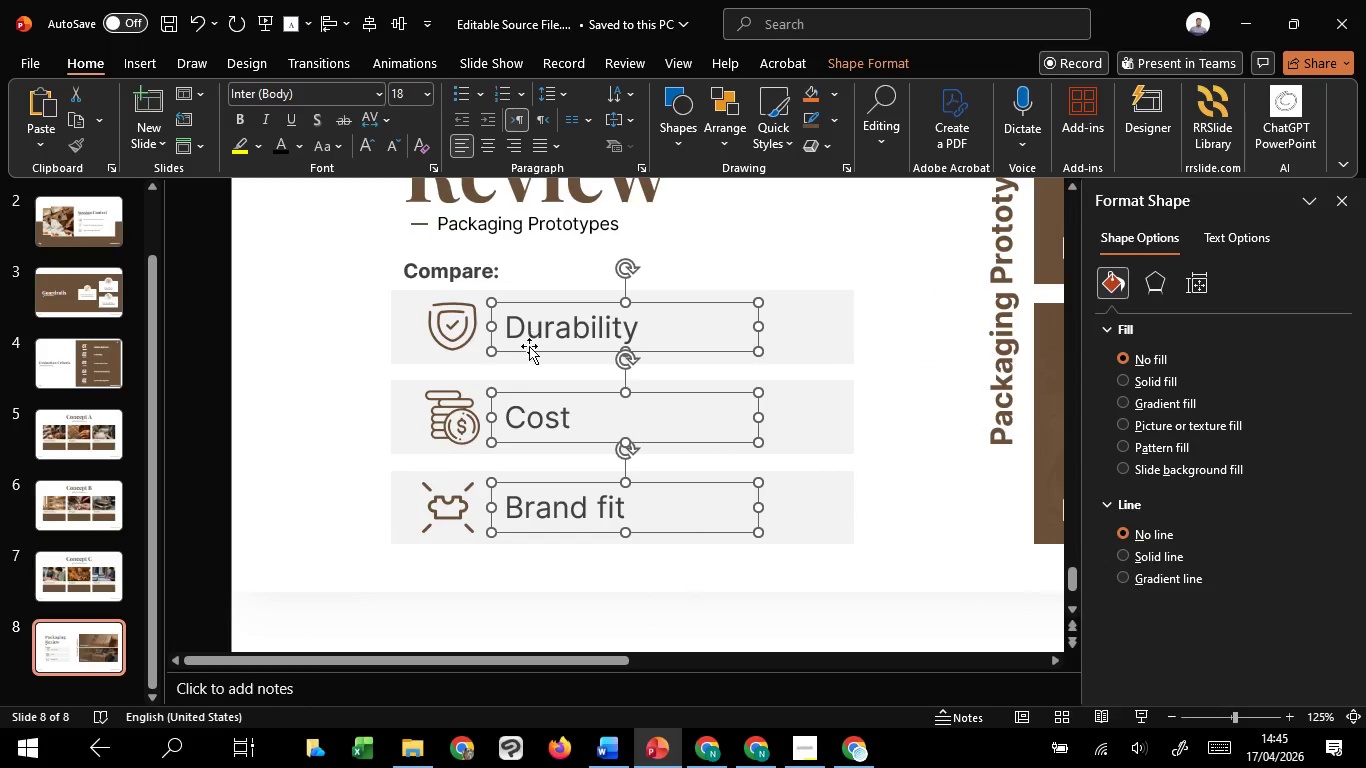 
hold_key(key=ShiftLeft, duration=1.42)
left_click_drag(start_coordinate=[529, 347], to_coordinate=[536, 347])
 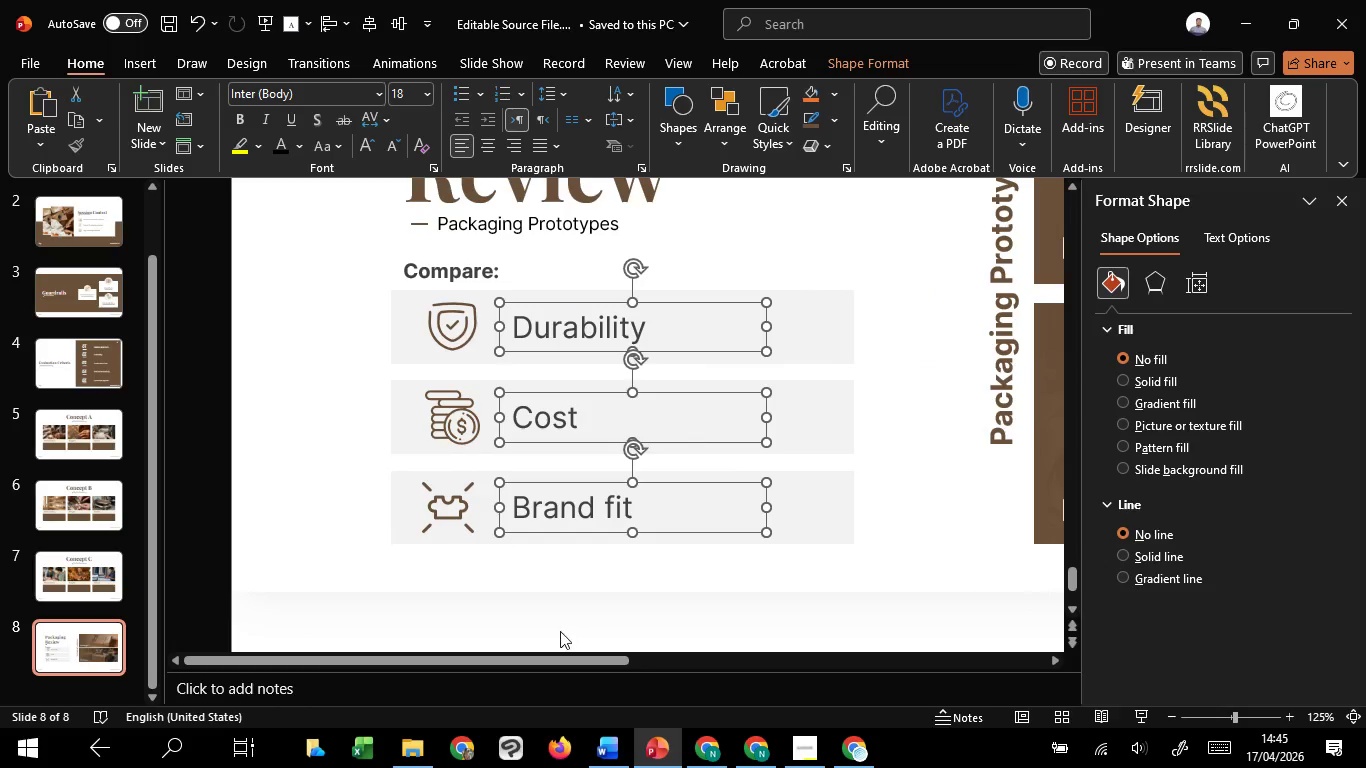 
left_click([560, 631])
 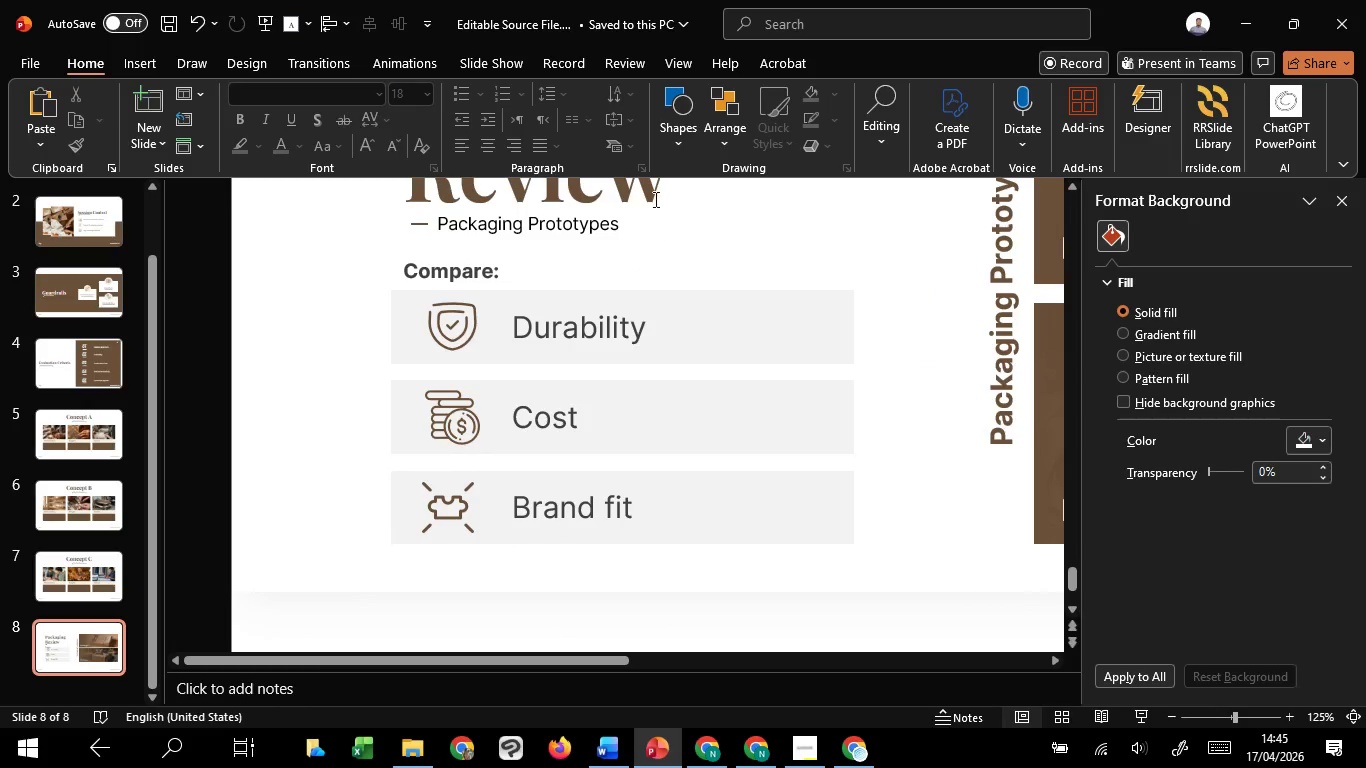 
left_click([670, 146])
 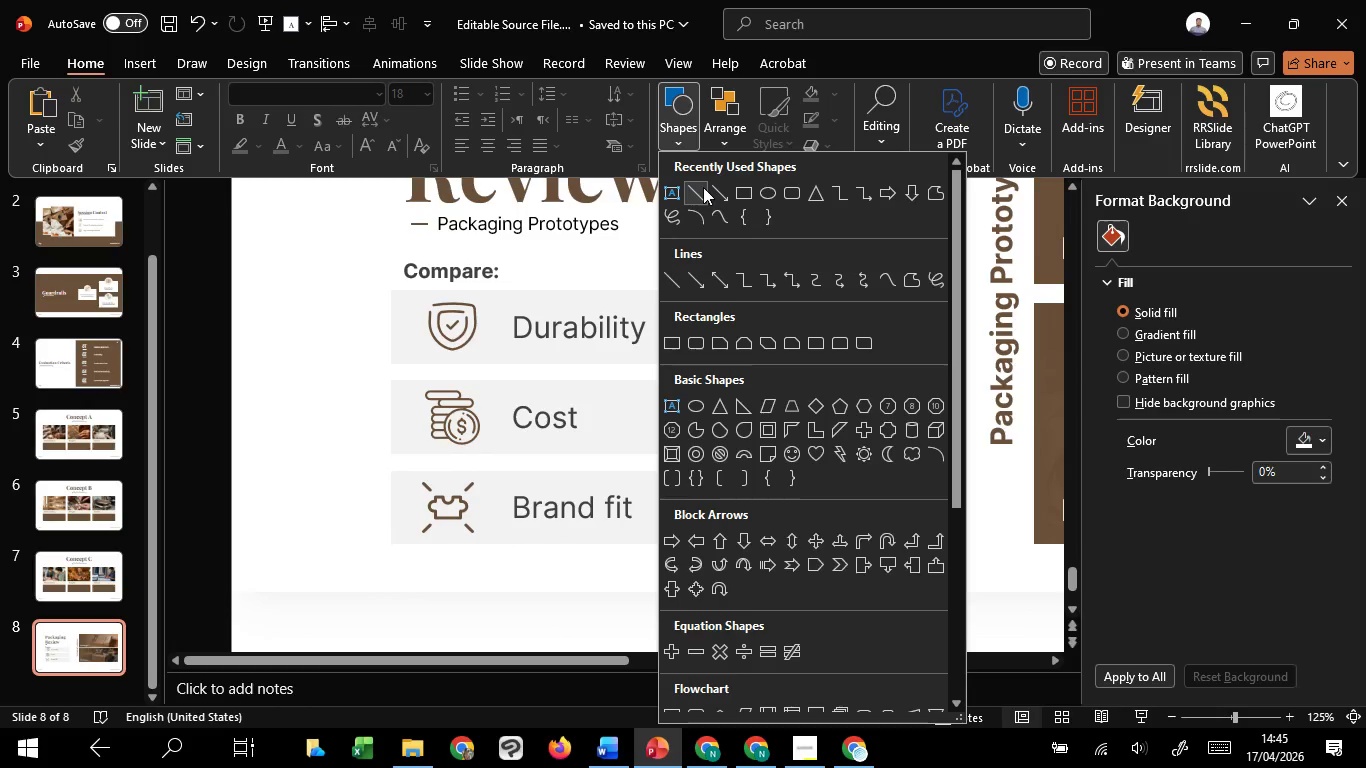 
left_click([699, 189])
 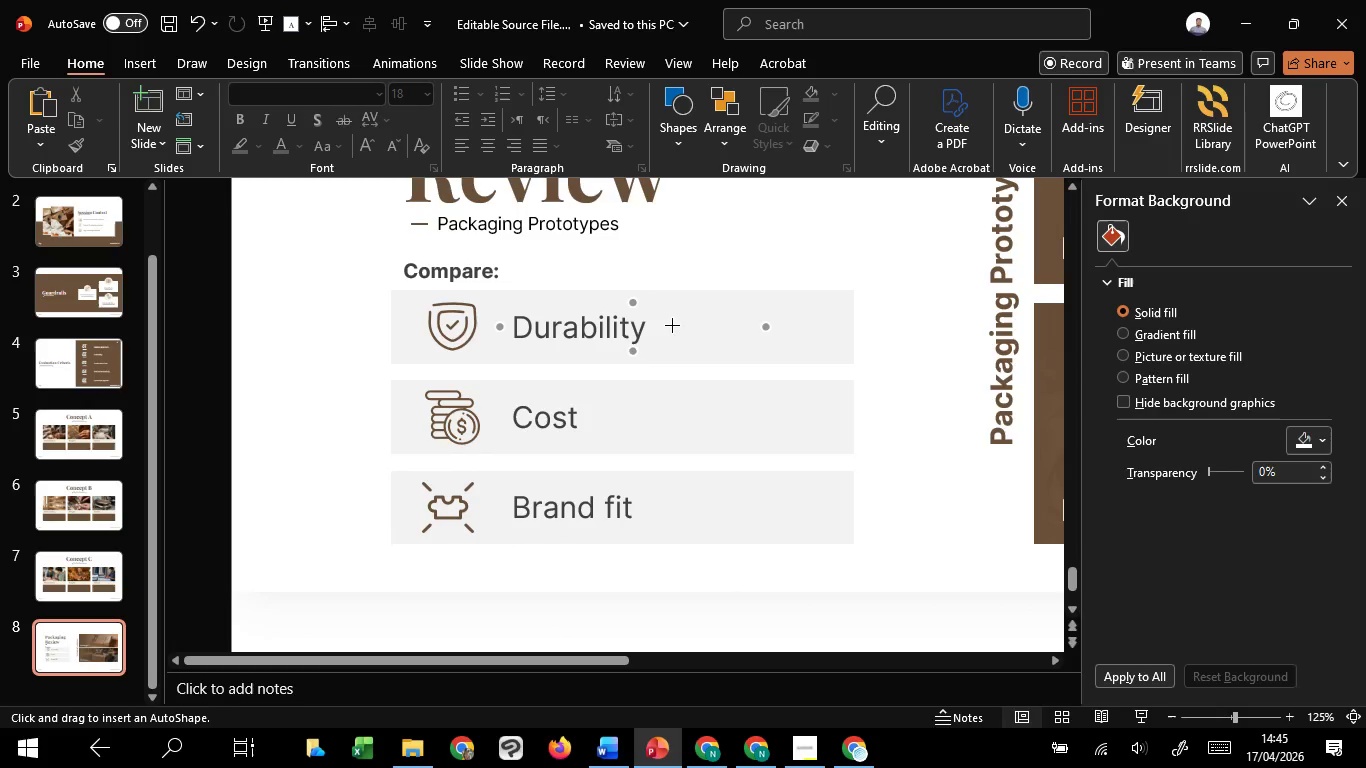 
hold_key(key=ShiftLeft, duration=1.51)
left_click_drag(start_coordinate=[672, 325], to_coordinate=[829, 337])
 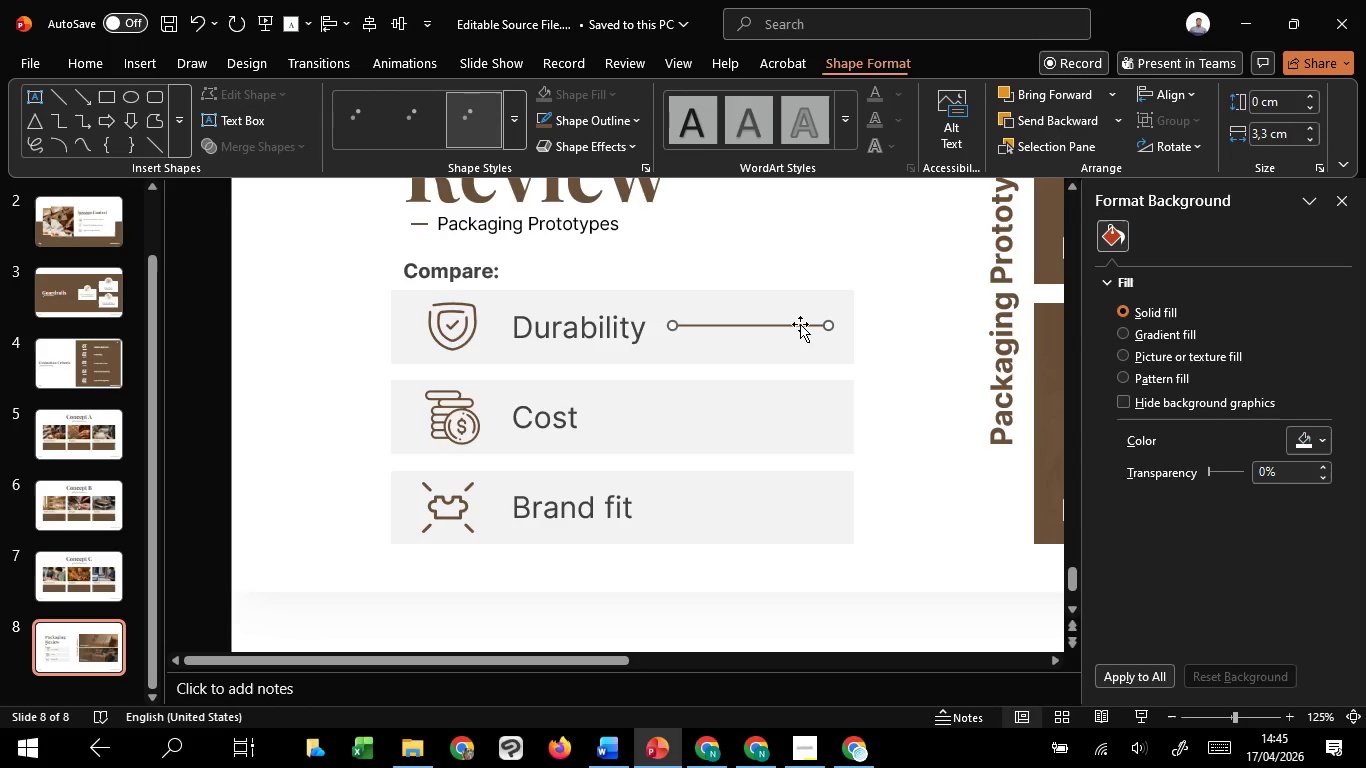 
hold_key(key=ShiftLeft, duration=1.39)
 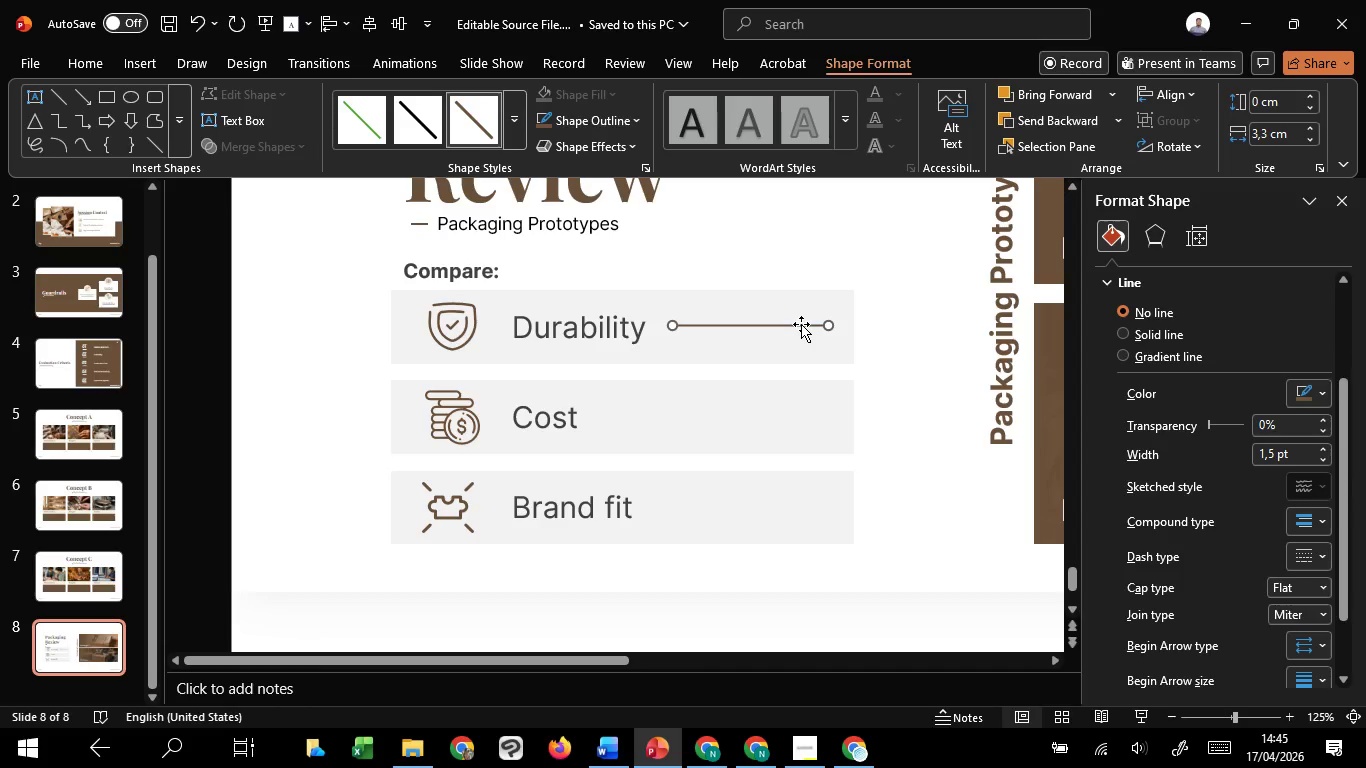 
hold_key(key=ControlLeft, duration=2.45)
hold_key(key=ShiftLeft, duration=1.52)
left_click_drag(start_coordinate=[802, 324], to_coordinate=[796, 419])
 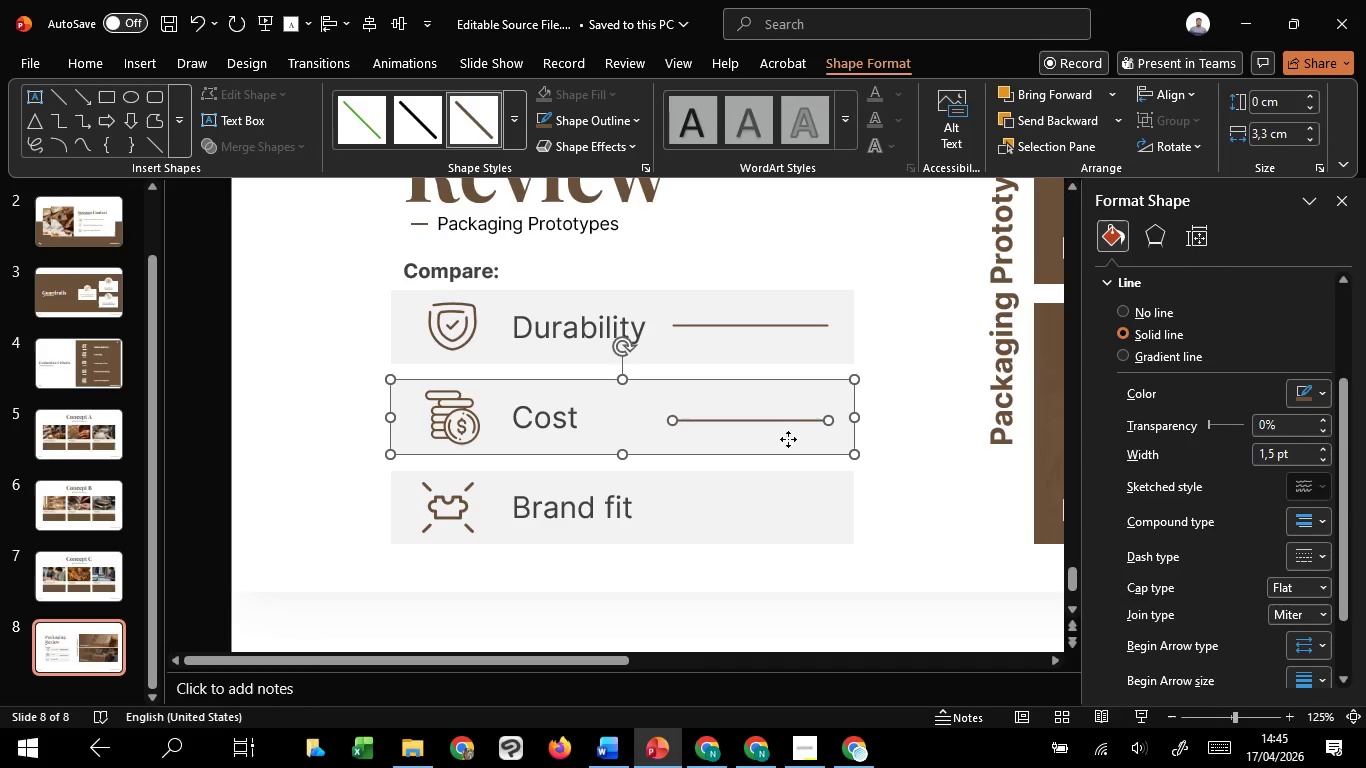 
hold_key(key=ShiftLeft, duration=1.5)
left_click([788, 439])
 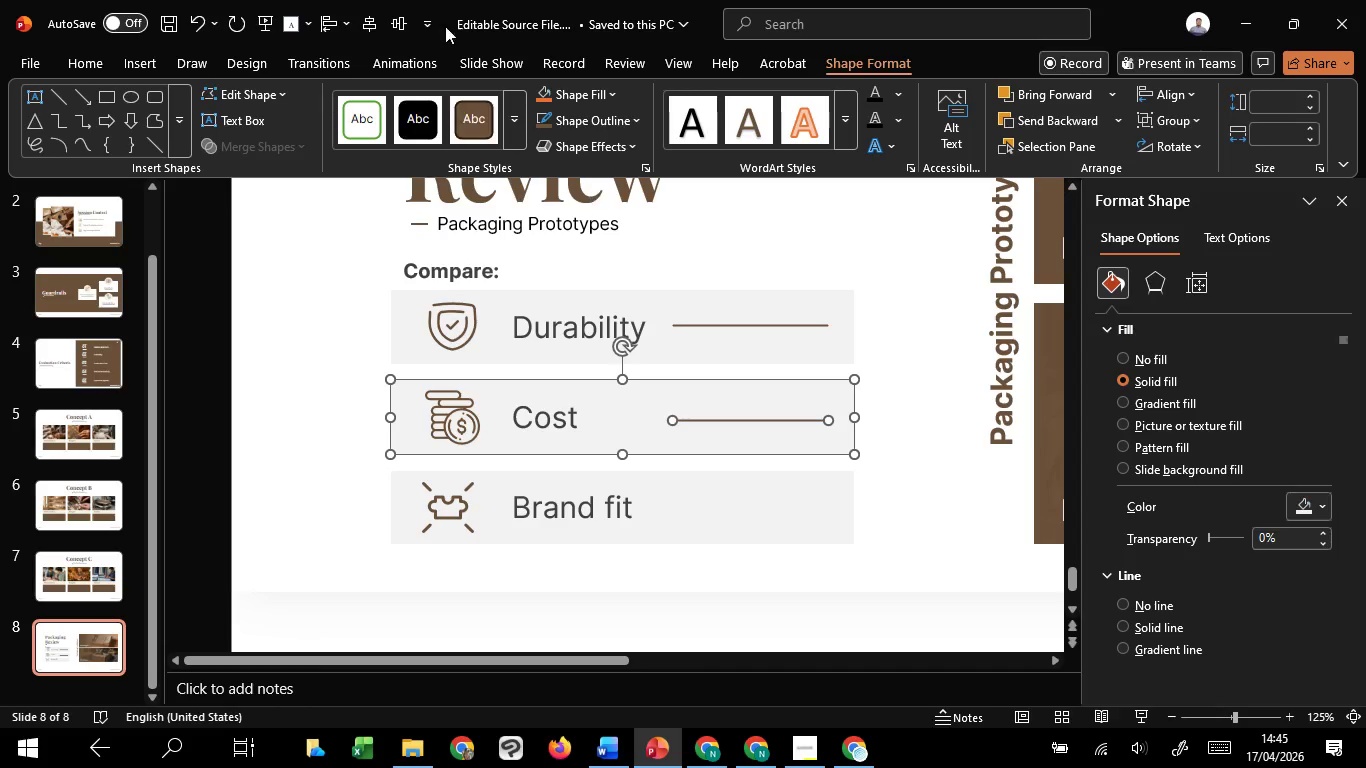 
hold_key(key=ShiftLeft, duration=0.36)
 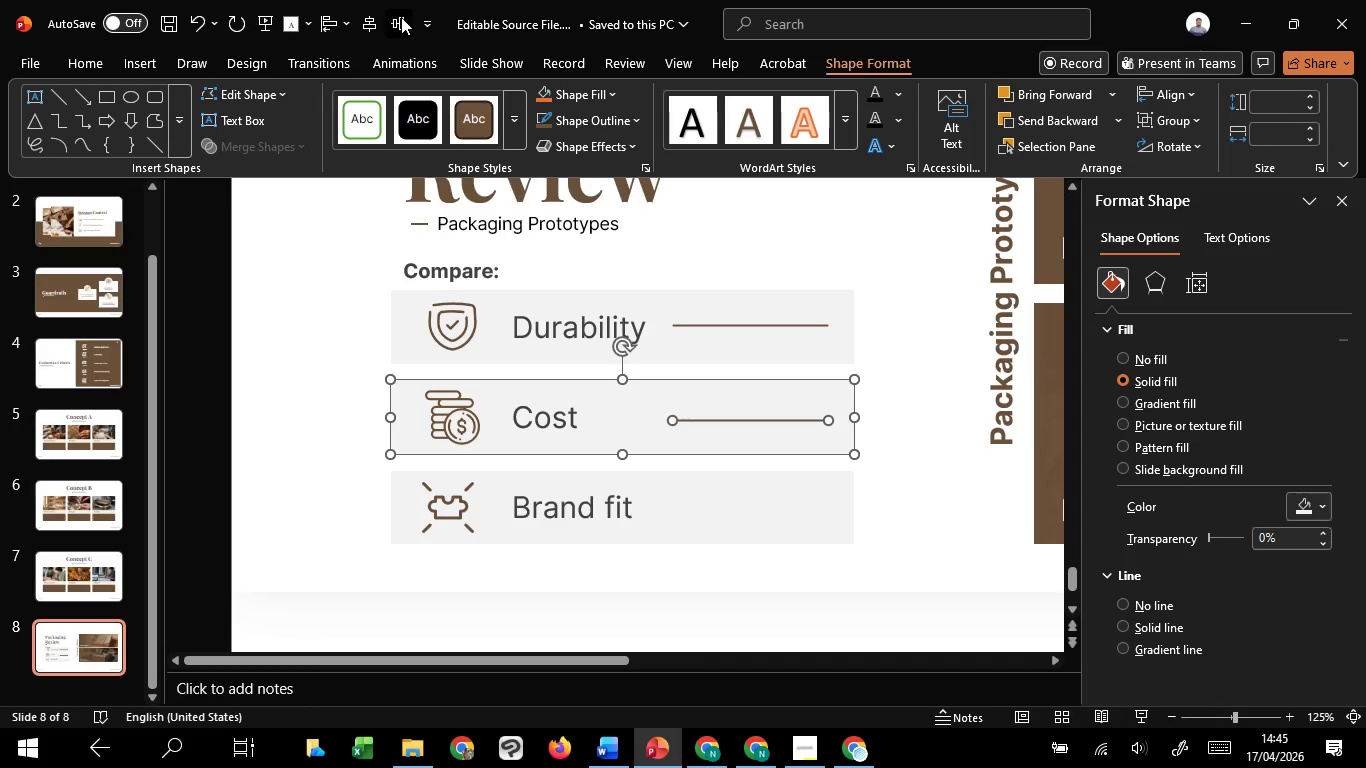 
left_click([401, 17])
 